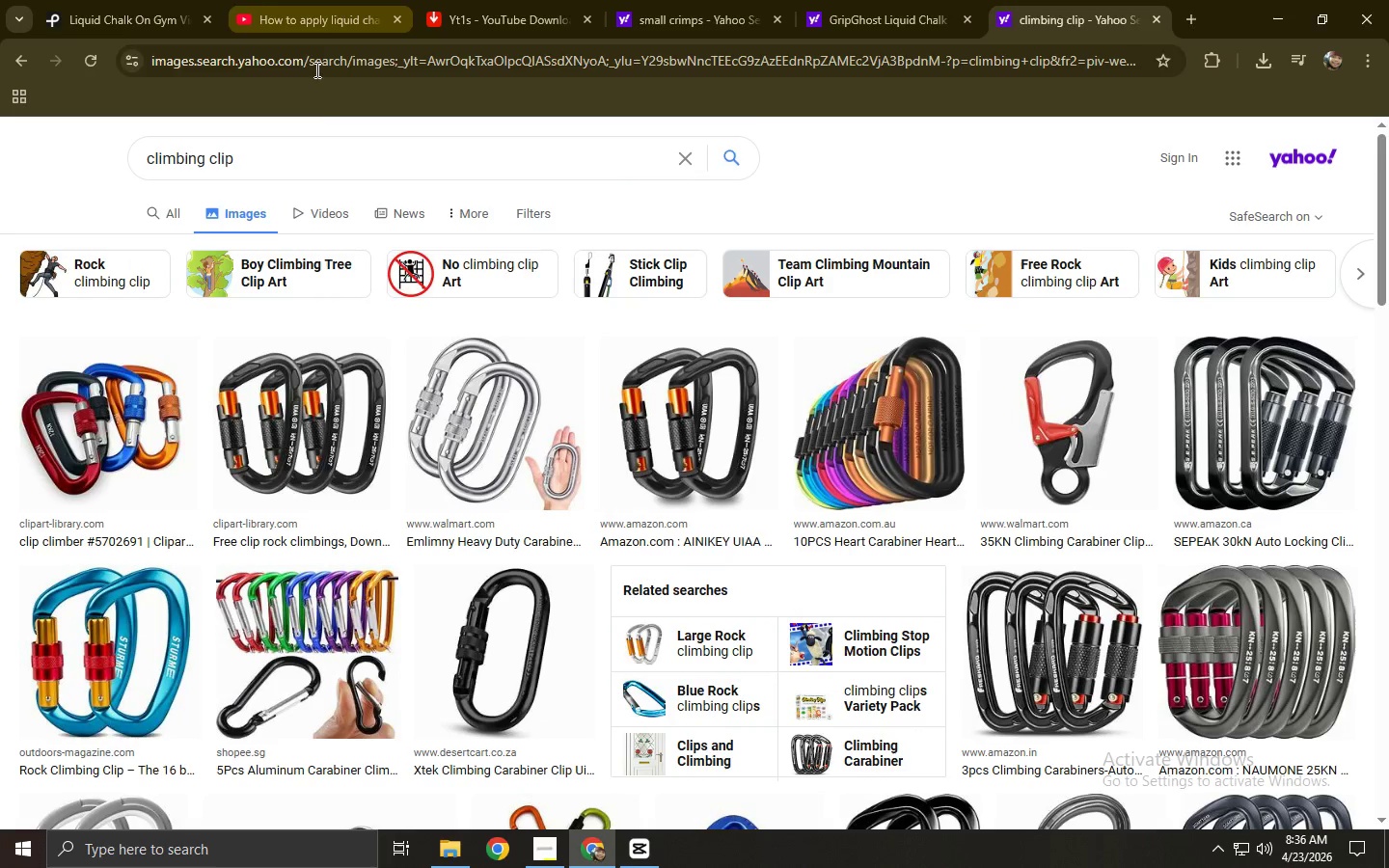 
left_click_drag(start_coordinate=[325, 176], to_coordinate=[251, 170])
 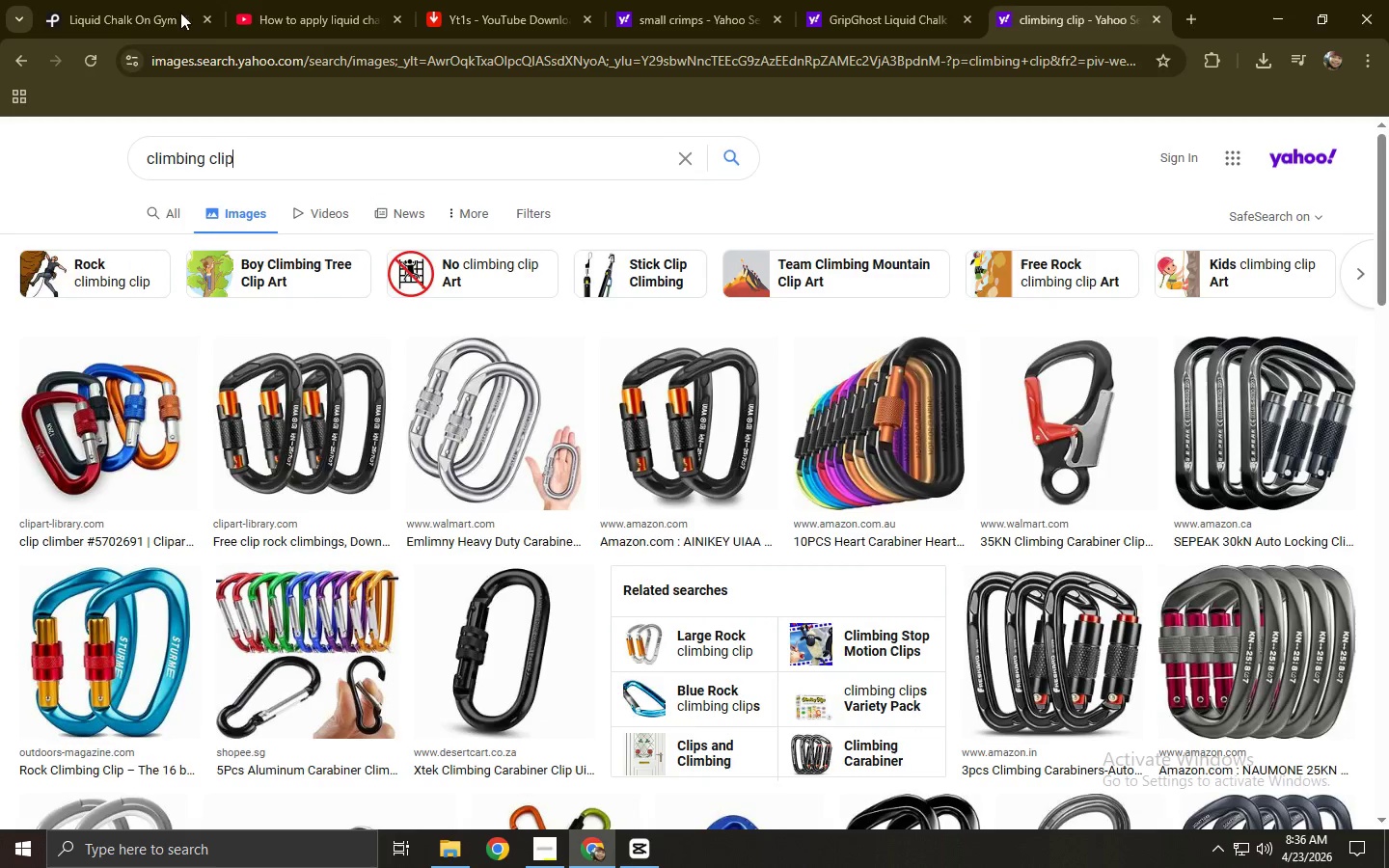 
double_click([129, 0])
 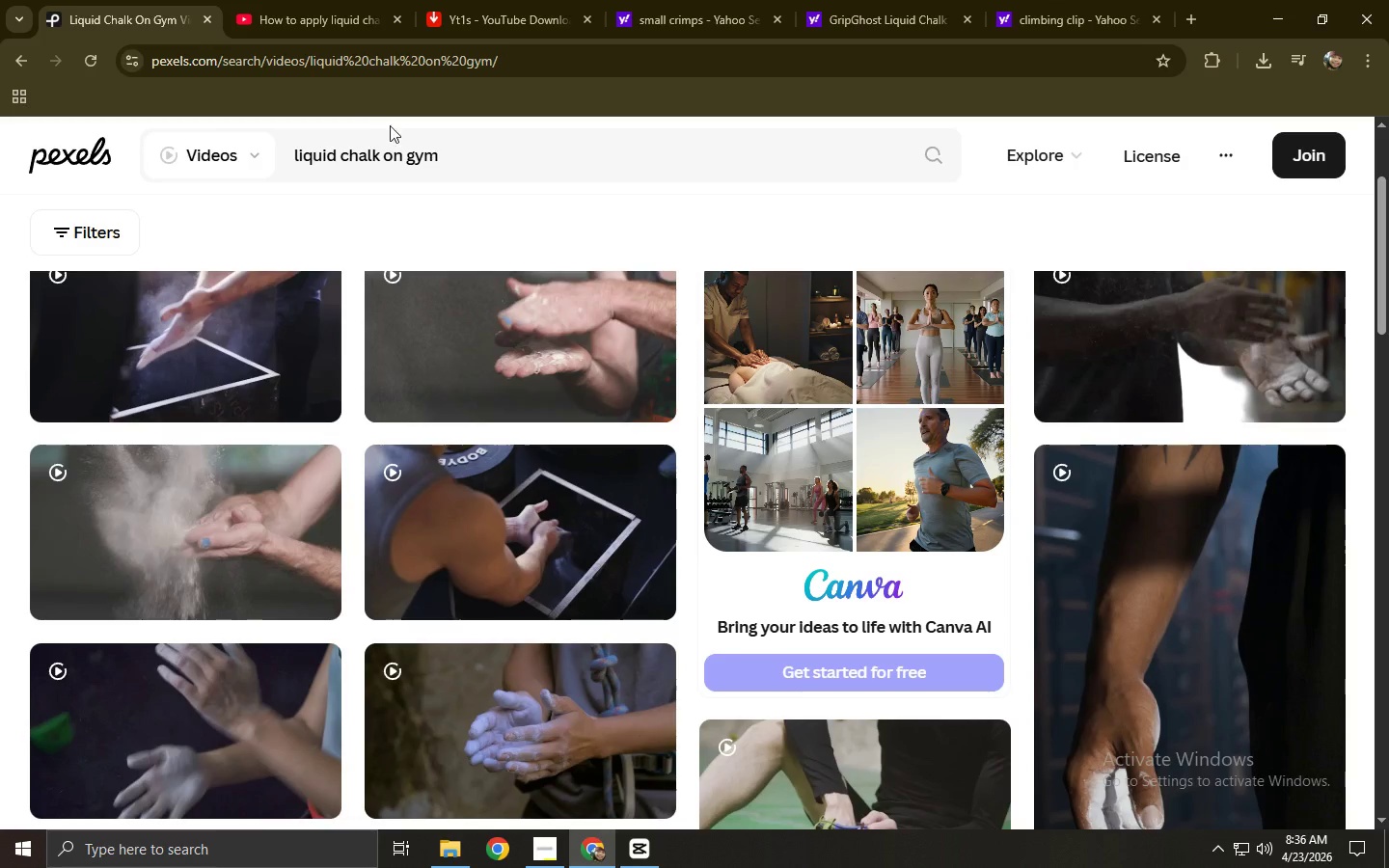 
left_click_drag(start_coordinate=[513, 145], to_coordinate=[214, 167])
 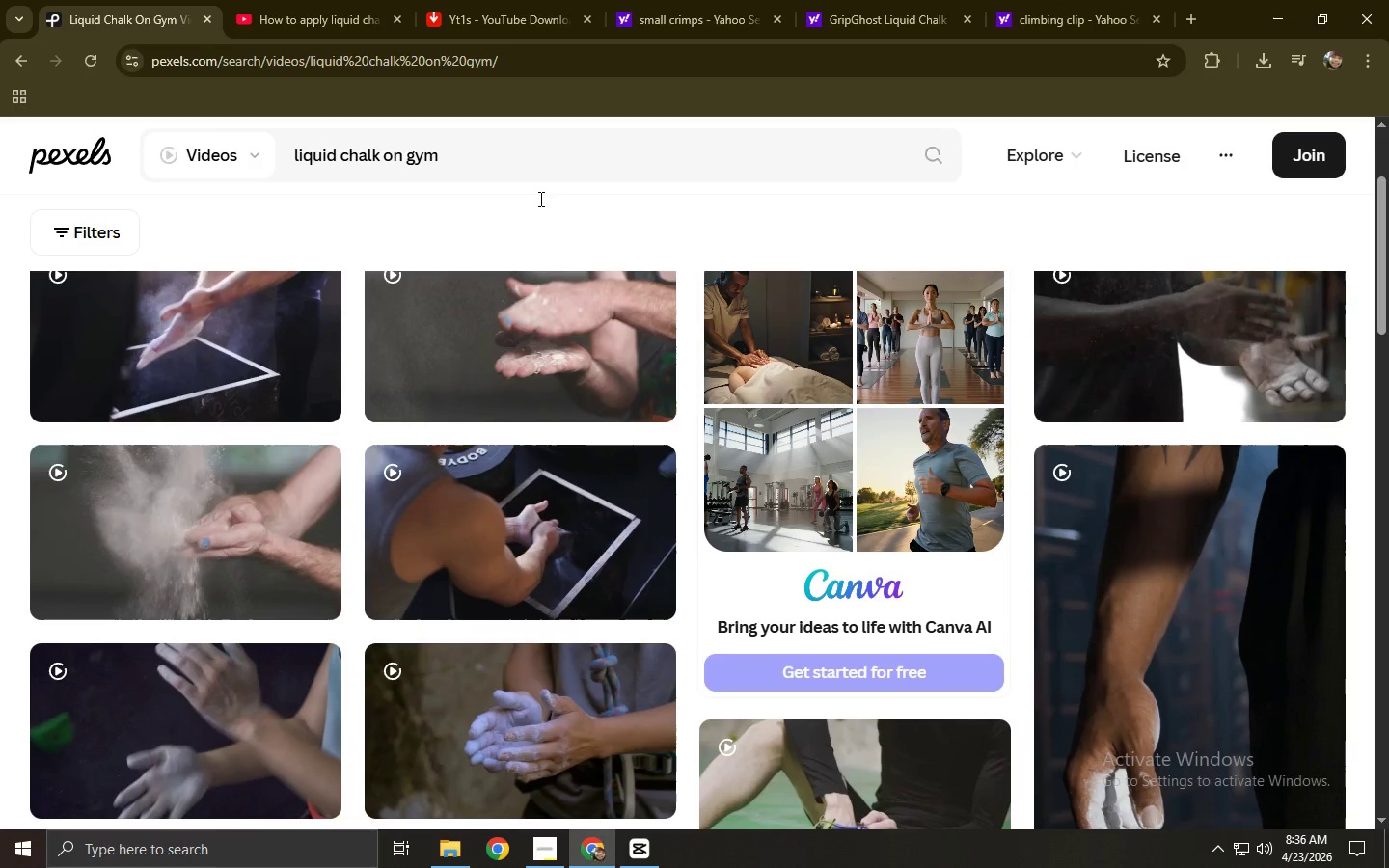 
left_click([557, 193])
 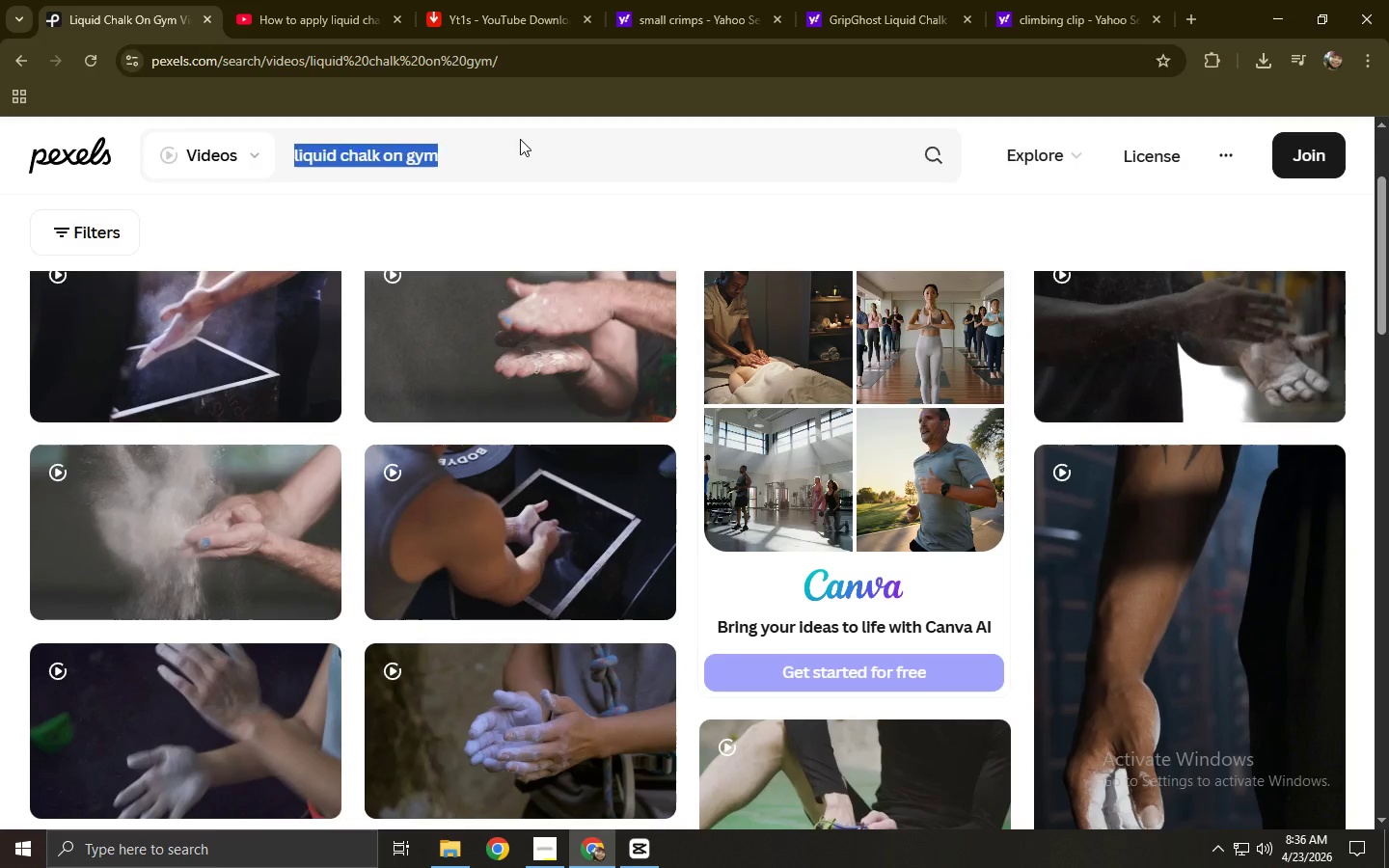 
triple_click([520, 139])
 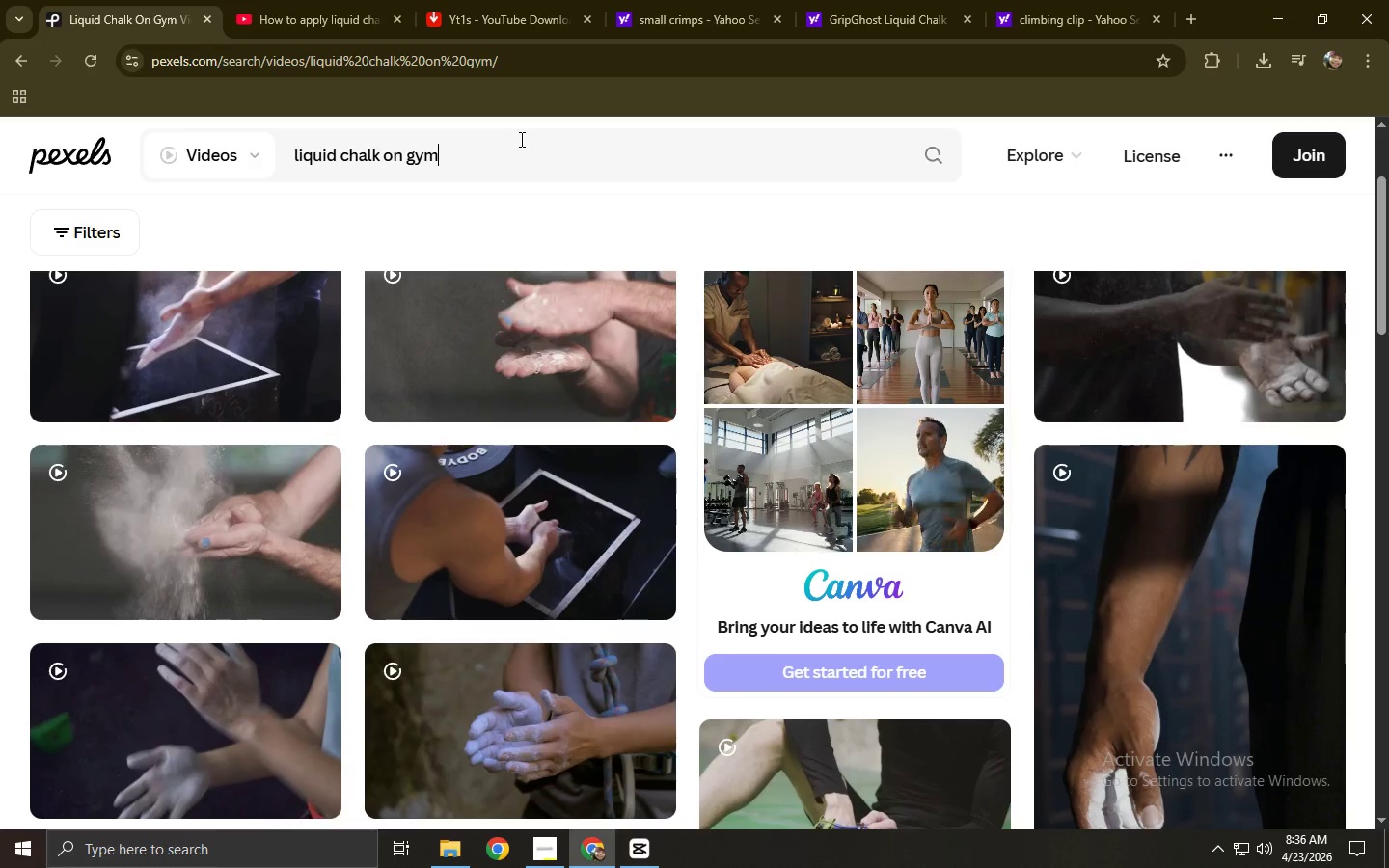 
triple_click([520, 139])
 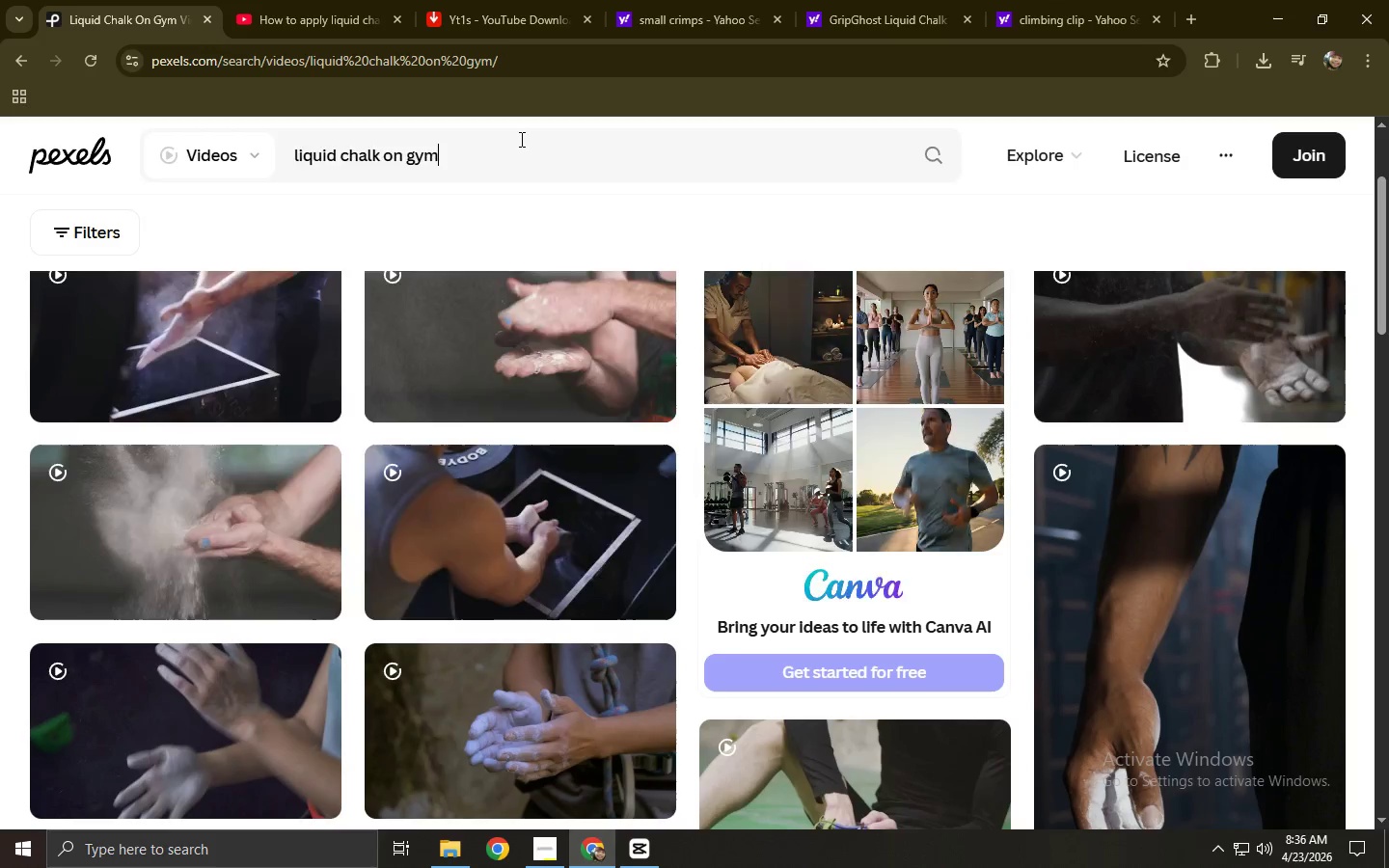 
key(Control+ControlLeft)
 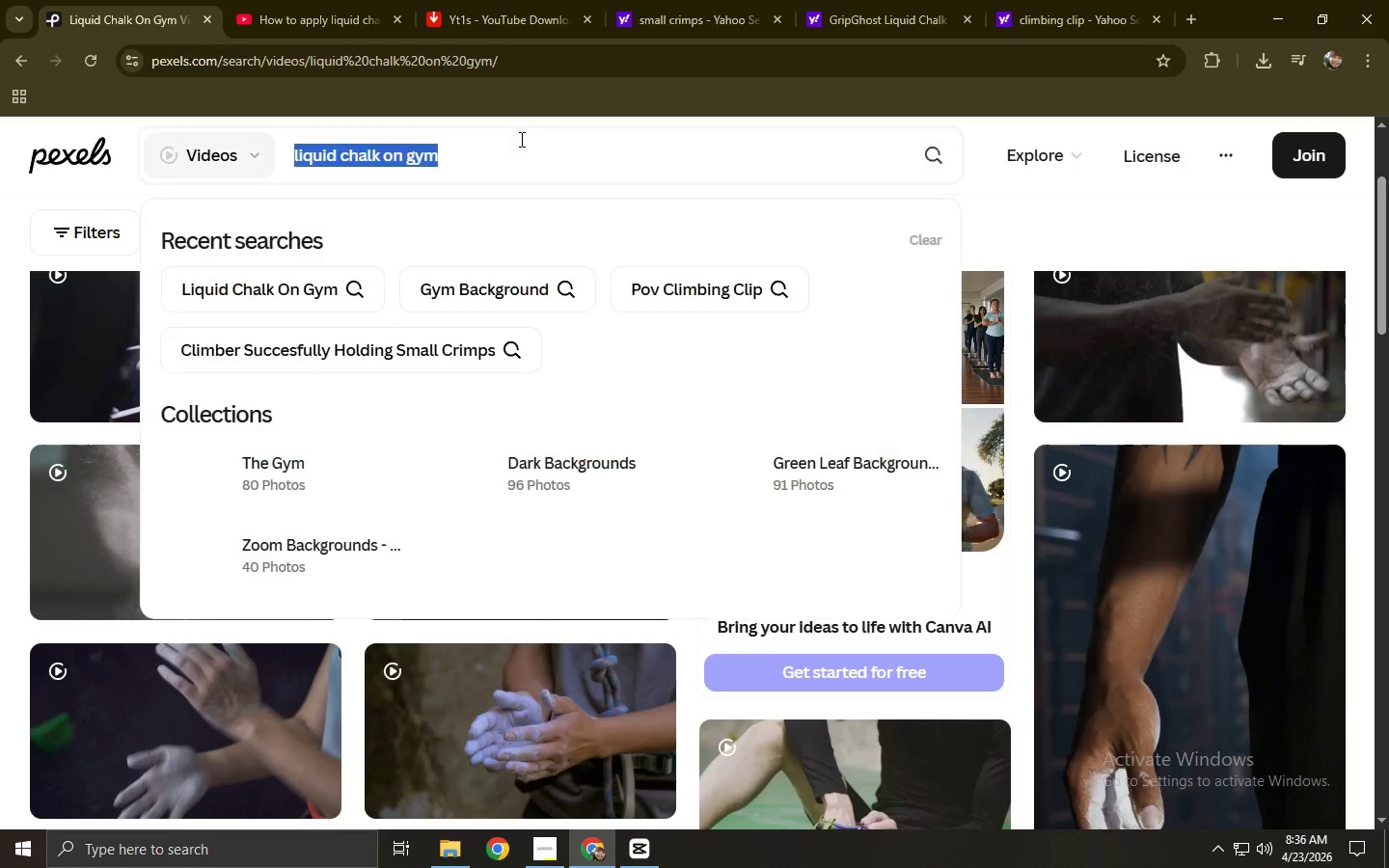 
key(Control+A)
 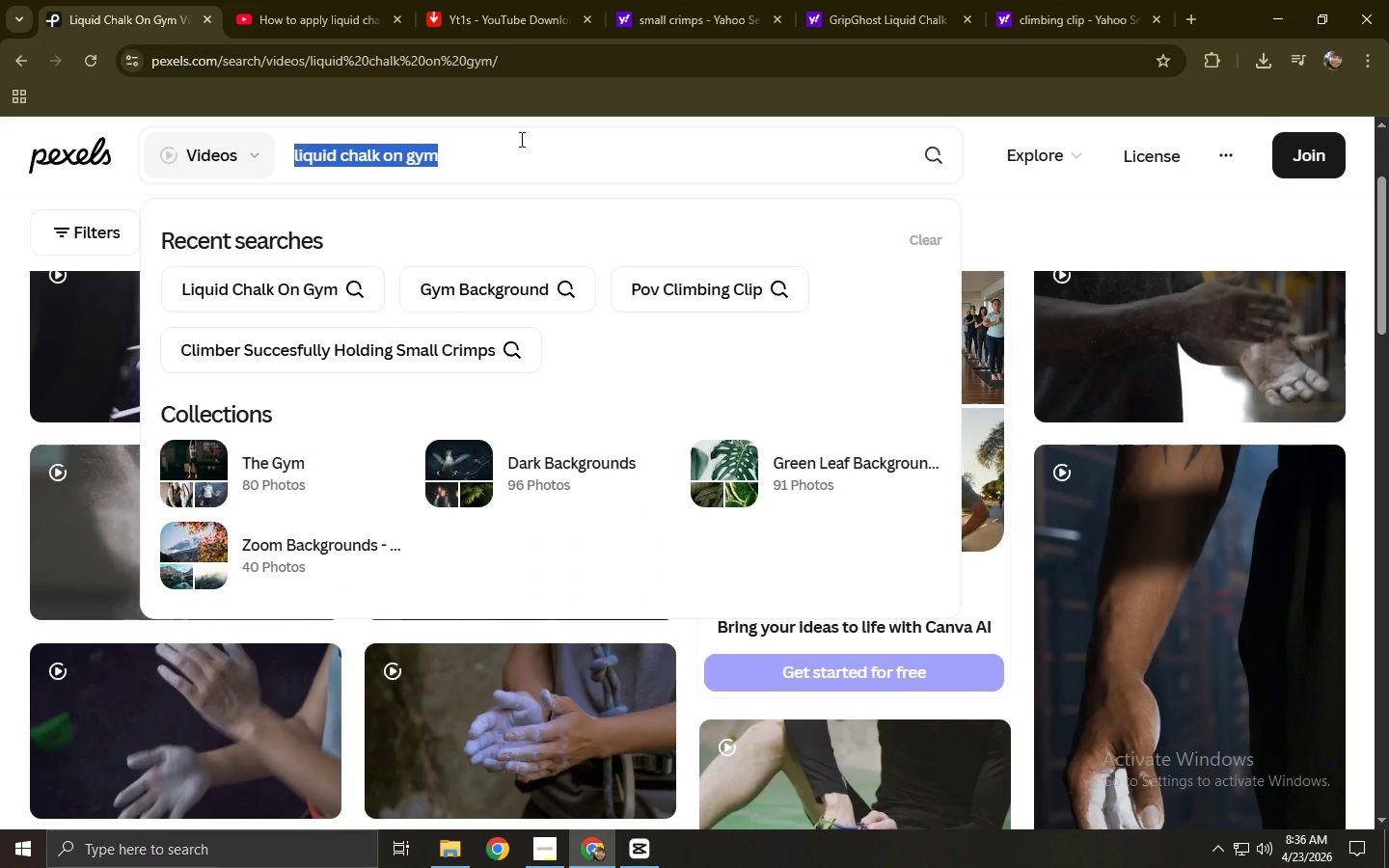 
type(crimp ho;d)
 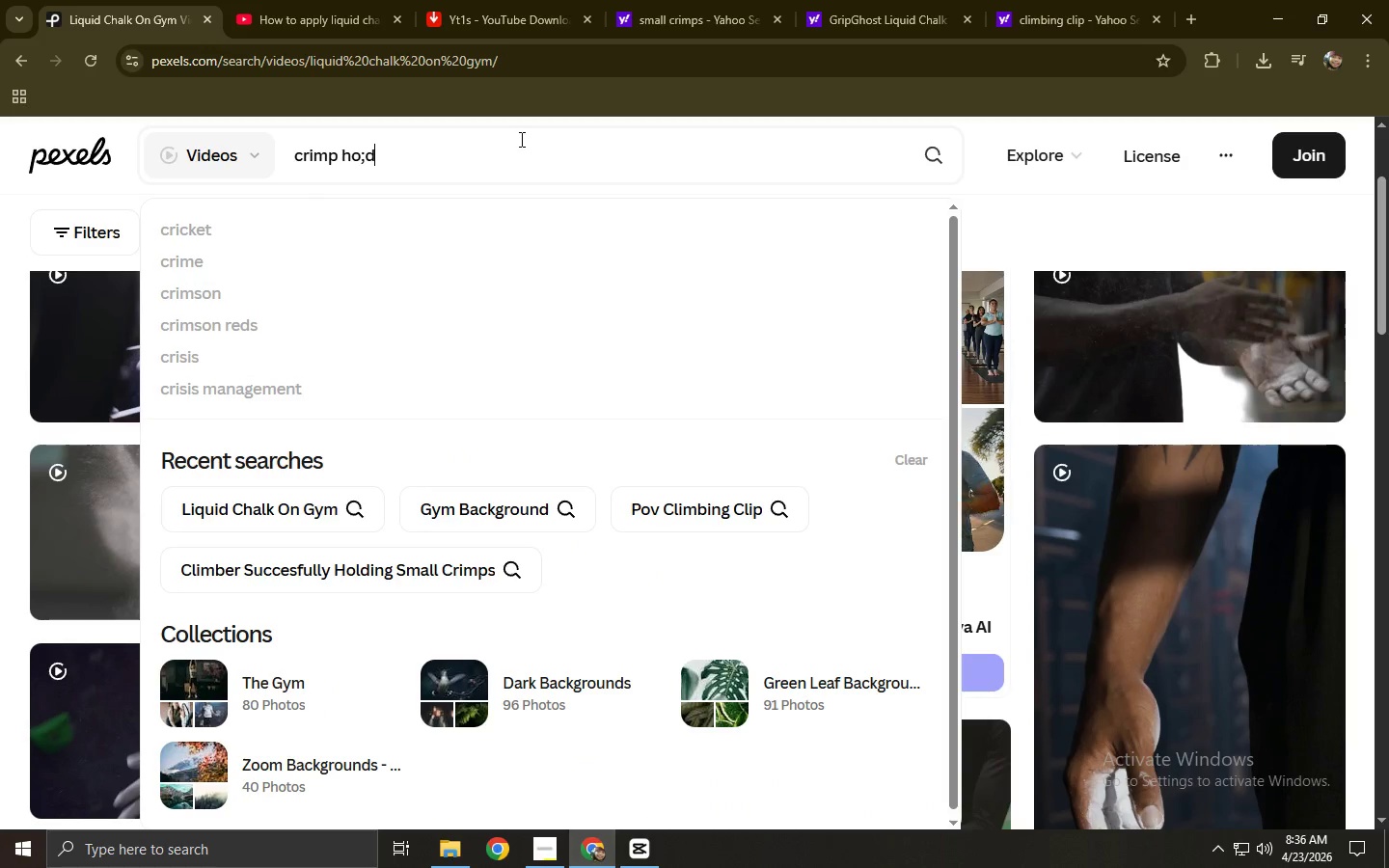 
key(Enter)
 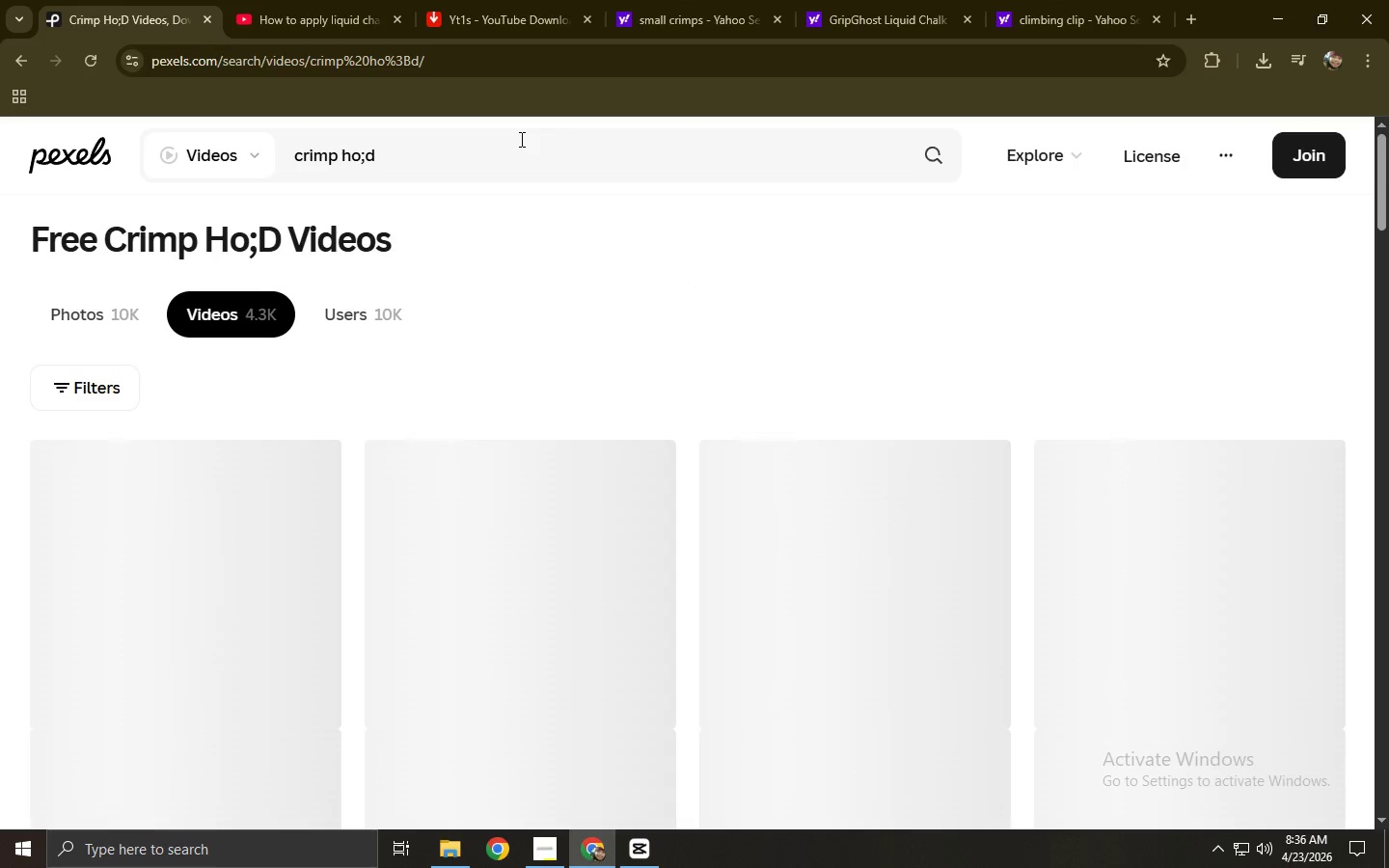 
key(Home)
 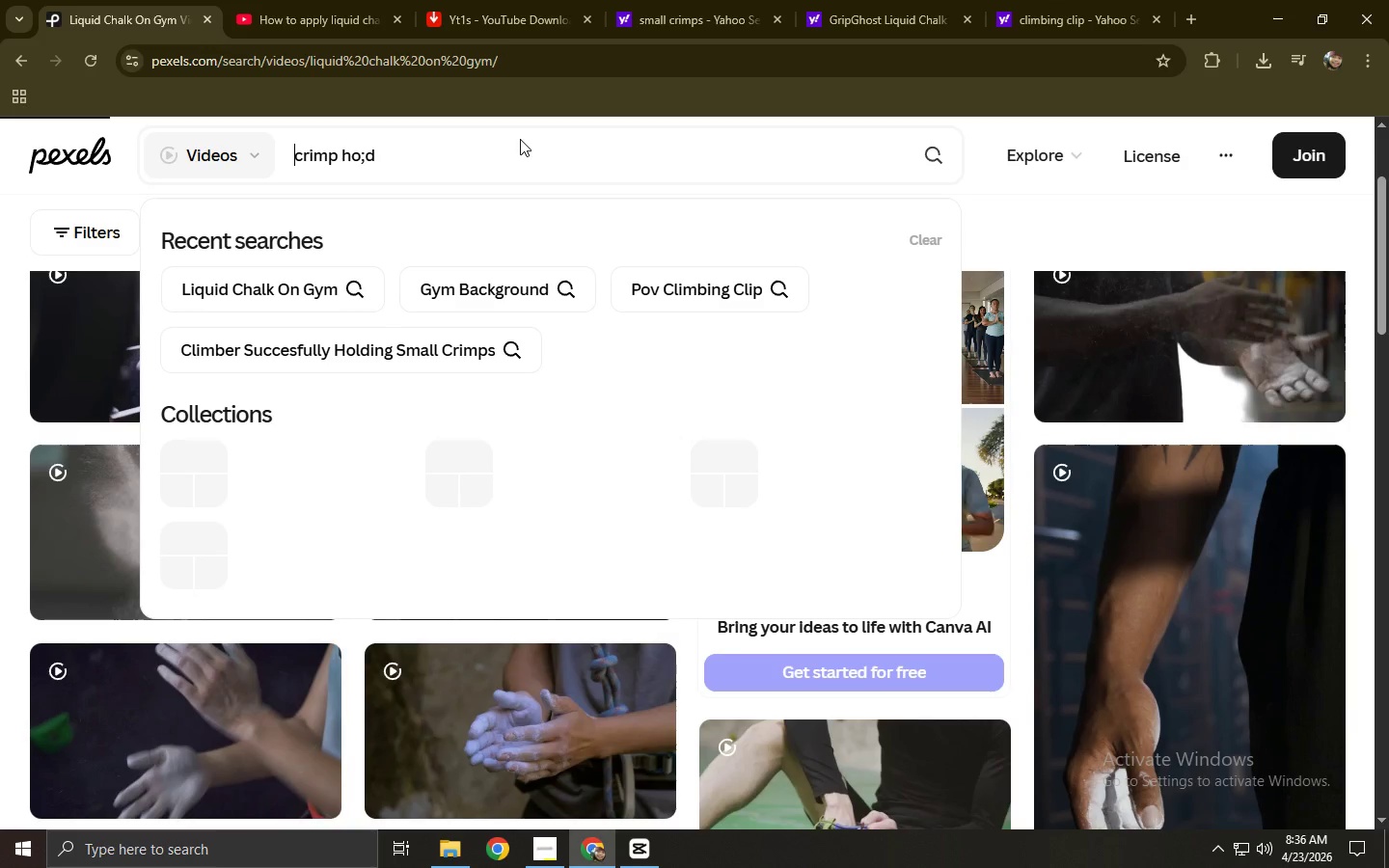 
left_click([361, 160])
 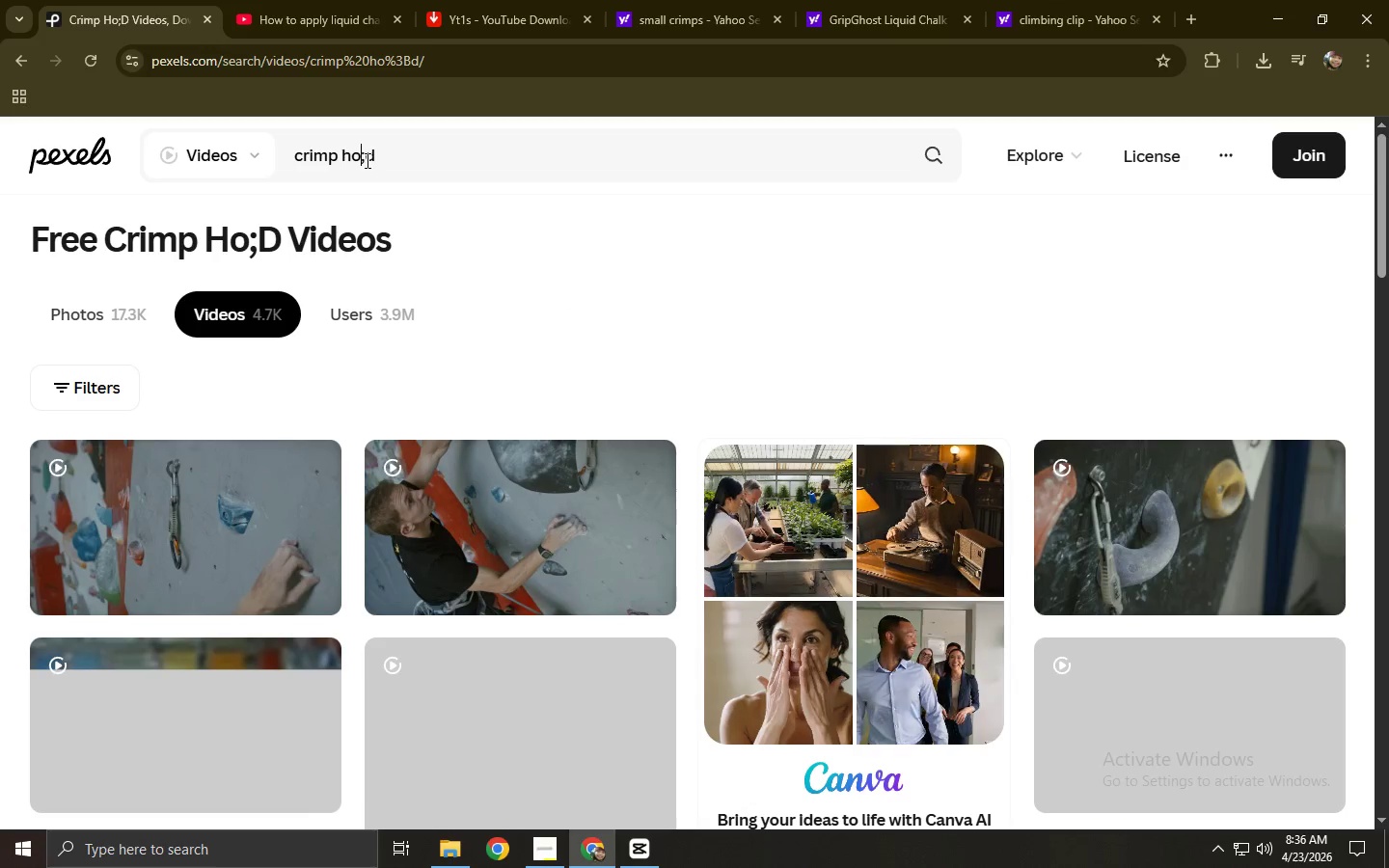 
left_click([363, 160])
 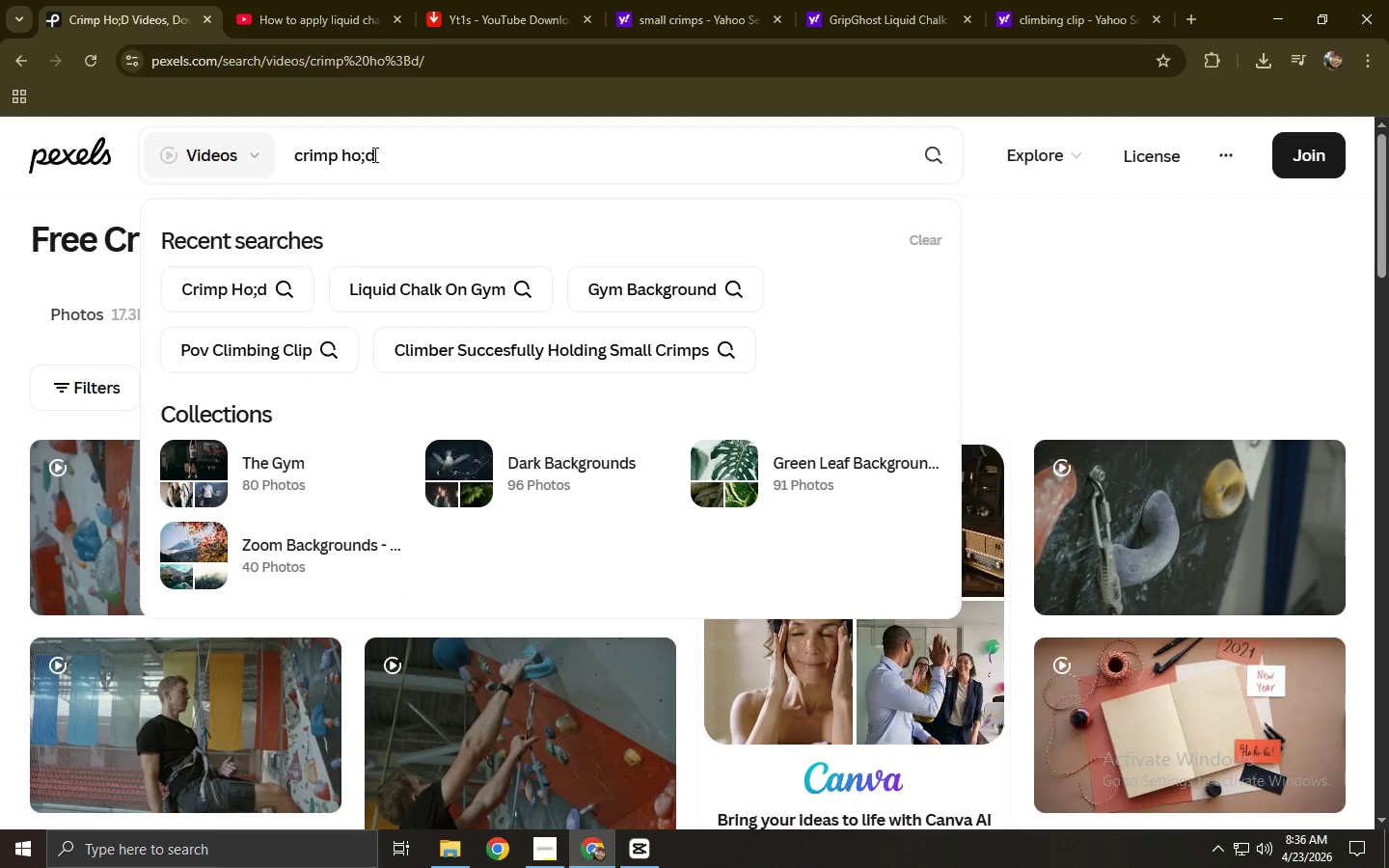 
left_click([367, 154])
 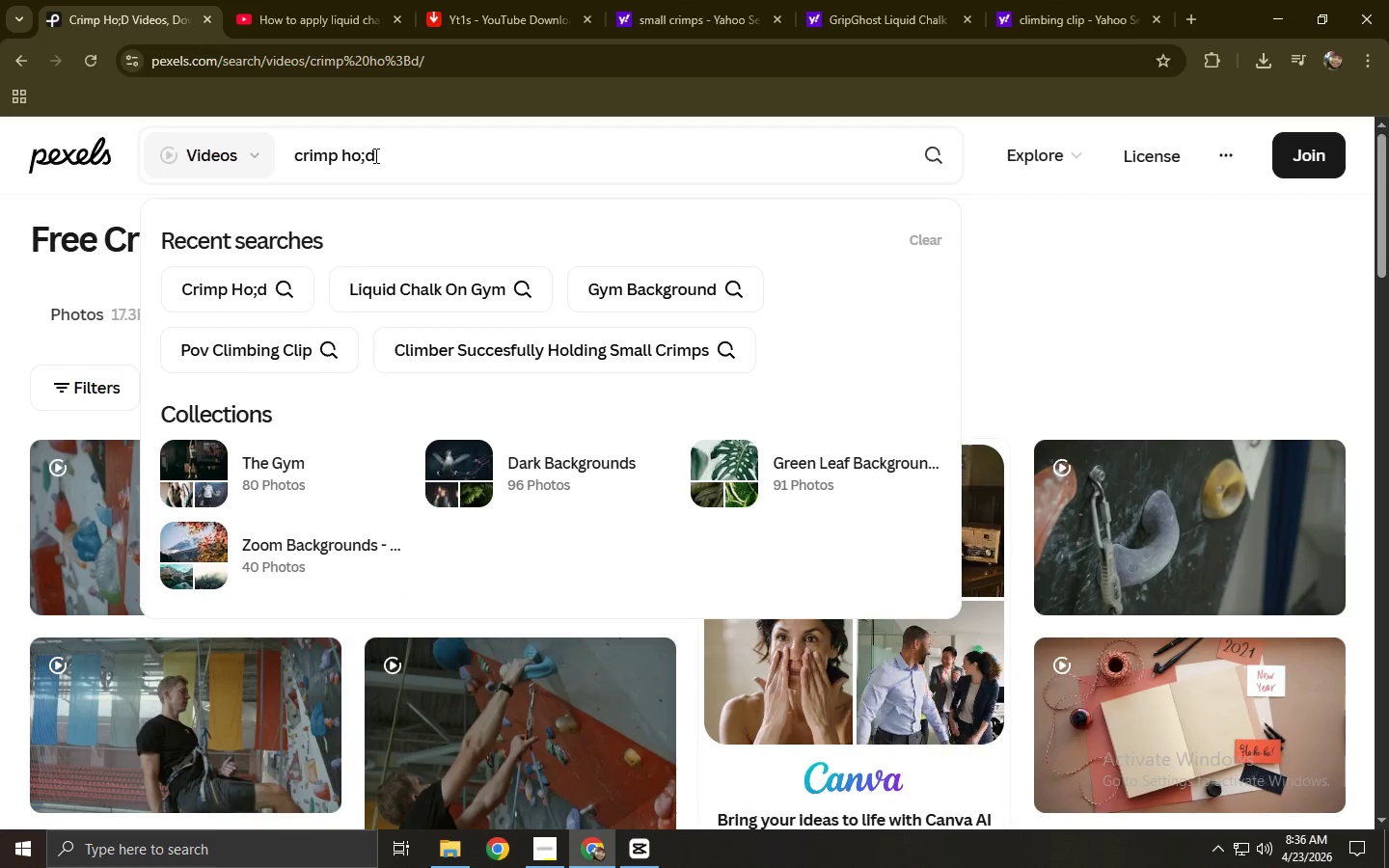 
key(Backspace)
 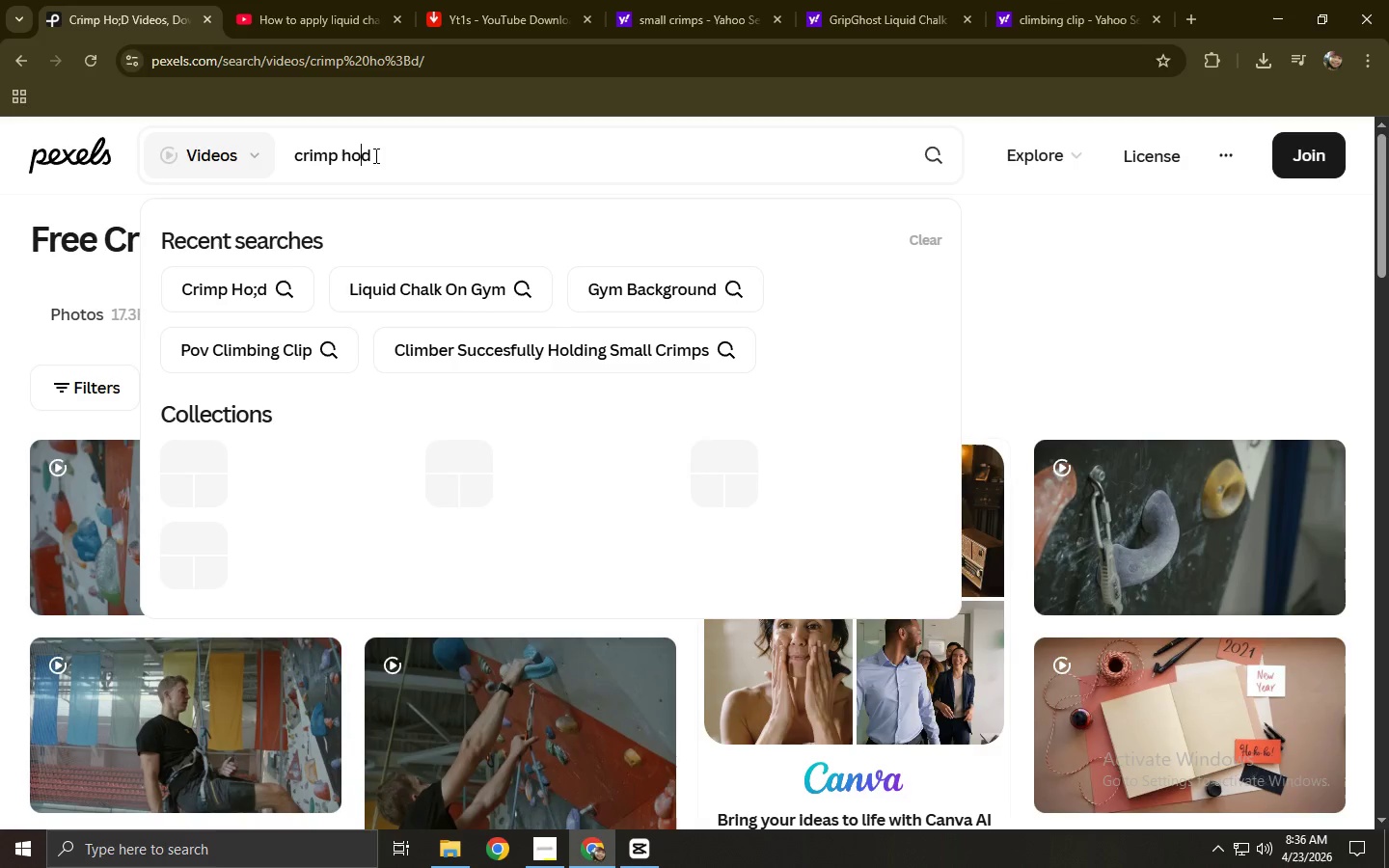 
key(L)
 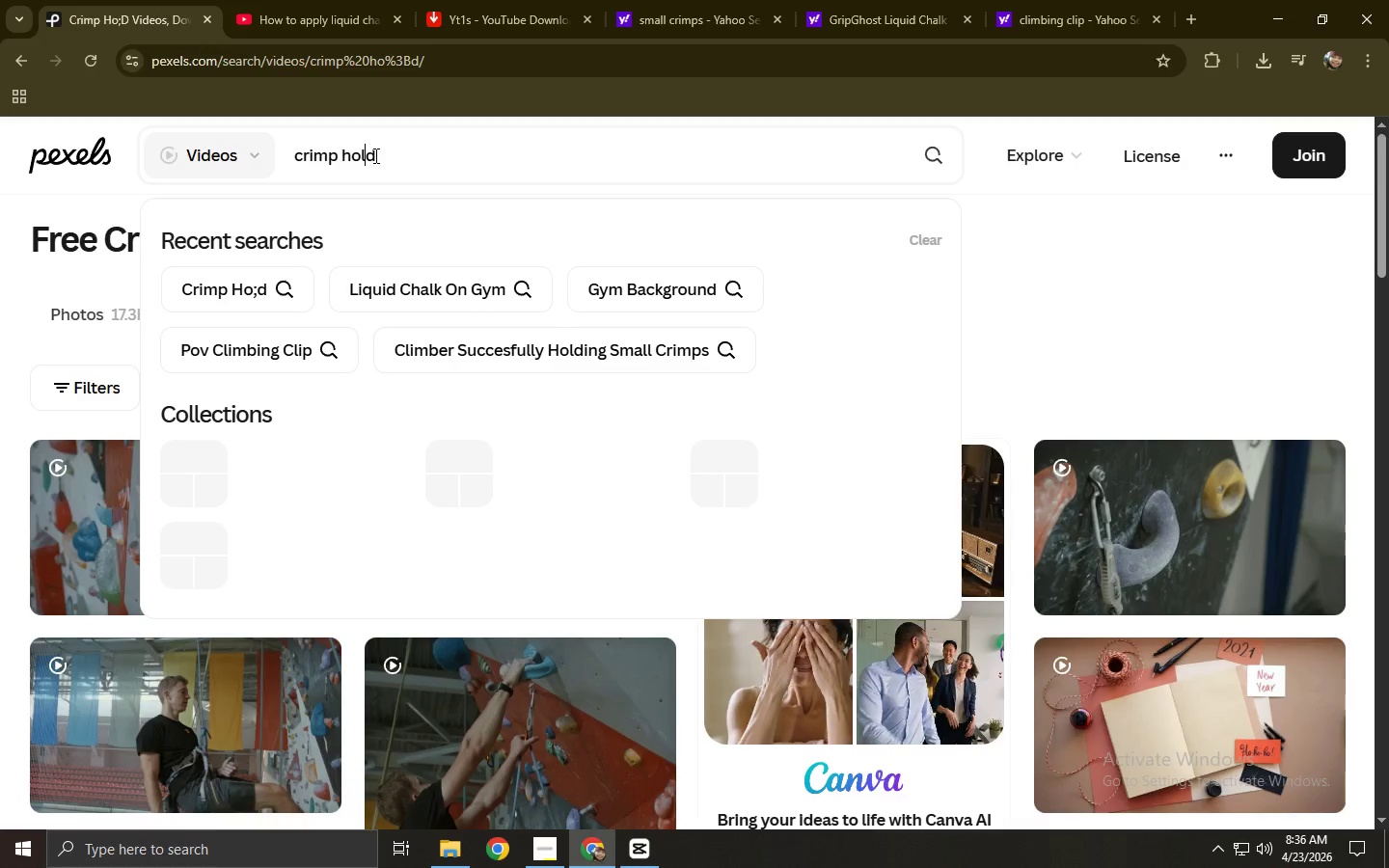 
key(Enter)
 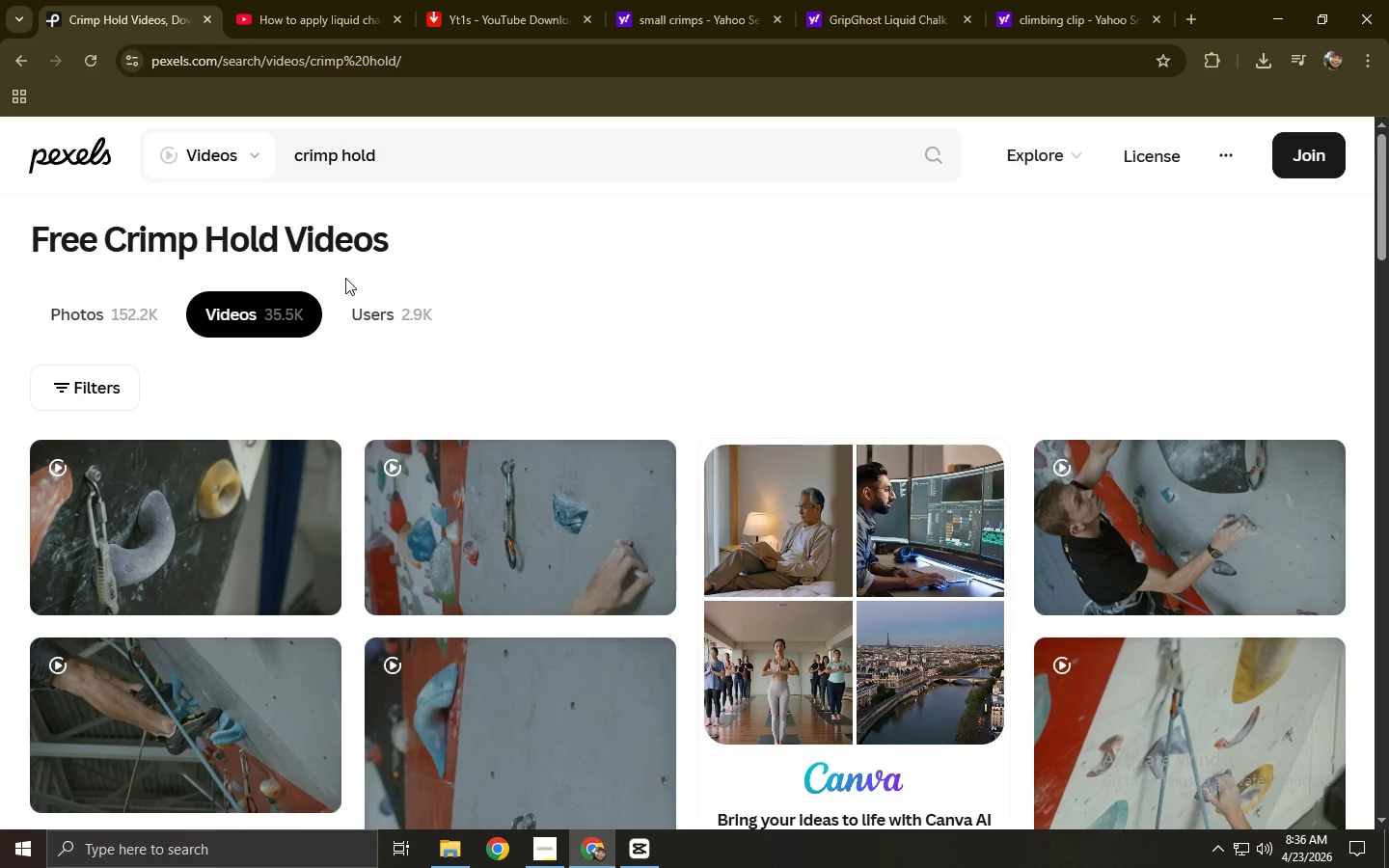 
left_click([192, 540])
 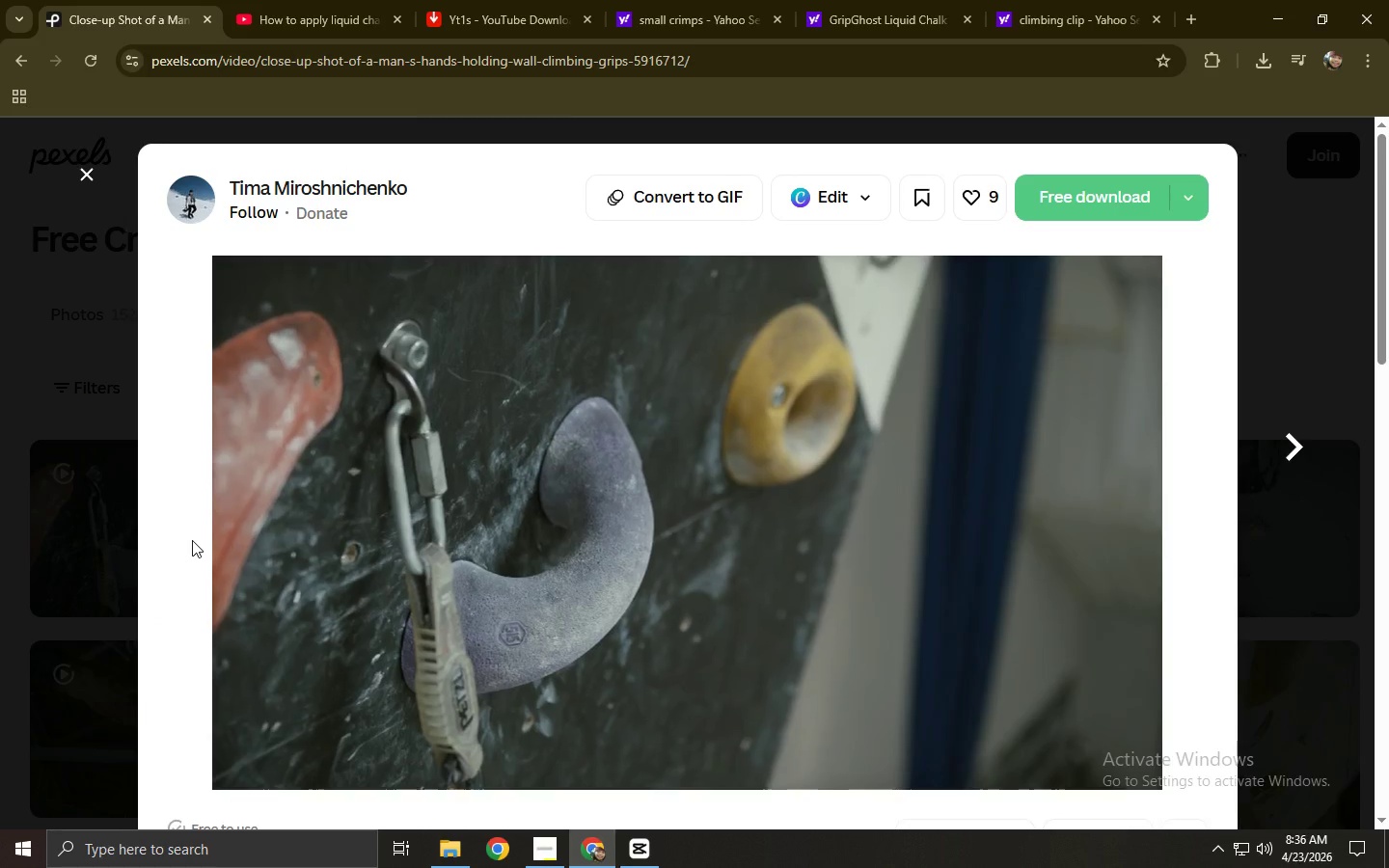 
left_click([539, 746])
 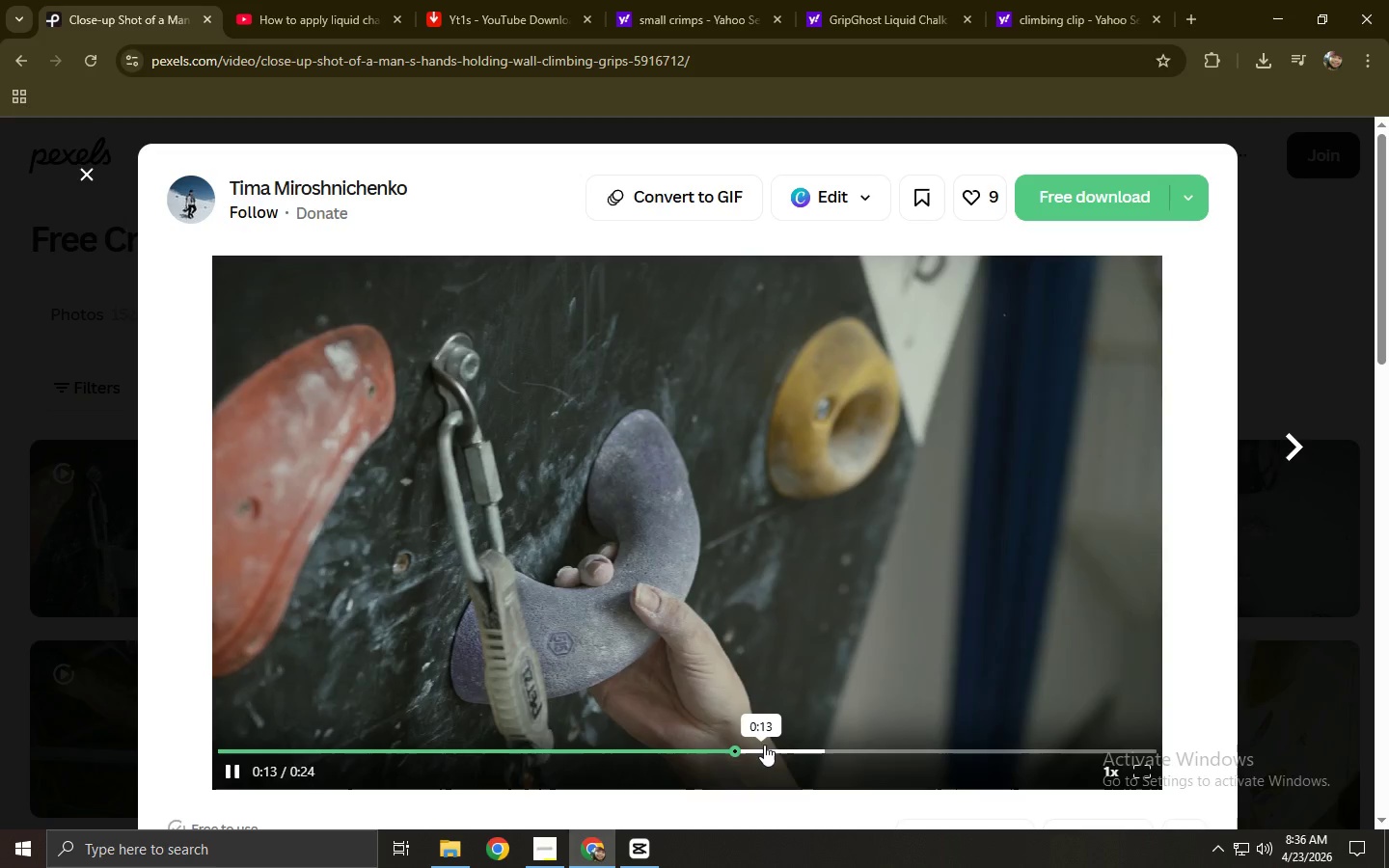 
left_click([827, 746])
 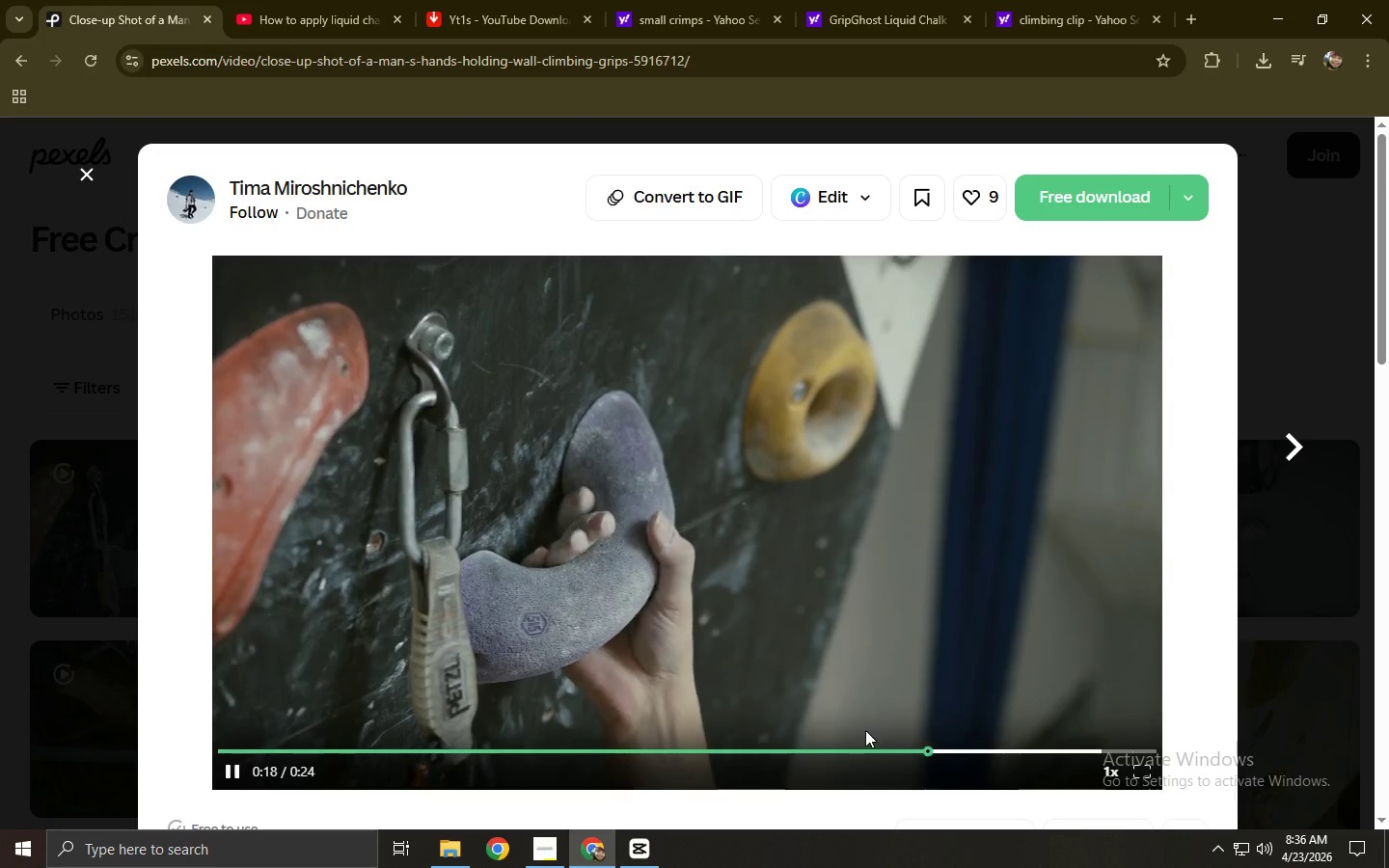 
left_click([877, 637])
 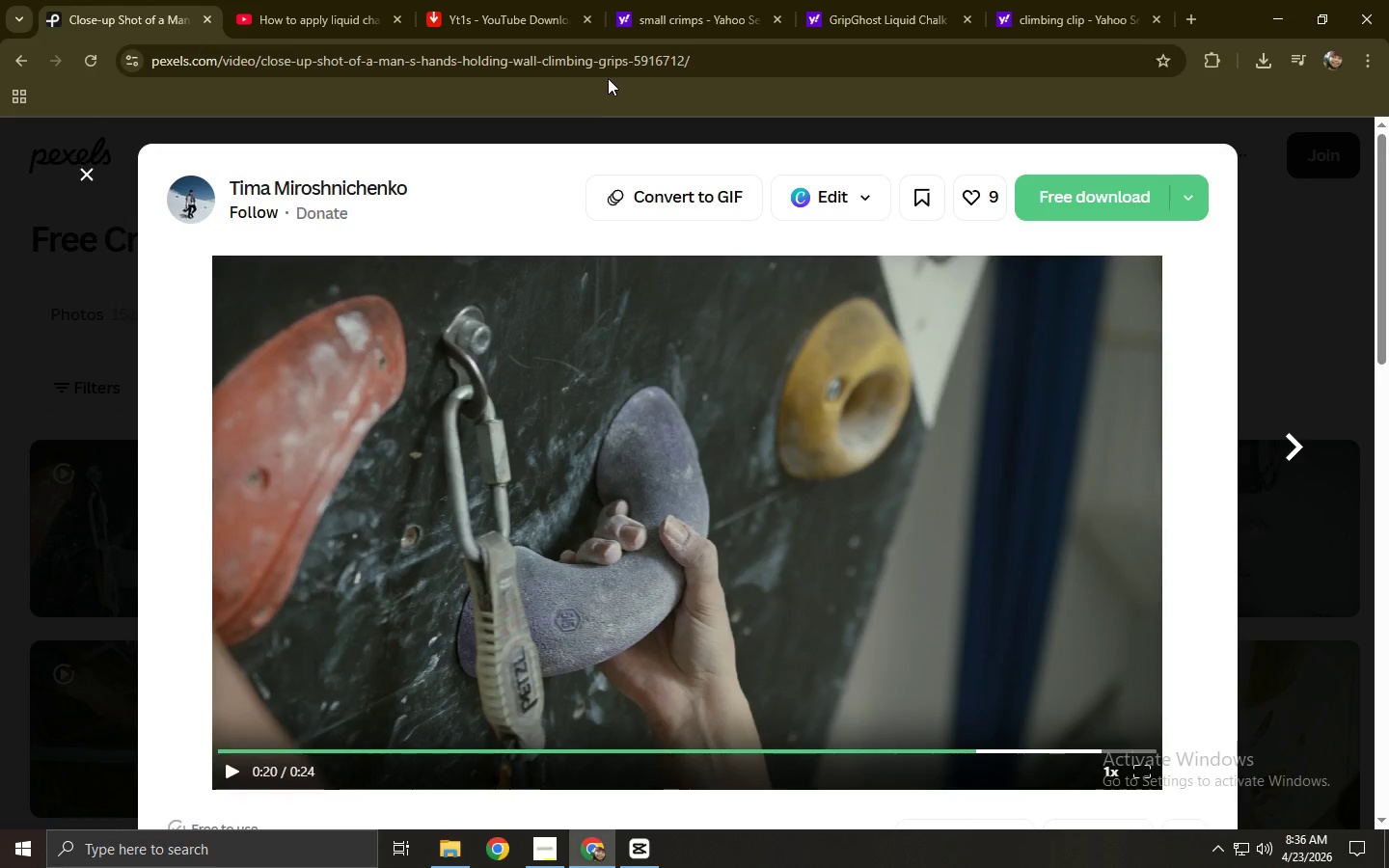 
left_click([1134, 213])
 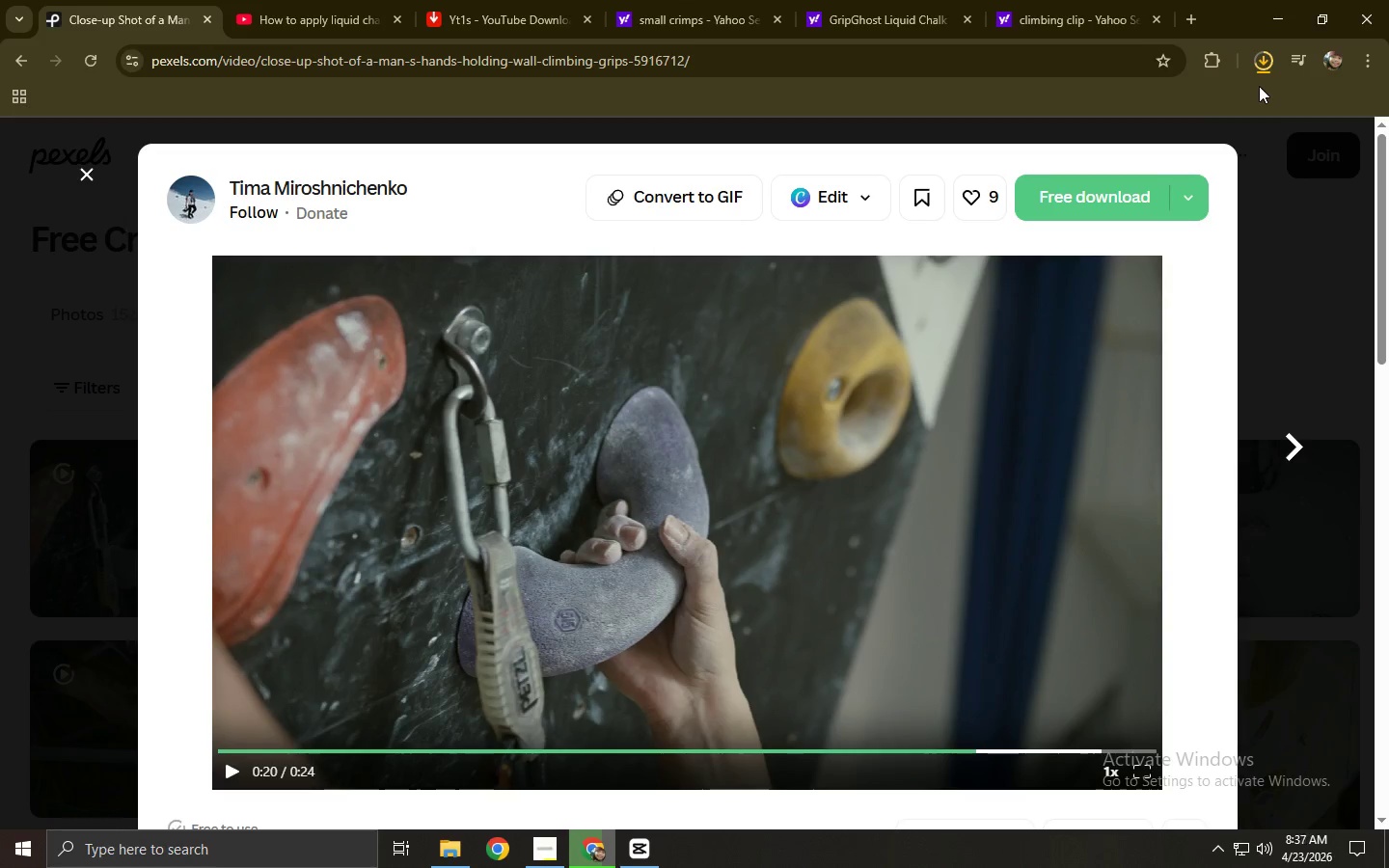 
wait(5.11)
 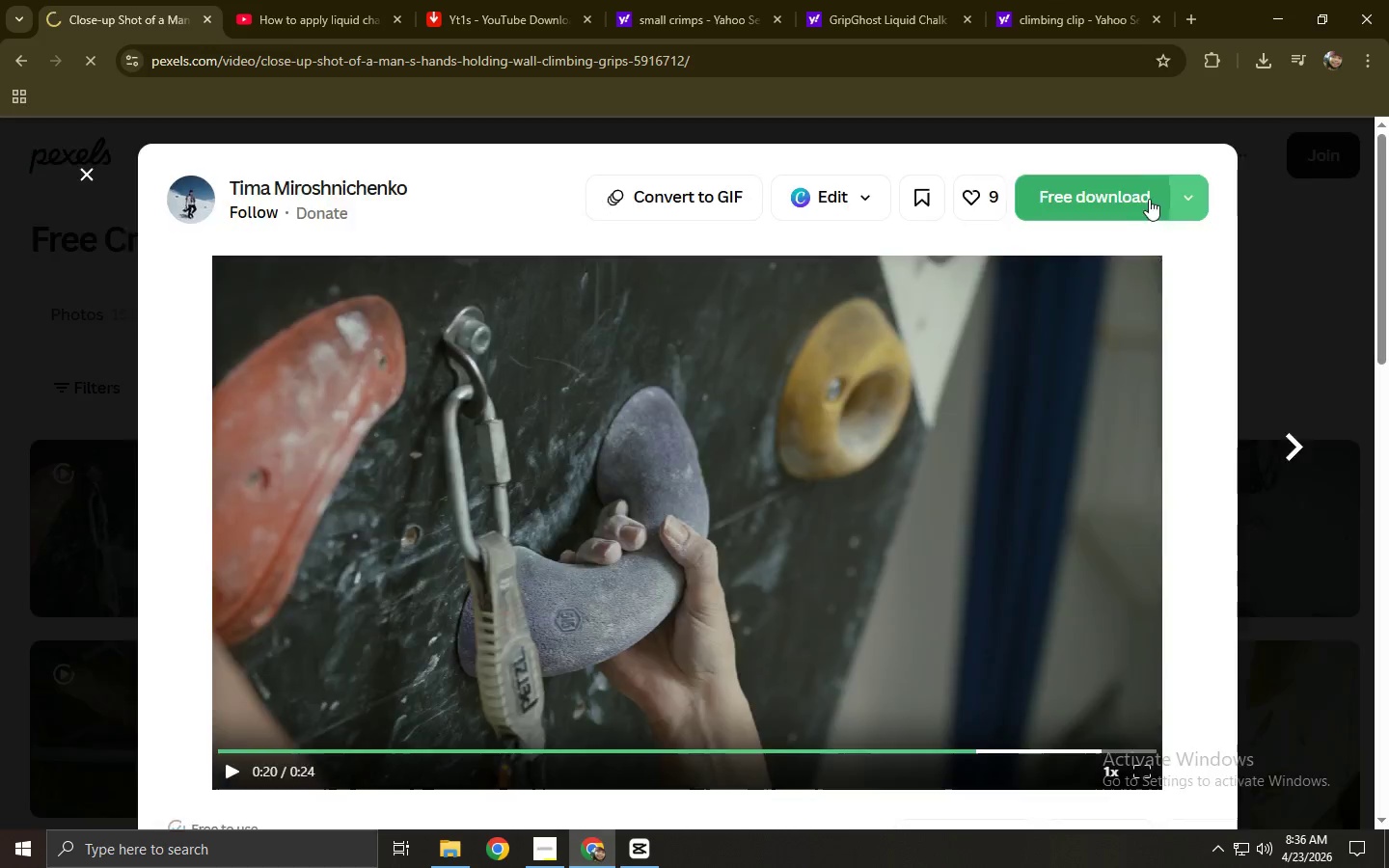 
mouse_move([1155, 116])
 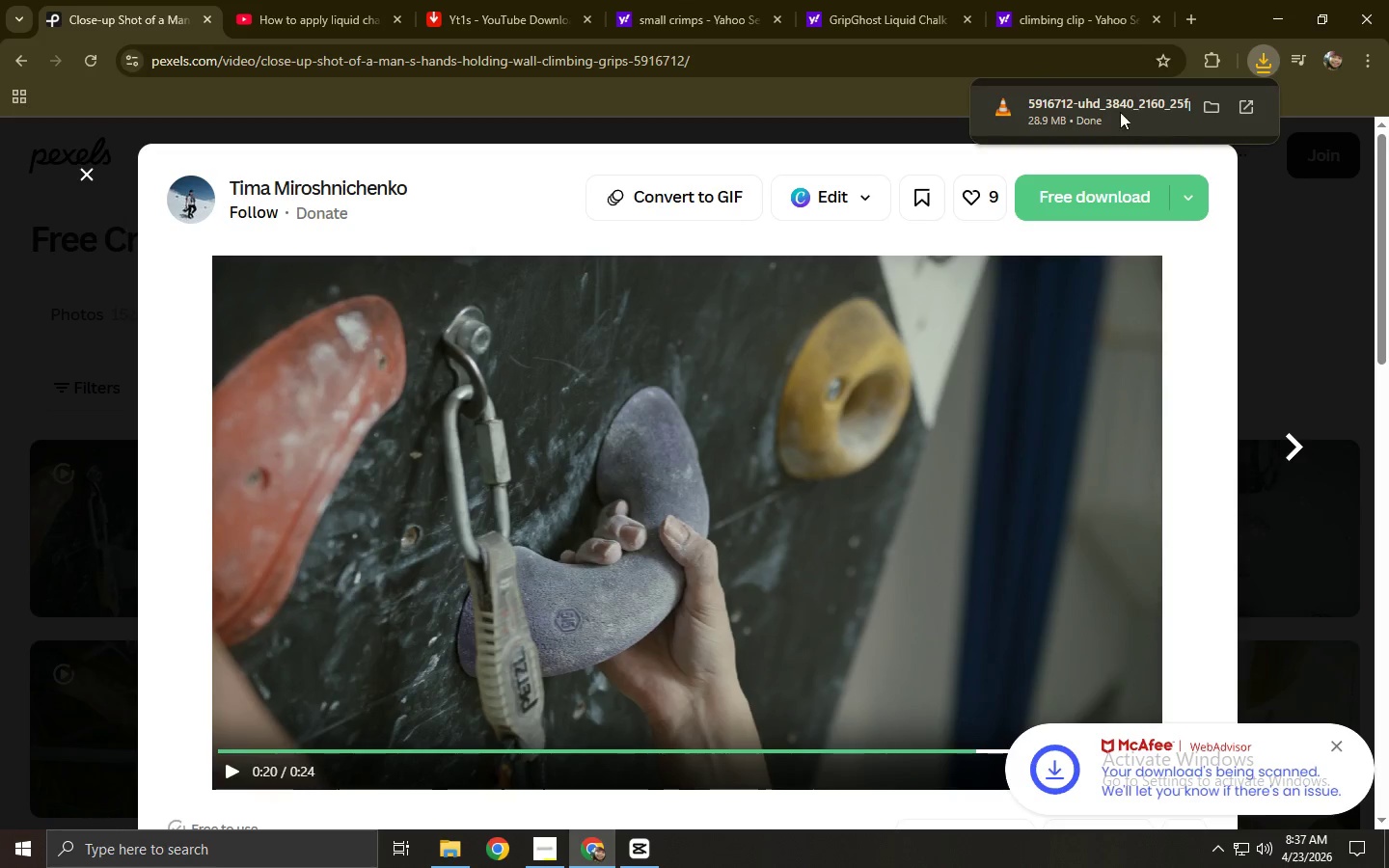 
left_click_drag(start_coordinate=[1120, 112], to_coordinate=[470, 353])
 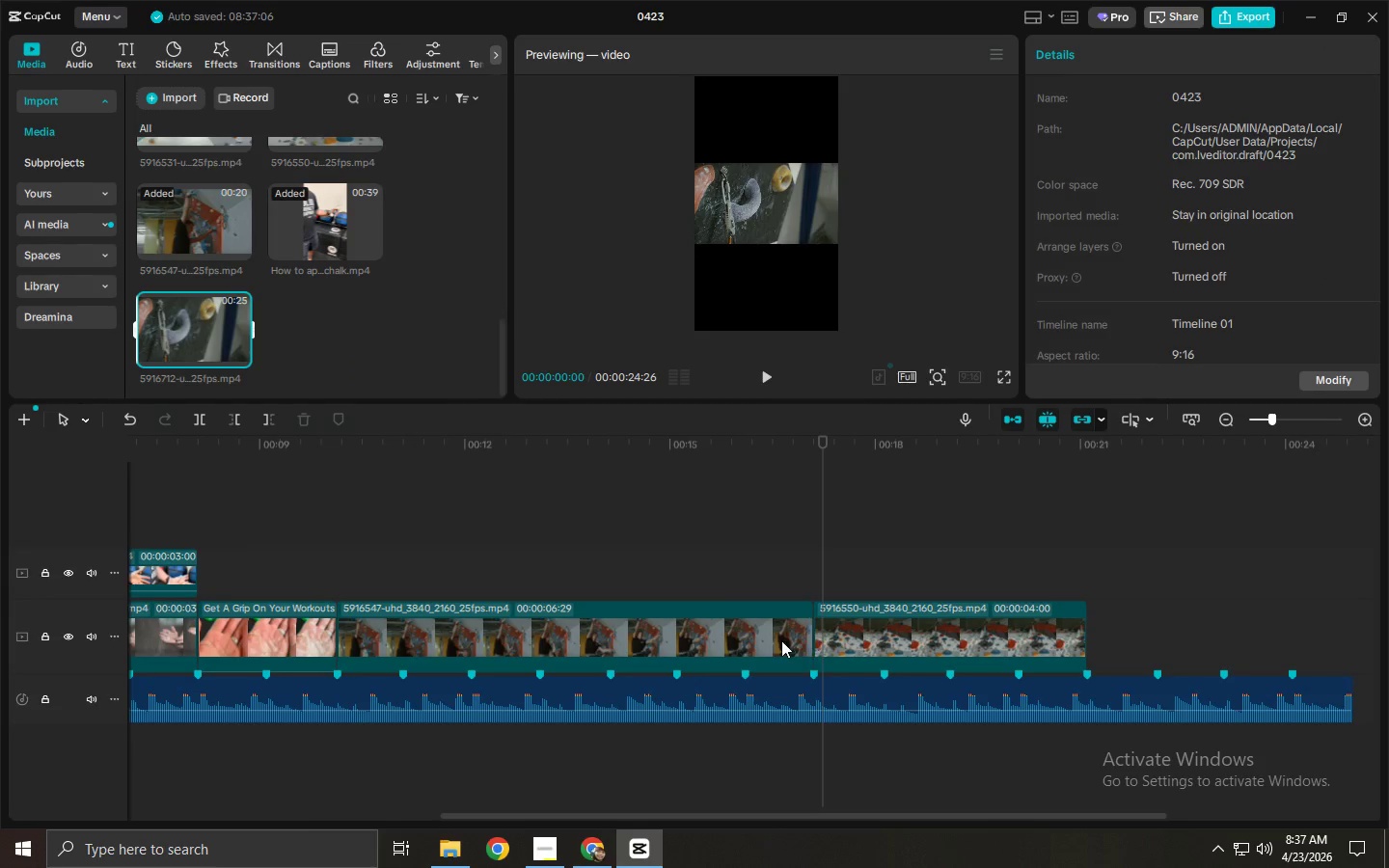 
left_click([878, 634])
 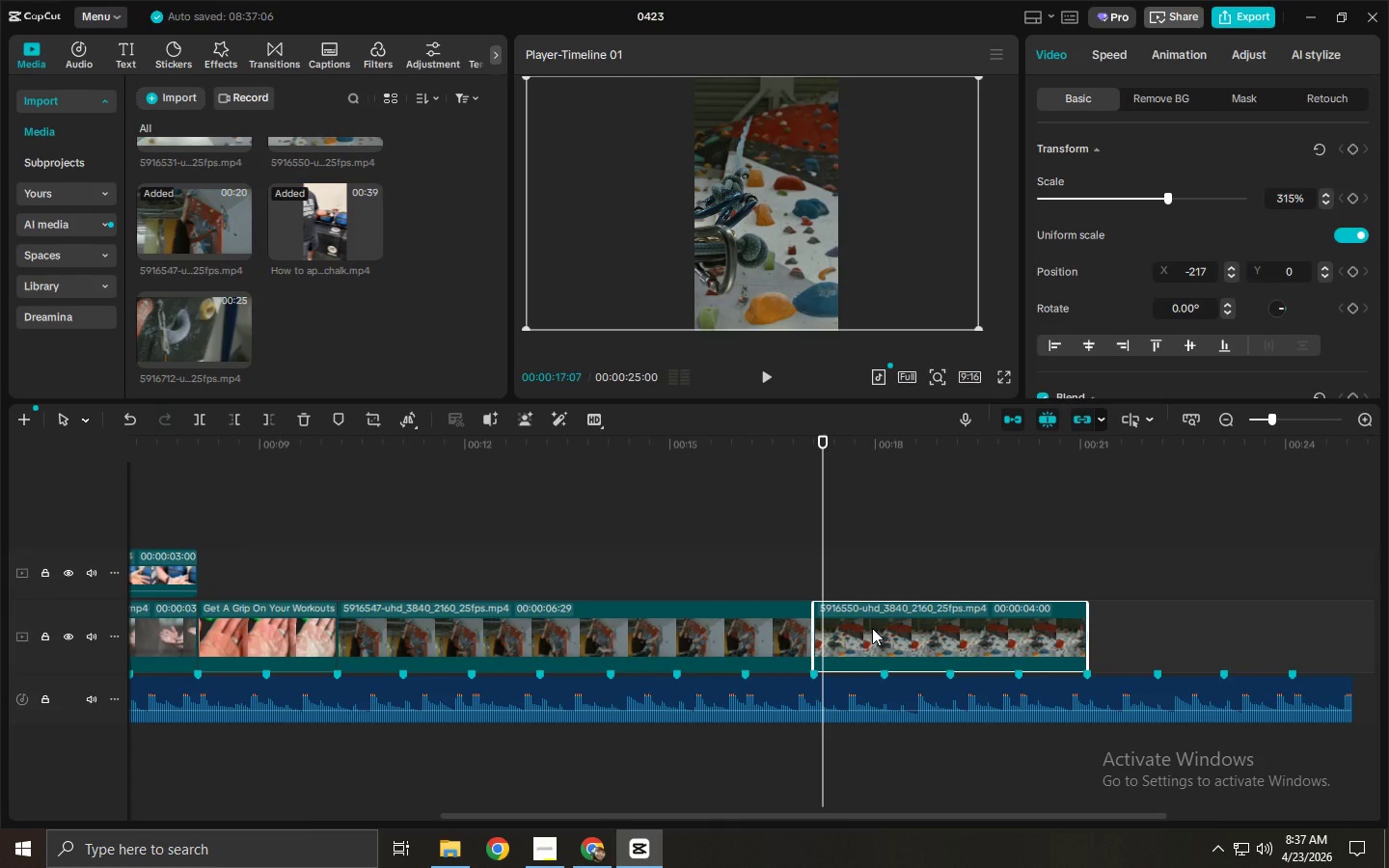 
key(Delete)
 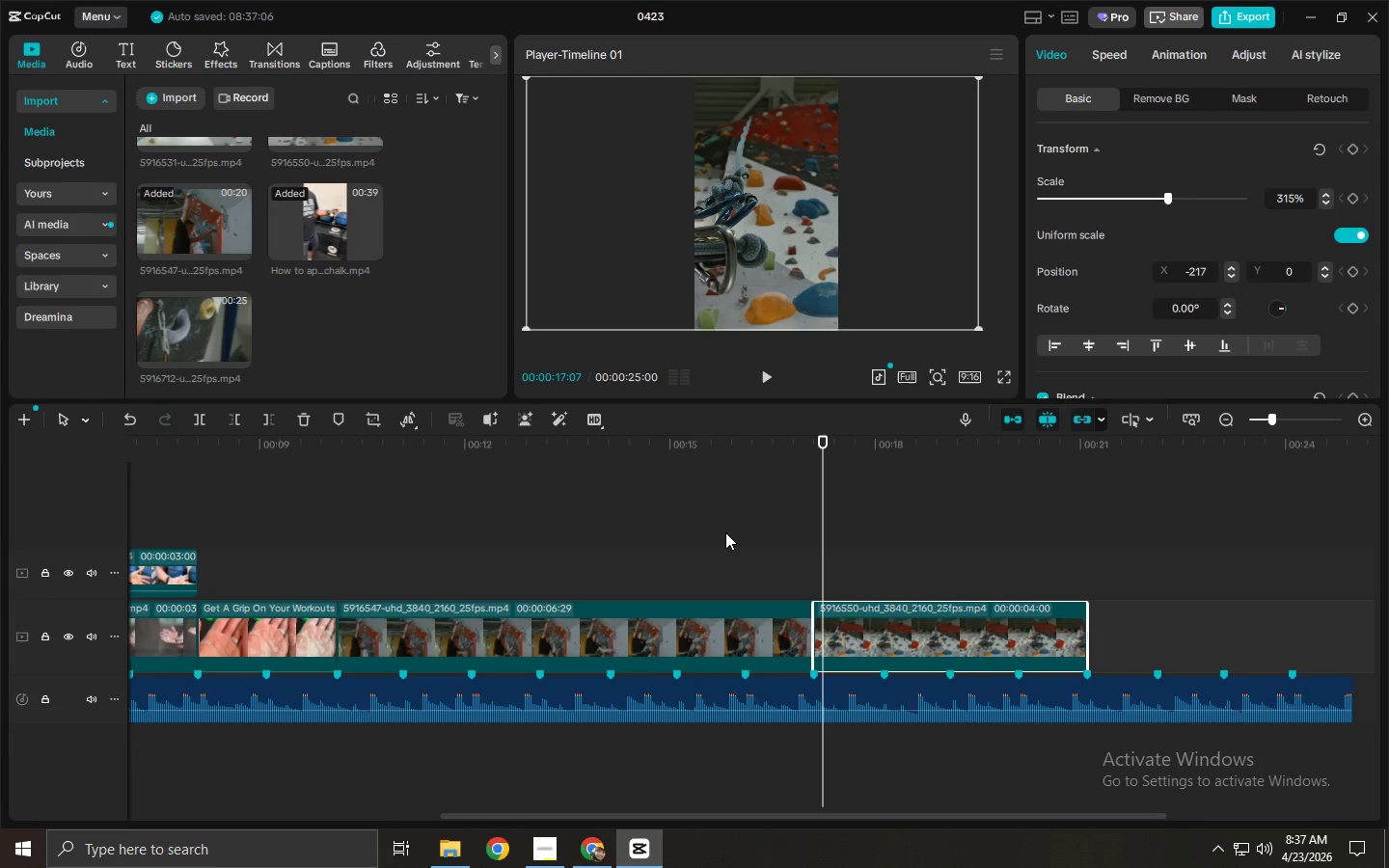 
left_click([910, 625])
 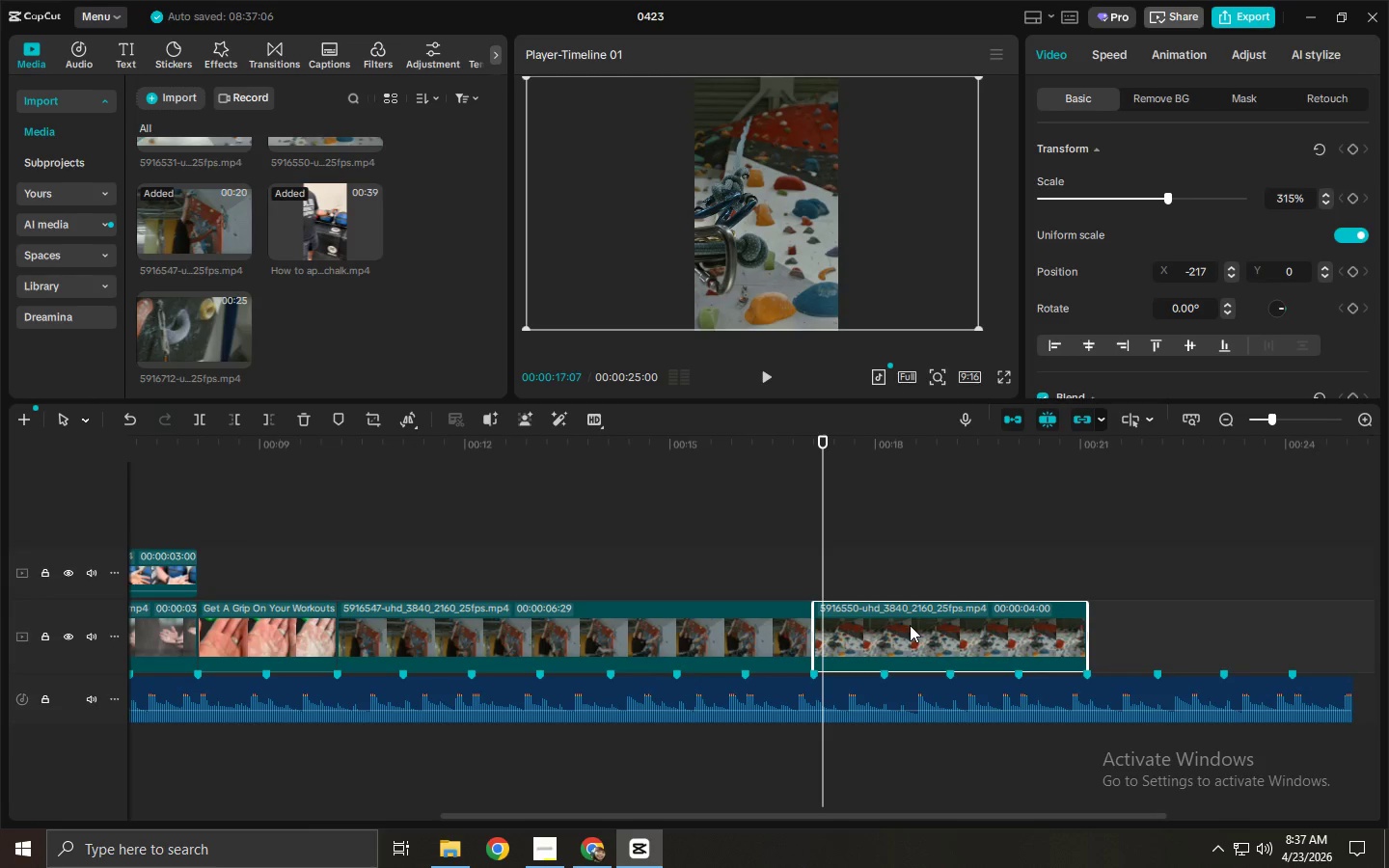 
key(Delete)
 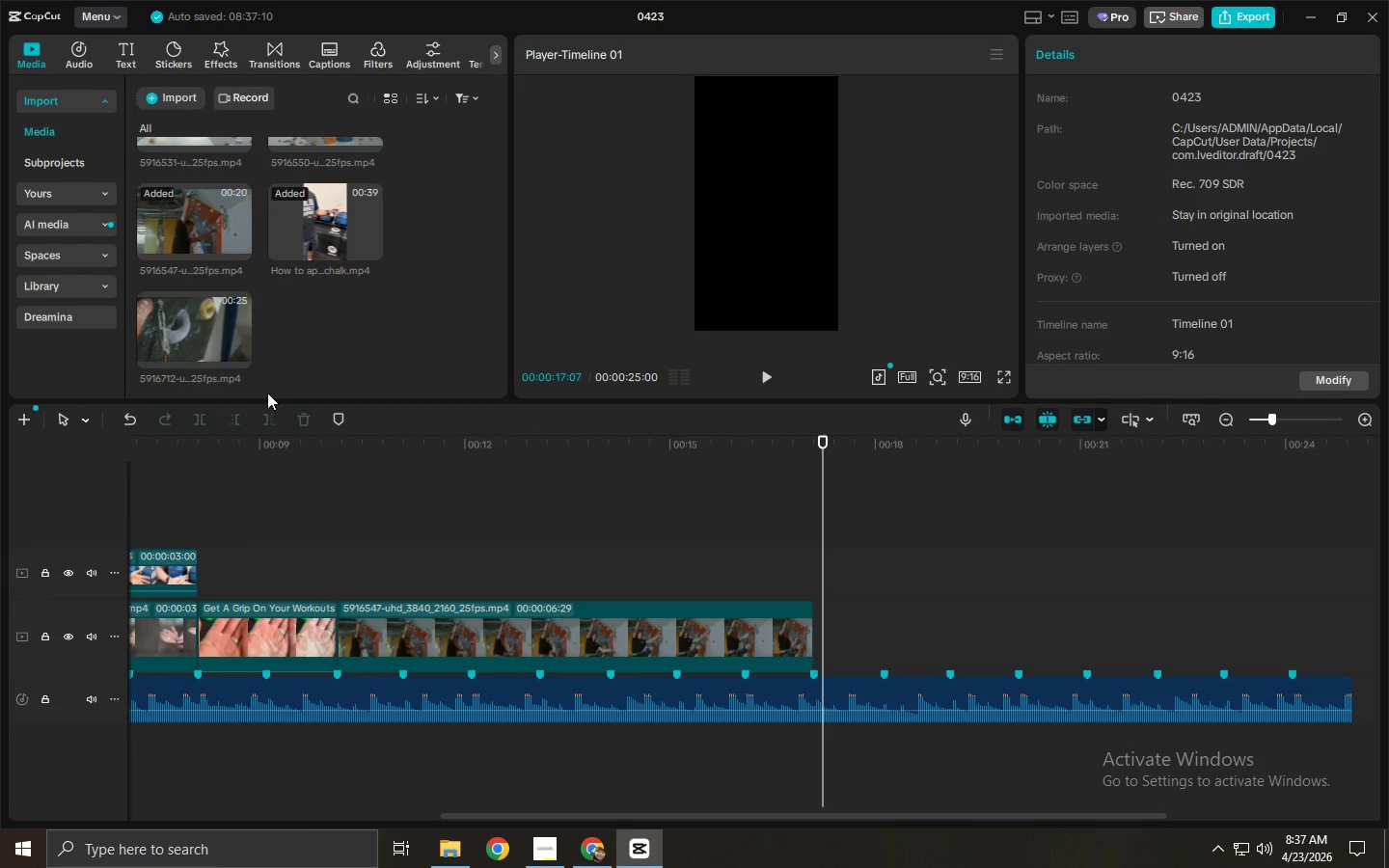 
left_click_drag(start_coordinate=[156, 324], to_coordinate=[362, 646])
 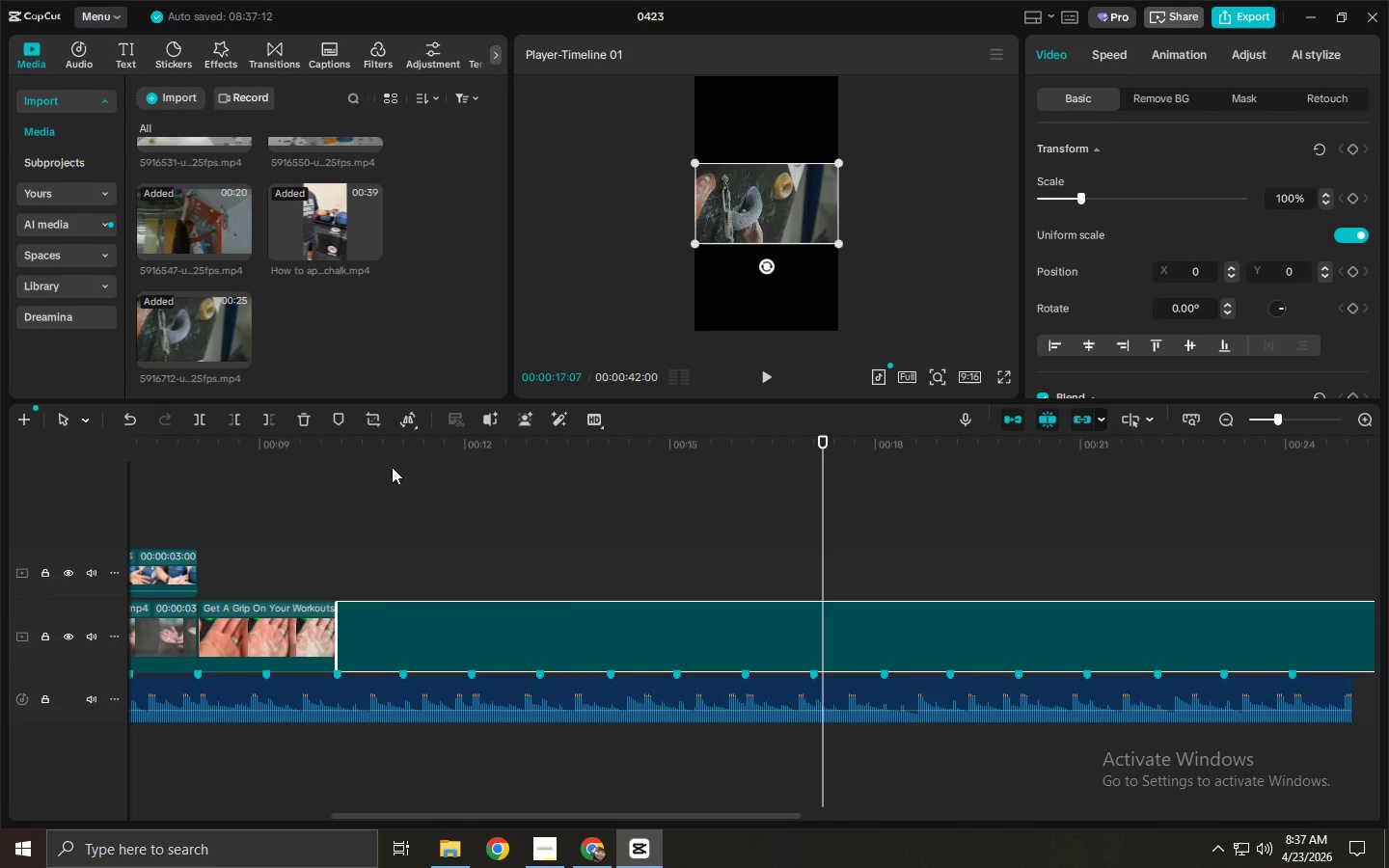 
left_click([382, 454])
 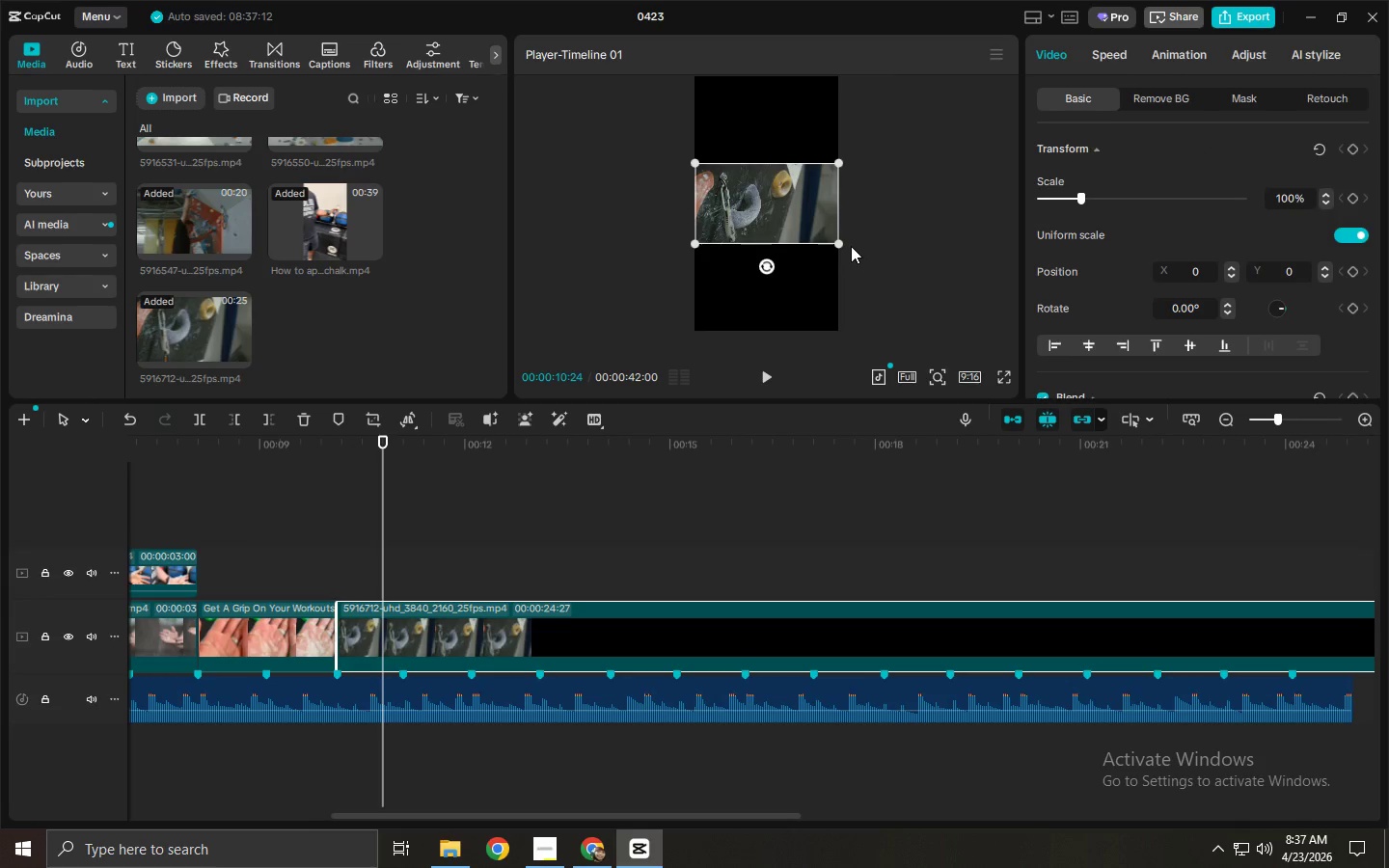 
left_click_drag(start_coordinate=[840, 246], to_coordinate=[1033, 448])
 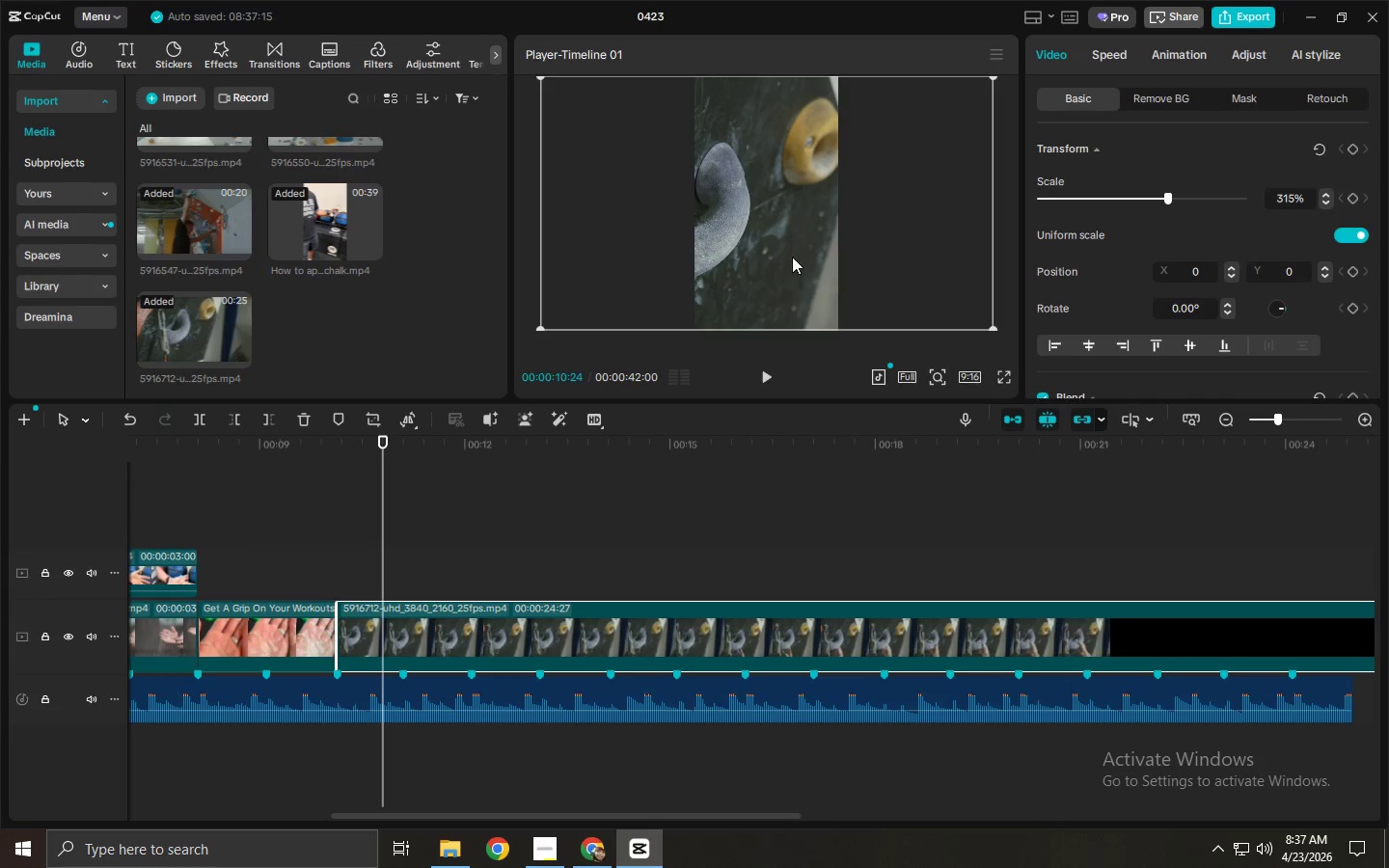 
left_click_drag(start_coordinate=[792, 257], to_coordinate=[881, 258])
 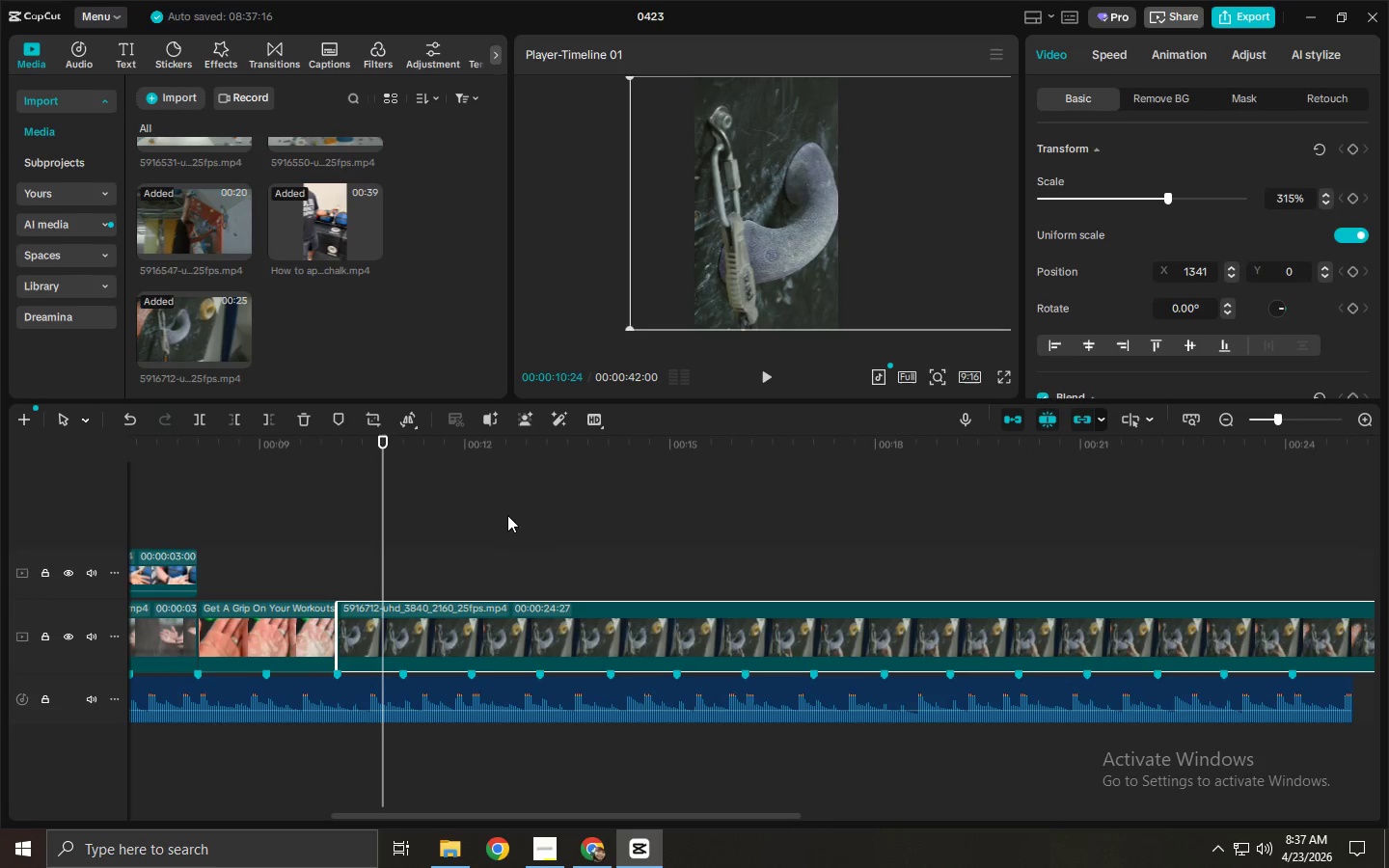 
key(Space)
 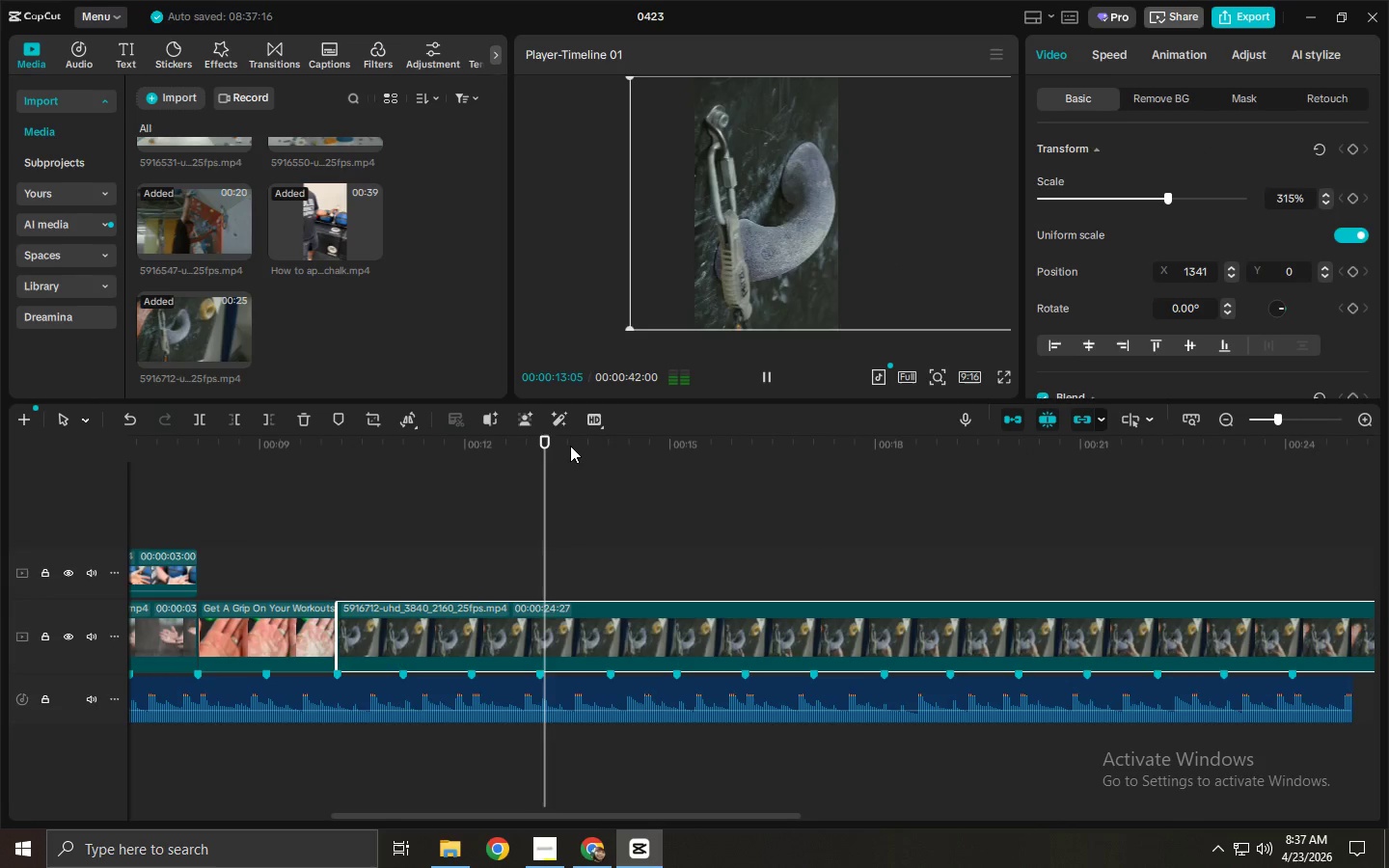 
left_click_drag(start_coordinate=[616, 449], to_coordinate=[951, 456])
 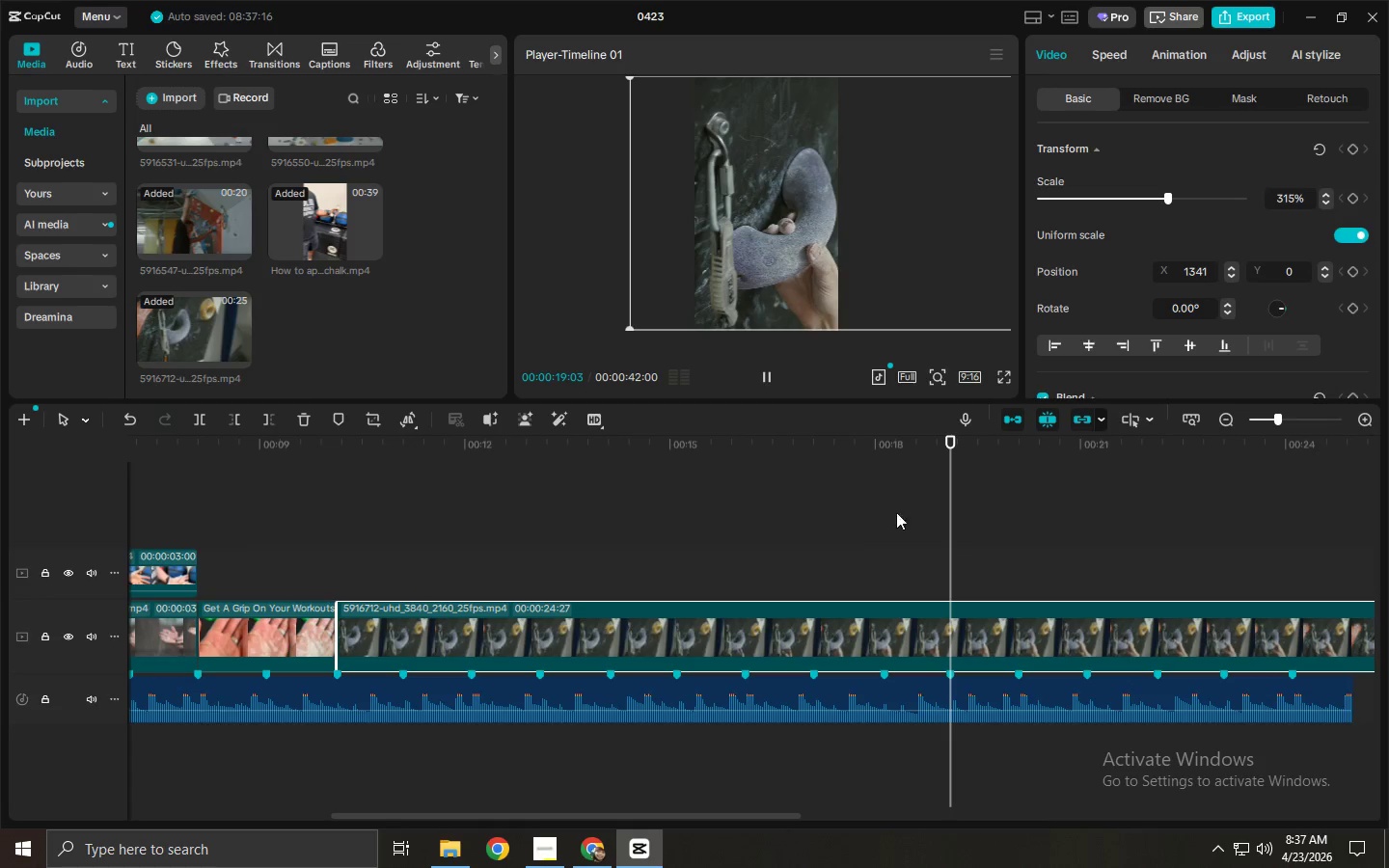 
key(Control+ControlLeft)
 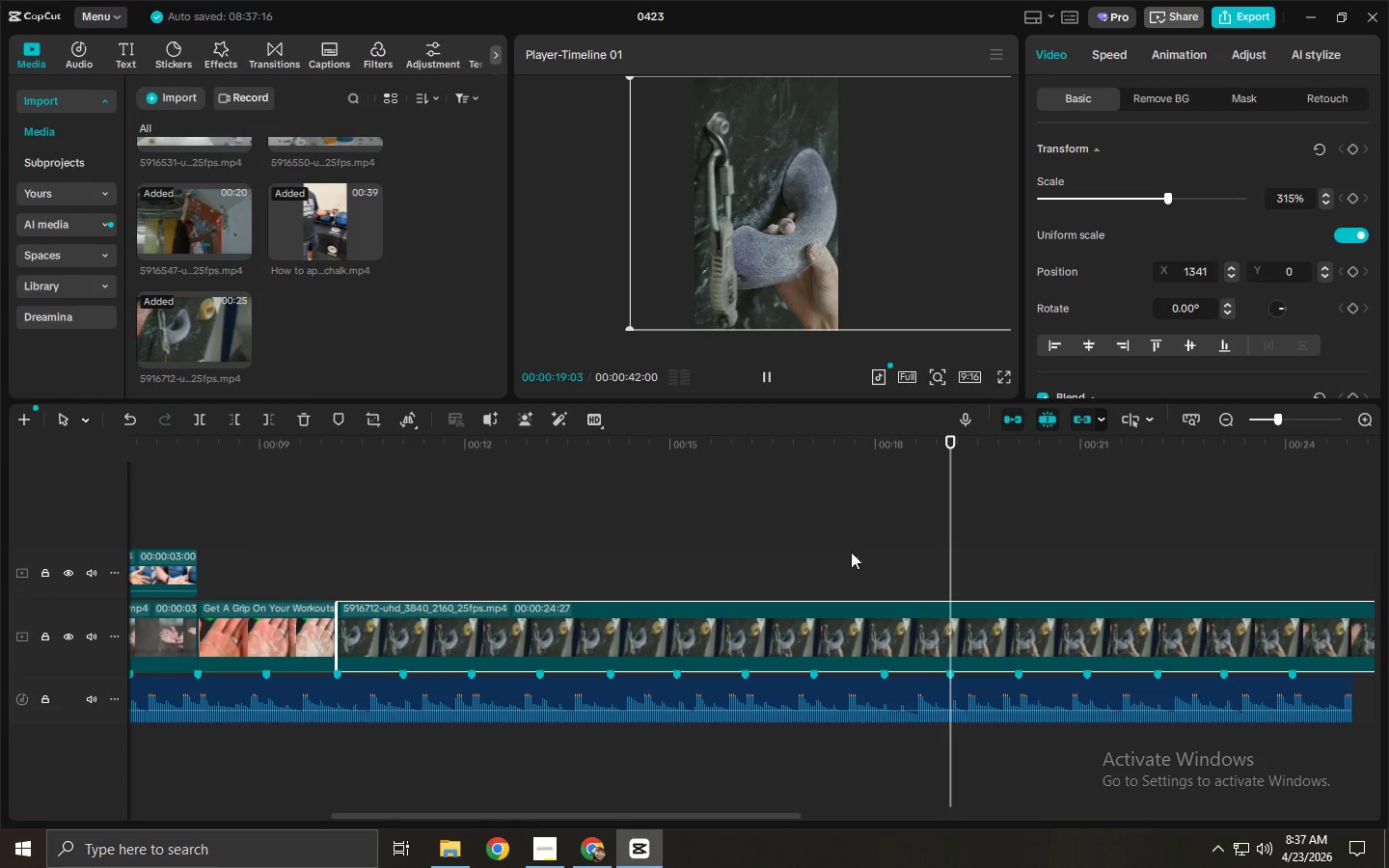 
key(Control+B)
 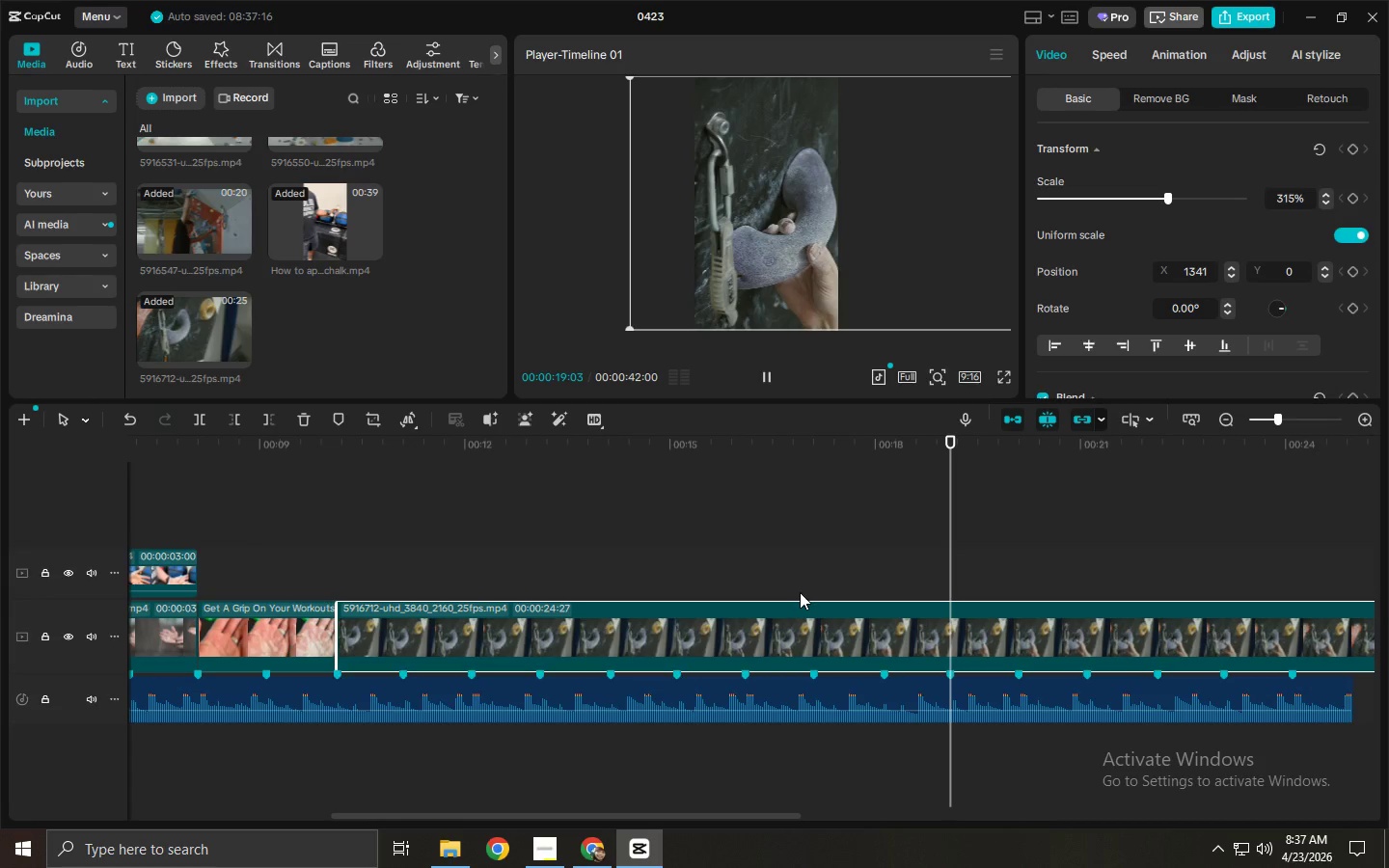 
left_click([730, 642])
 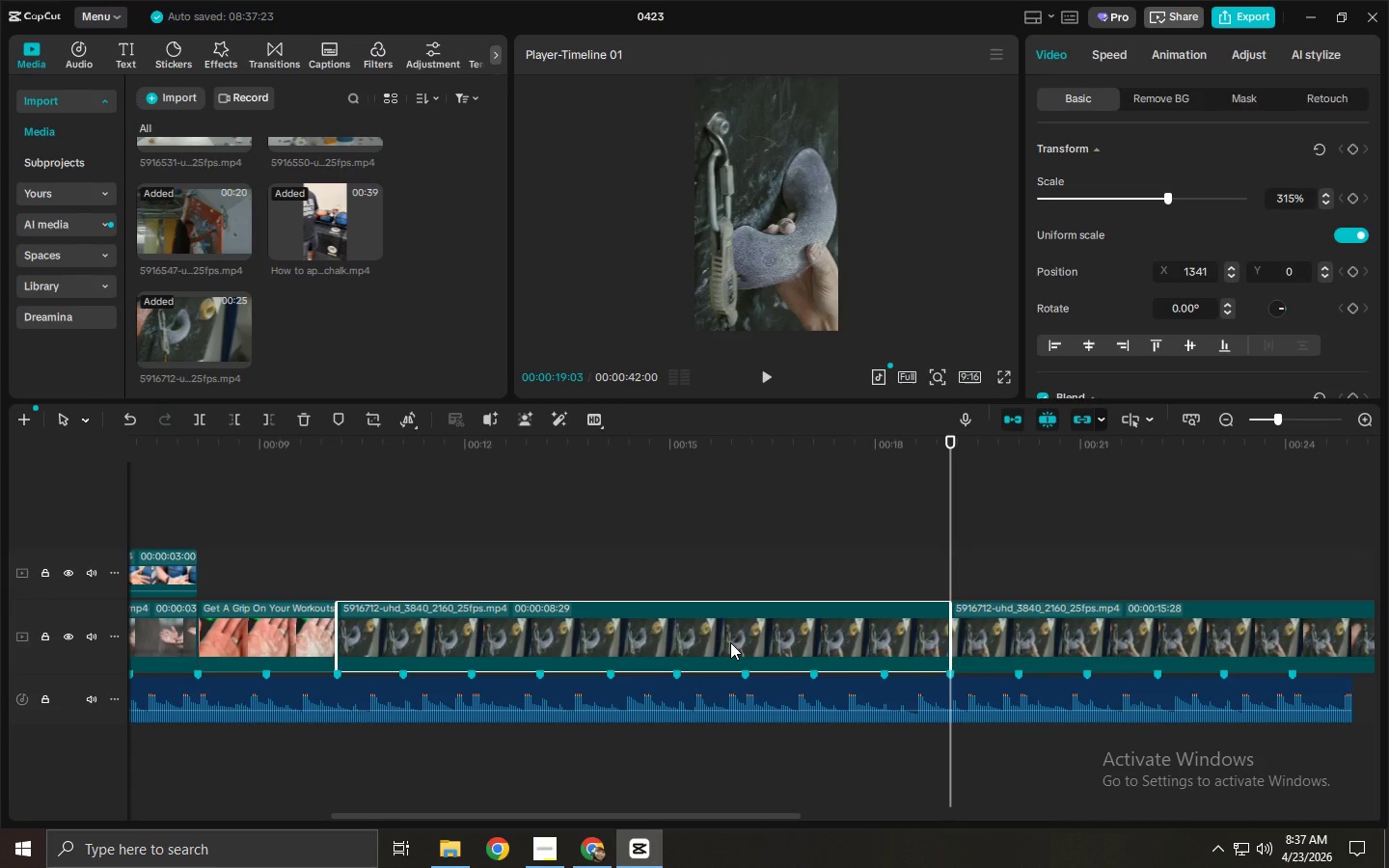 
key(Delete)
 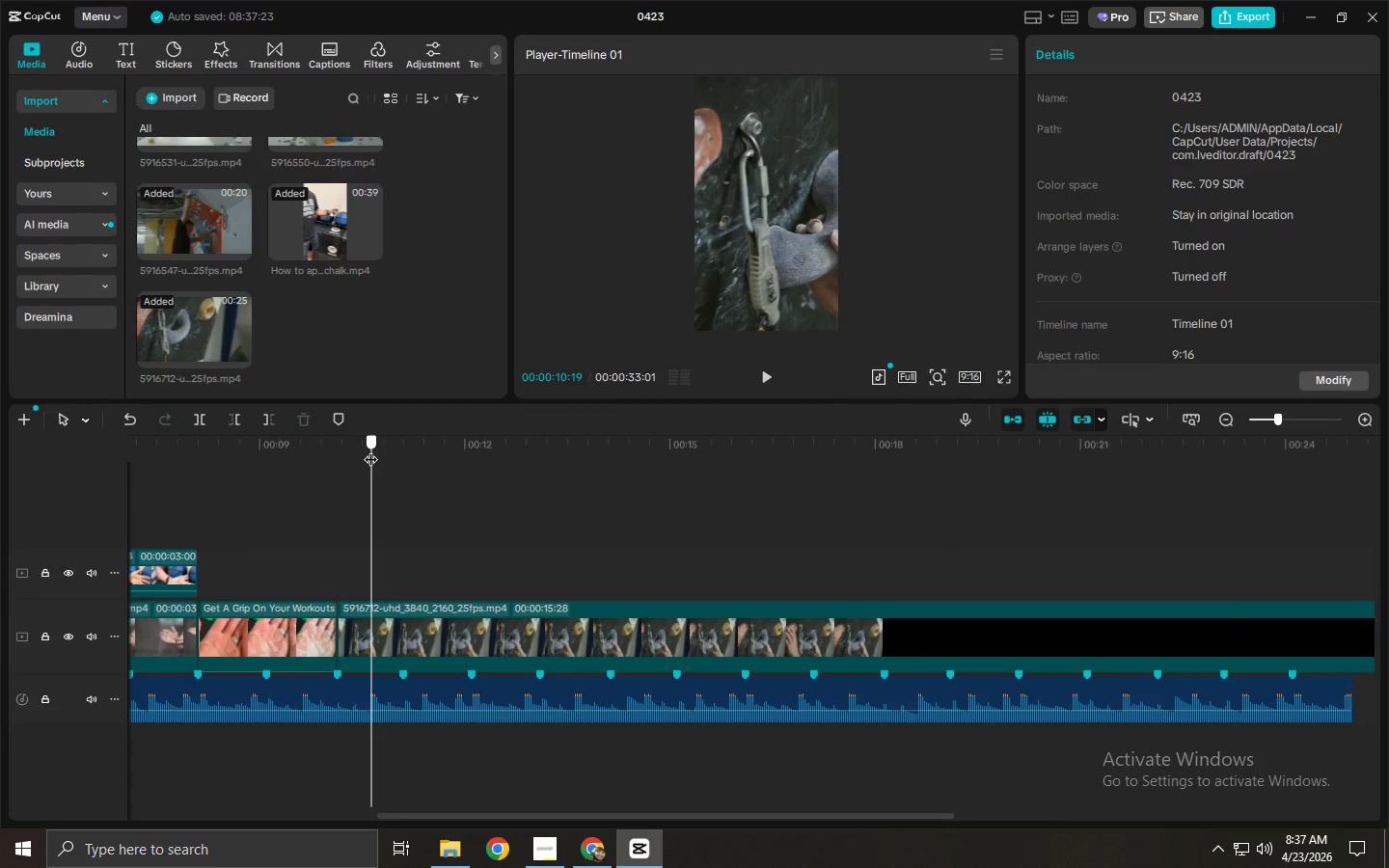 
left_click_drag(start_coordinate=[358, 449], to_coordinate=[339, 452])
 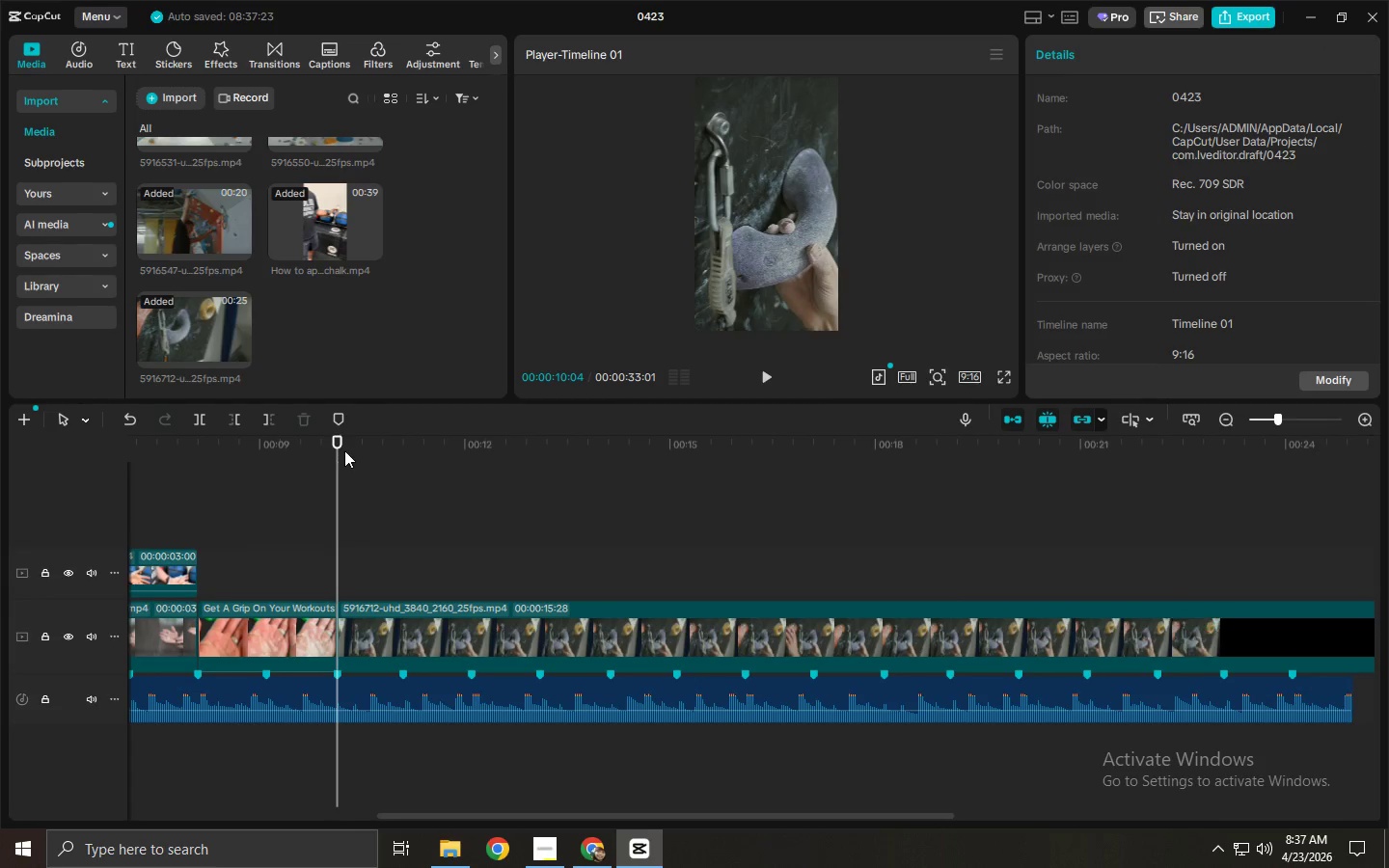 
key(Space)
 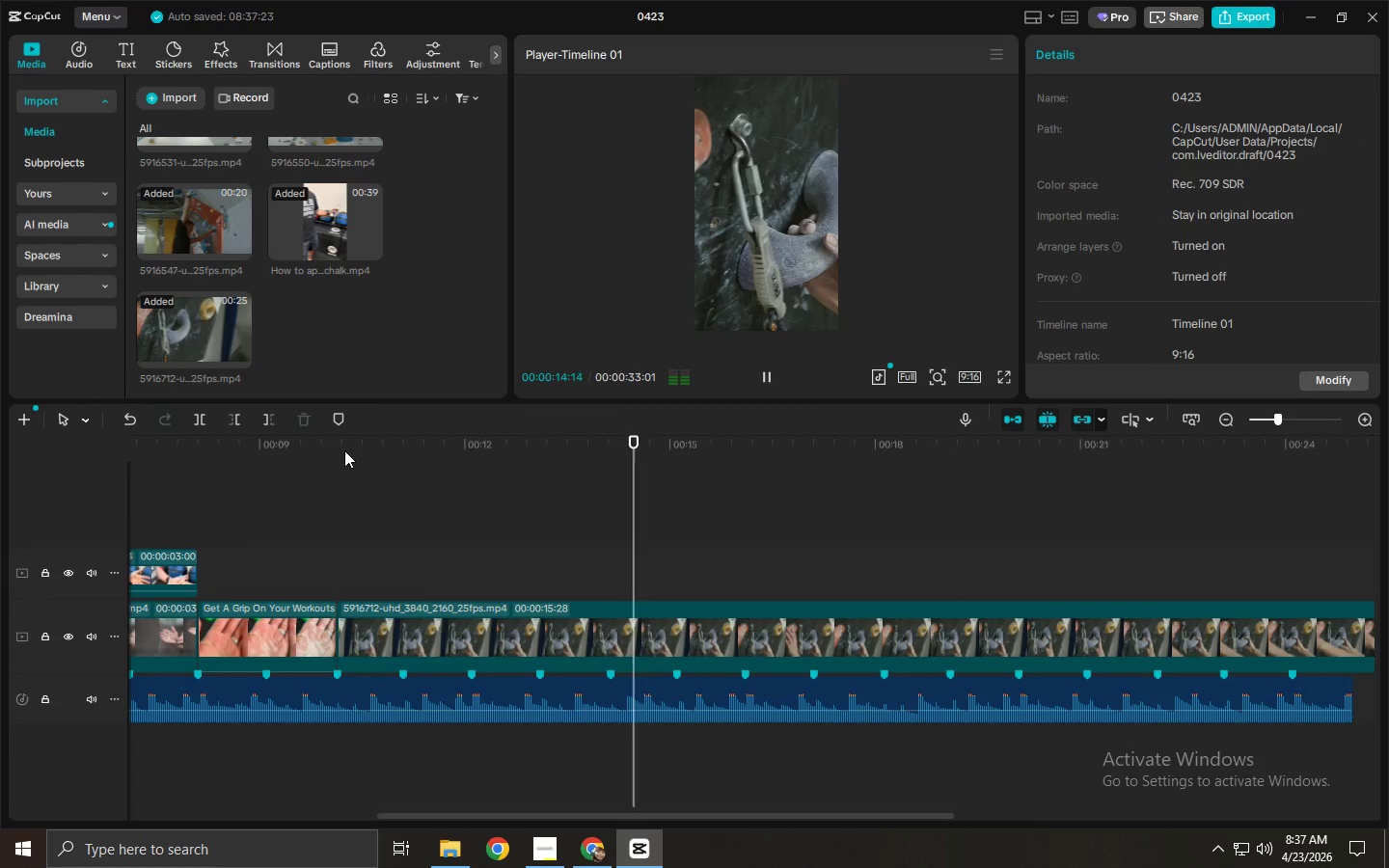 
wait(5.94)
 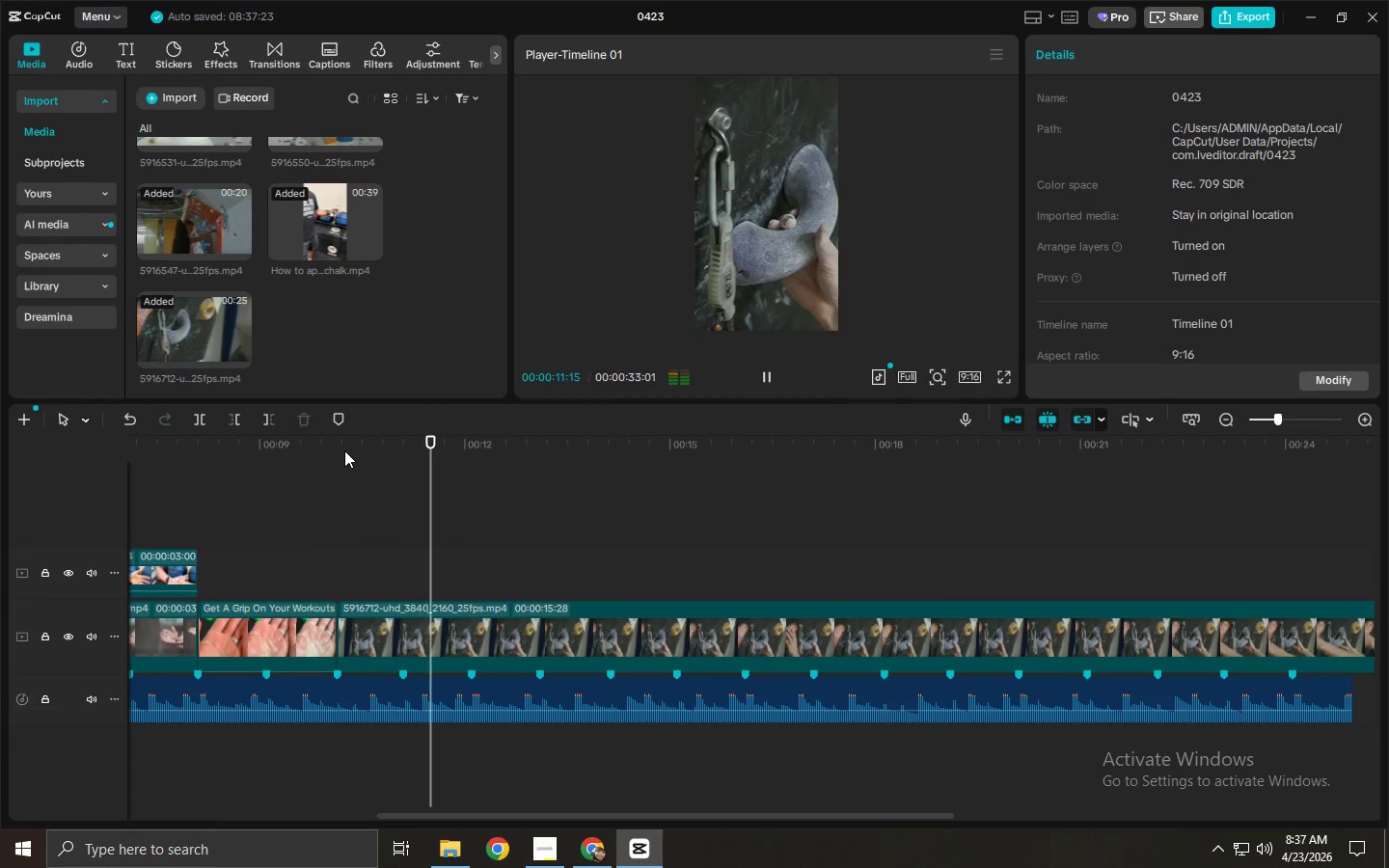 
key(Space)
 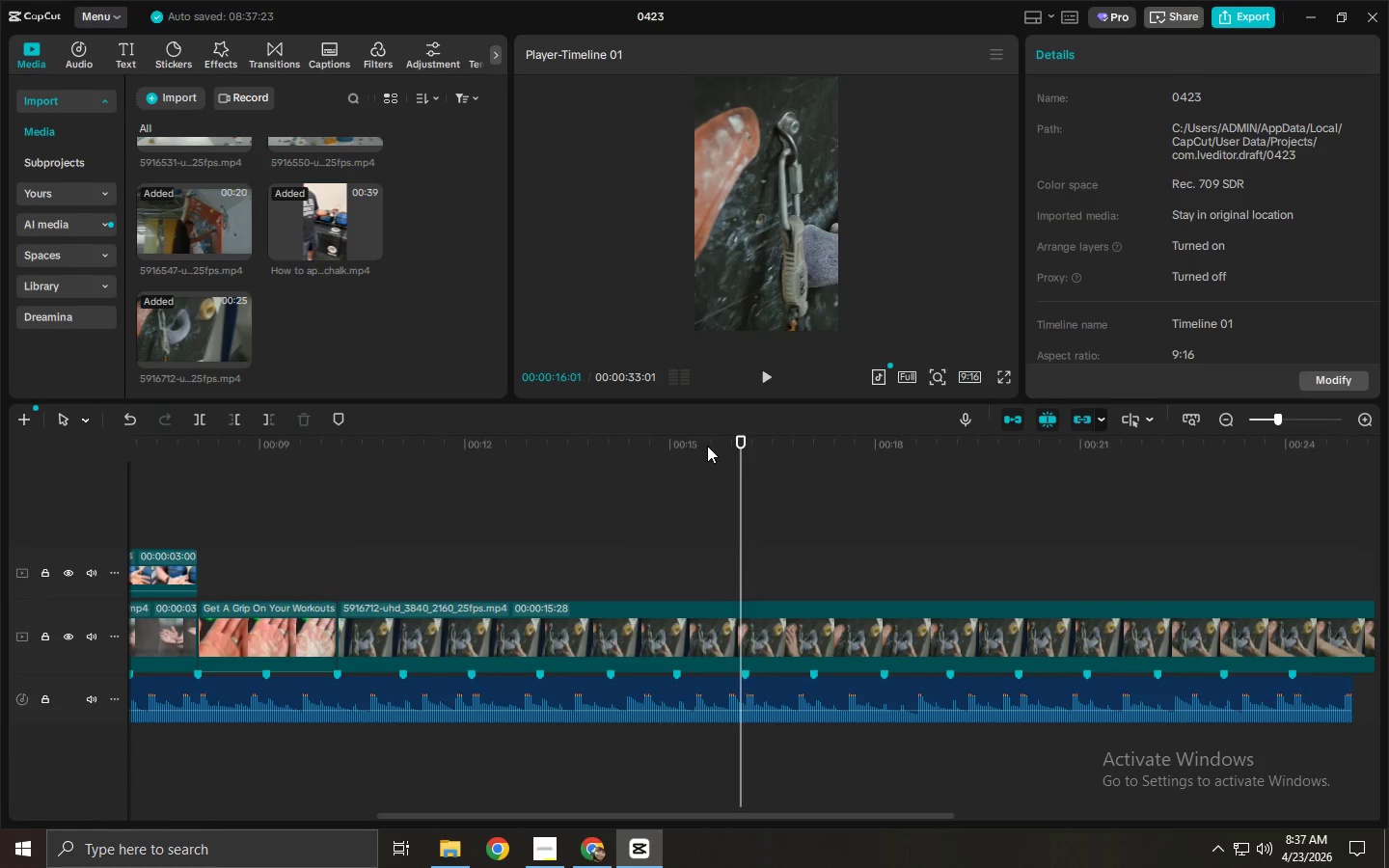 
left_click_drag(start_coordinate=[683, 455], to_coordinate=[634, 459])
 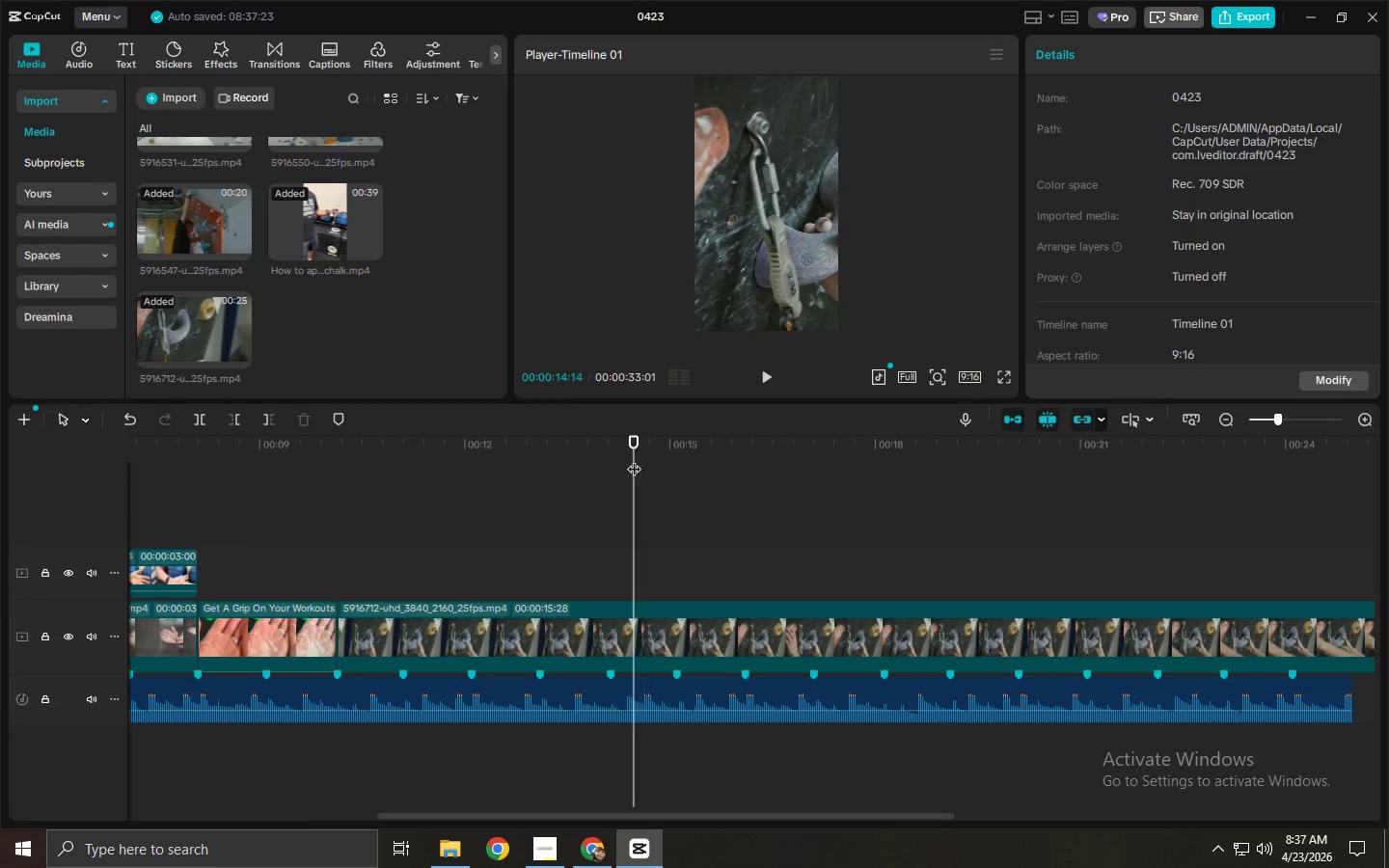 
key(Space)
 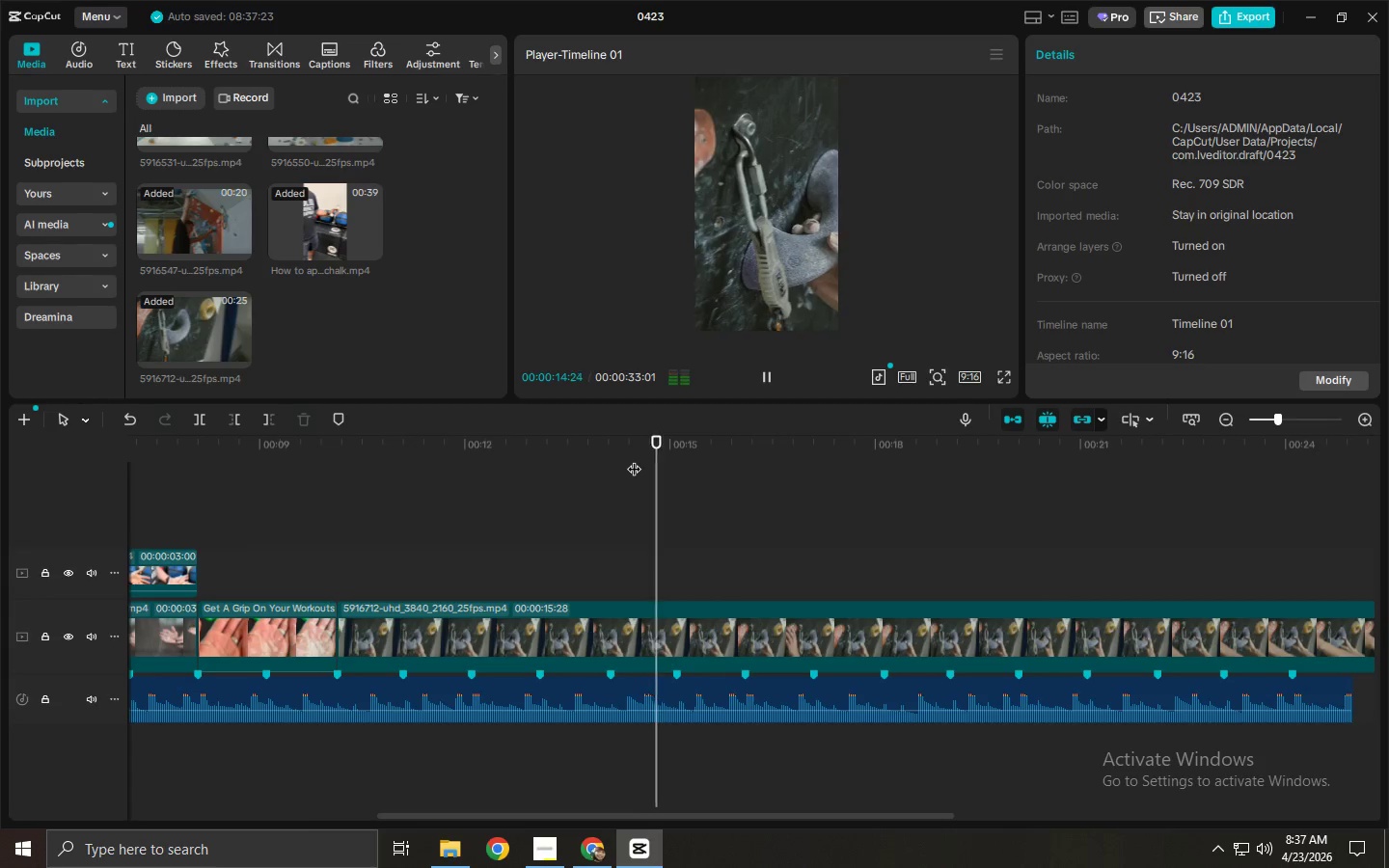 
key(Space)
 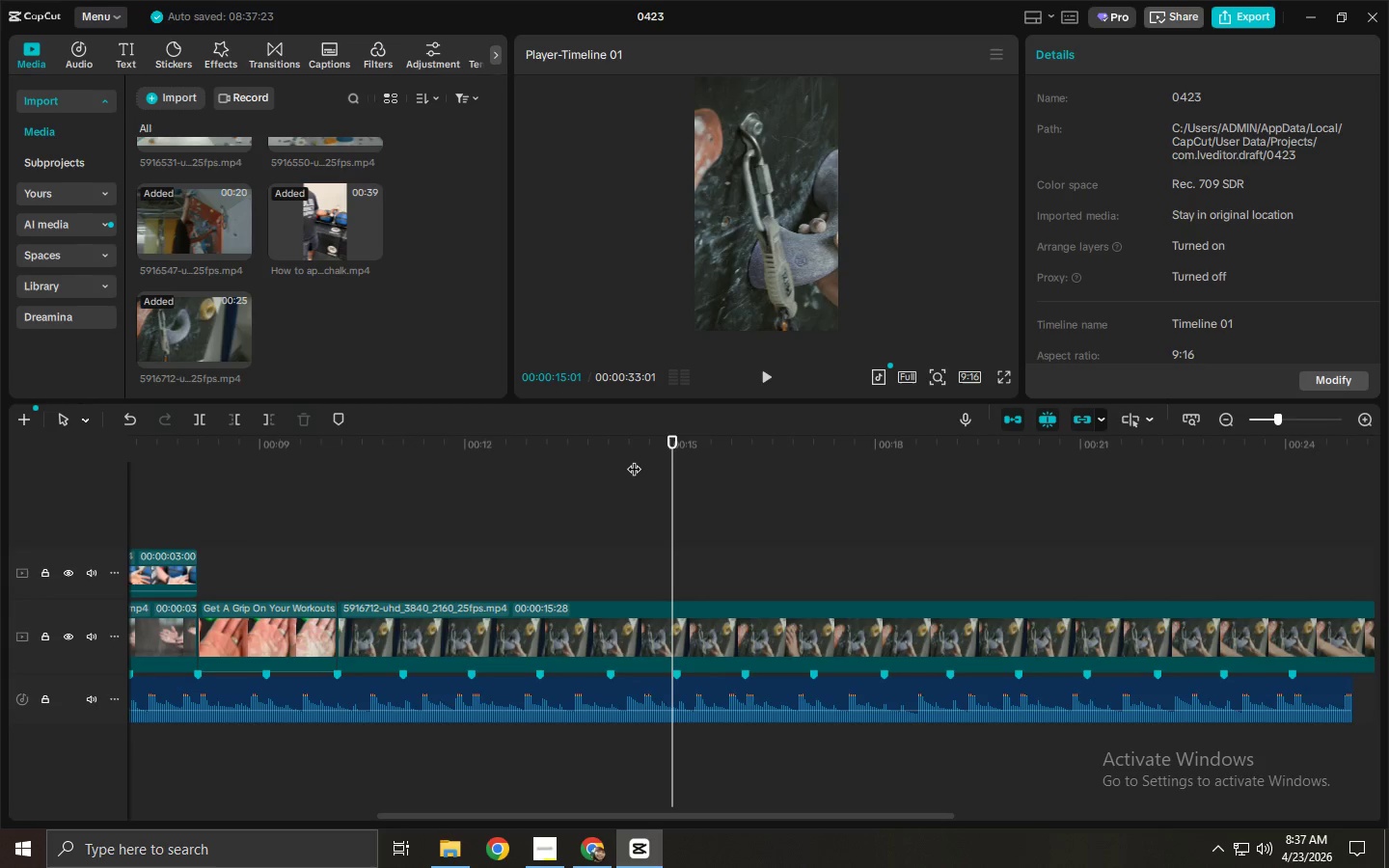 
left_click_drag(start_coordinate=[790, 233], to_coordinate=[736, 232])
 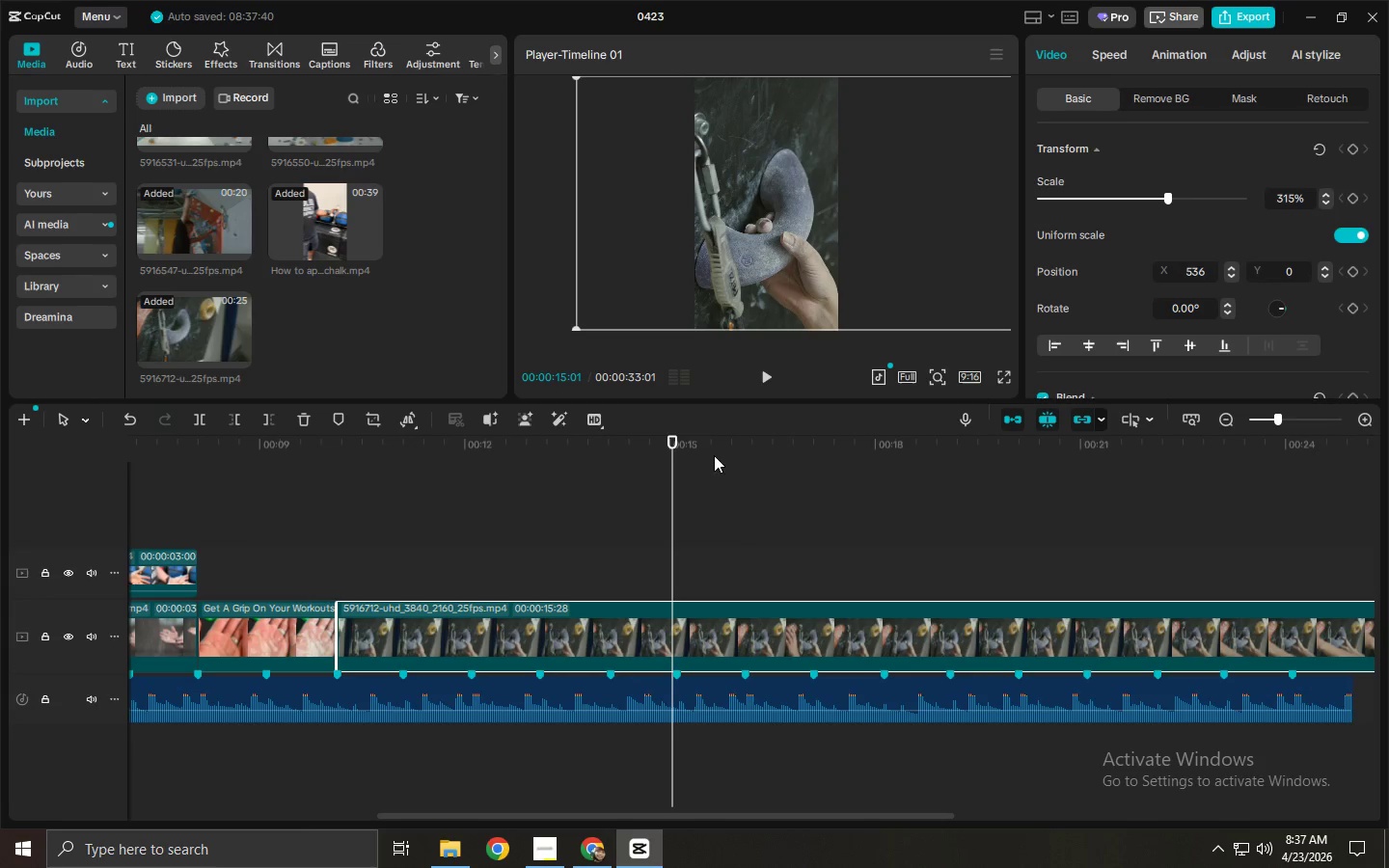 
left_click_drag(start_coordinate=[647, 458], to_coordinate=[331, 461])
 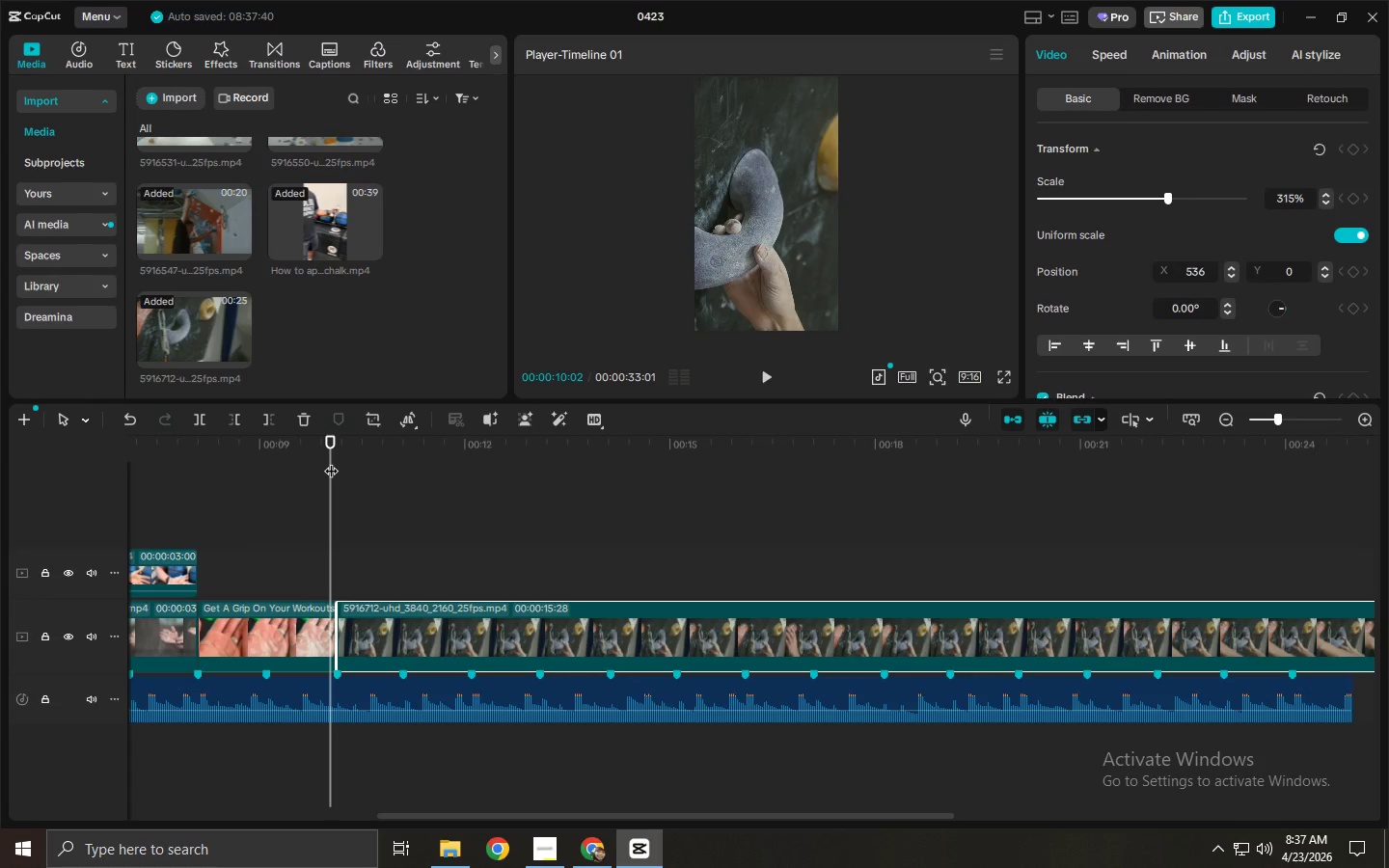 
key(Space)
 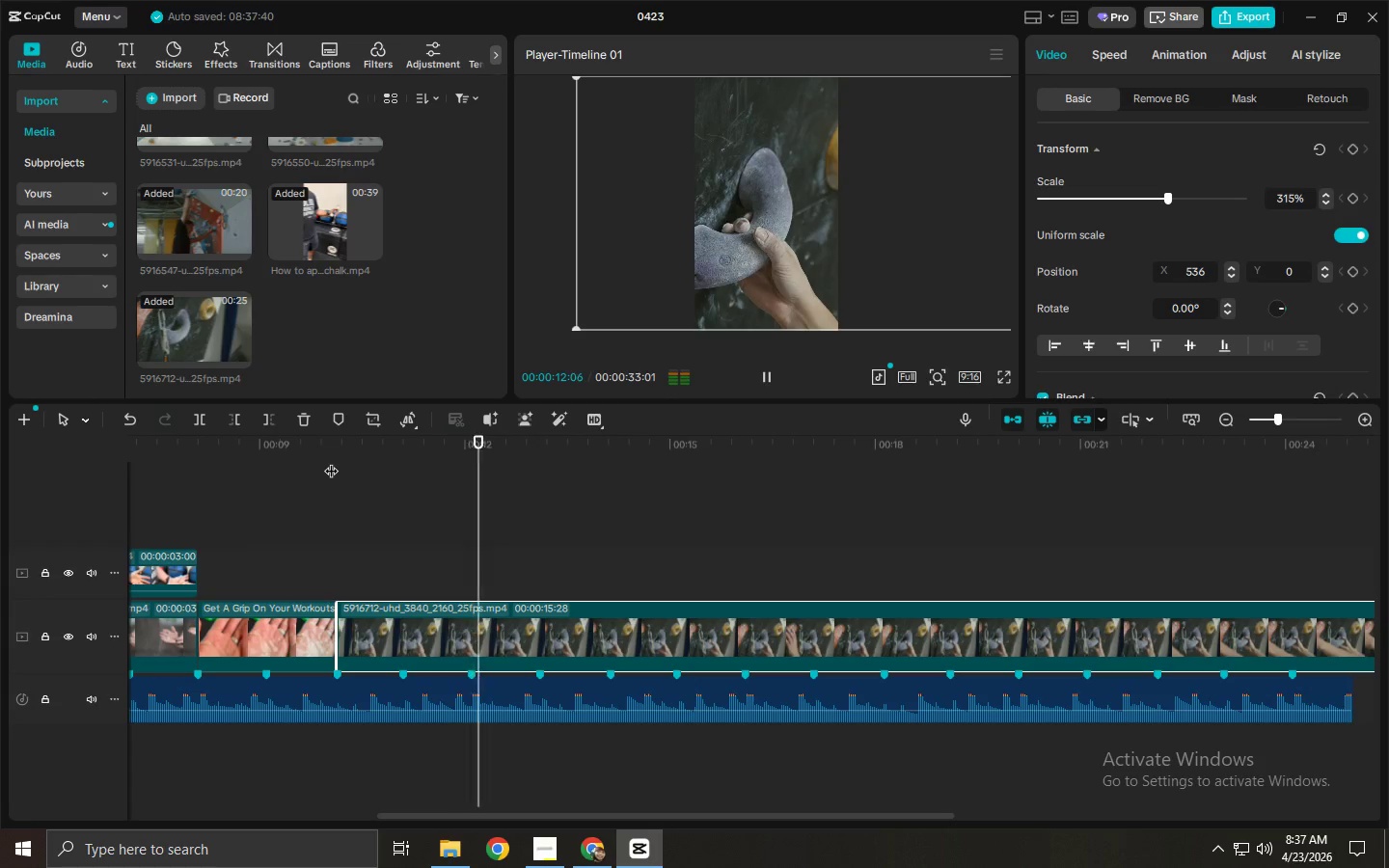 
left_click_drag(start_coordinate=[335, 622], to_coordinate=[204, 616])
 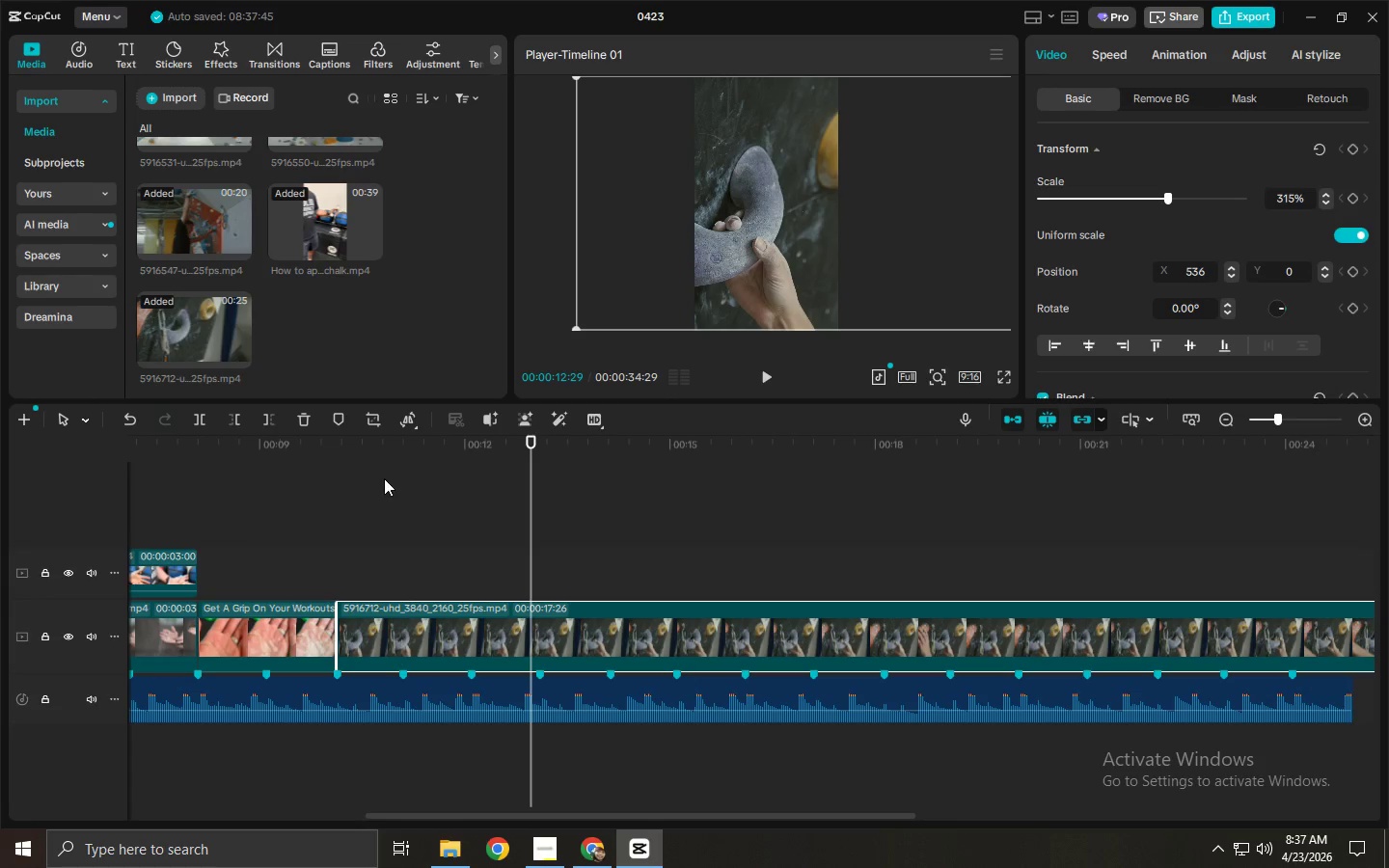 
left_click_drag(start_coordinate=[410, 454], to_coordinate=[364, 455])
 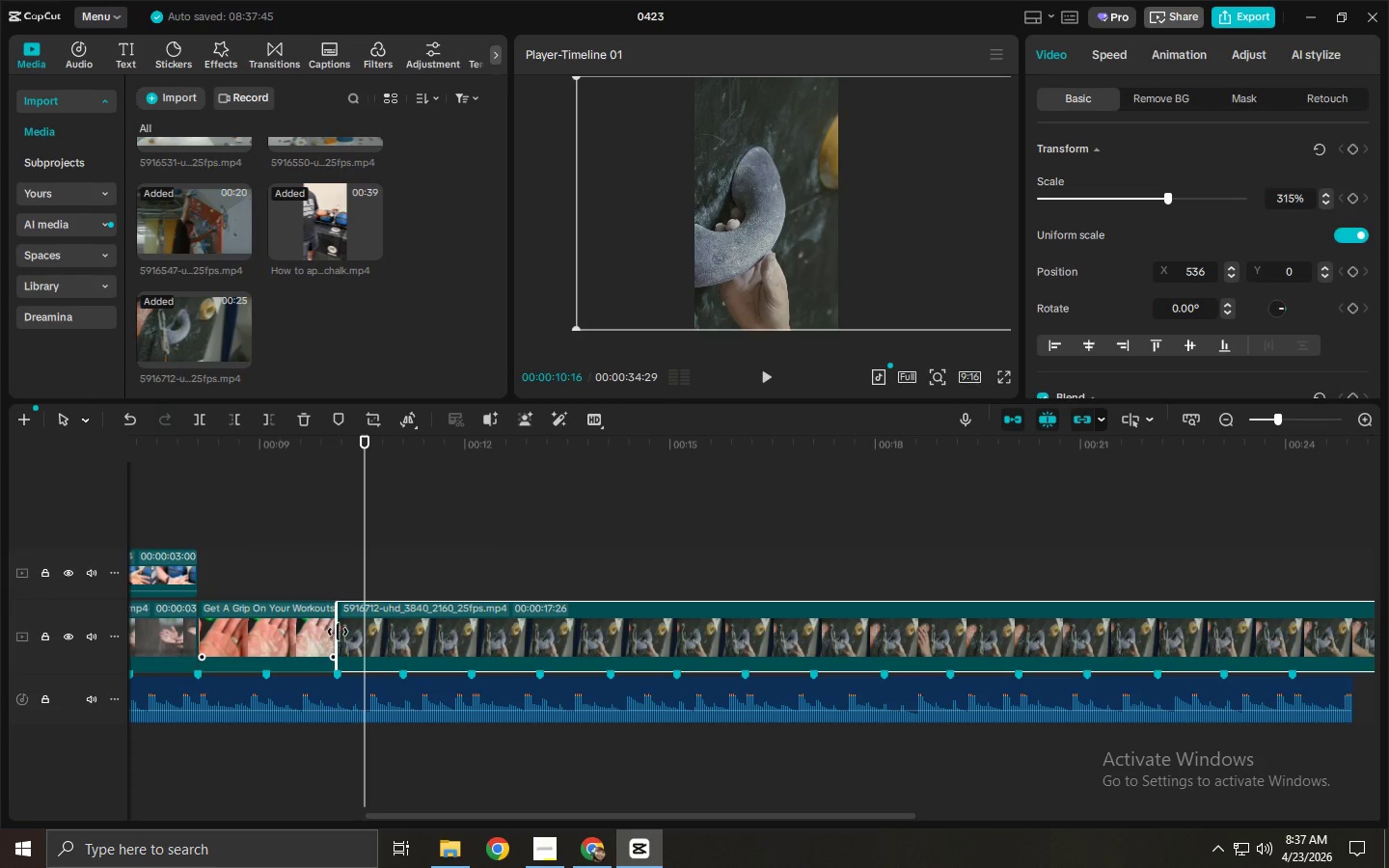 
left_click_drag(start_coordinate=[340, 632], to_coordinate=[116, 623])
 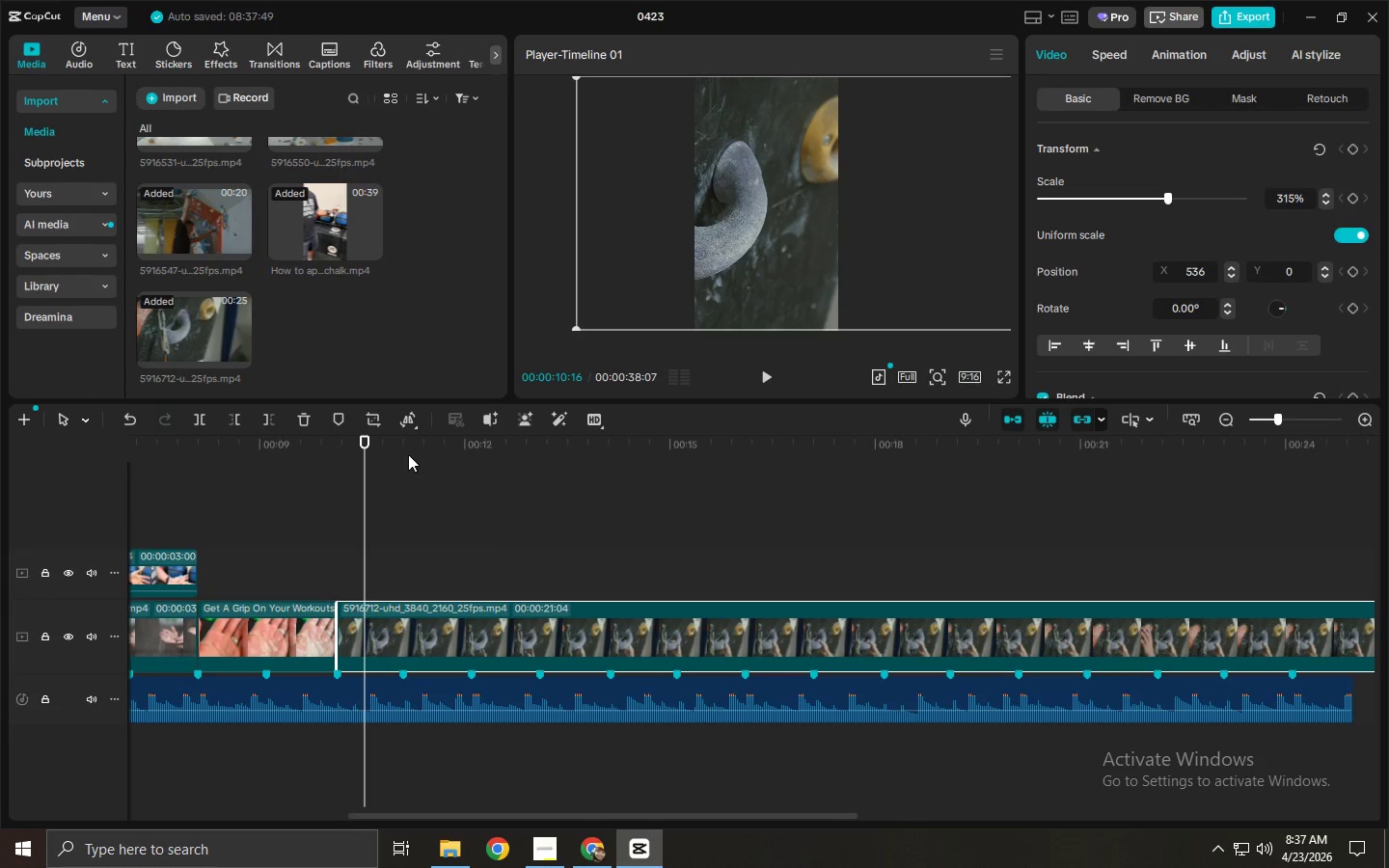 
left_click_drag(start_coordinate=[399, 452], to_coordinate=[459, 454])
 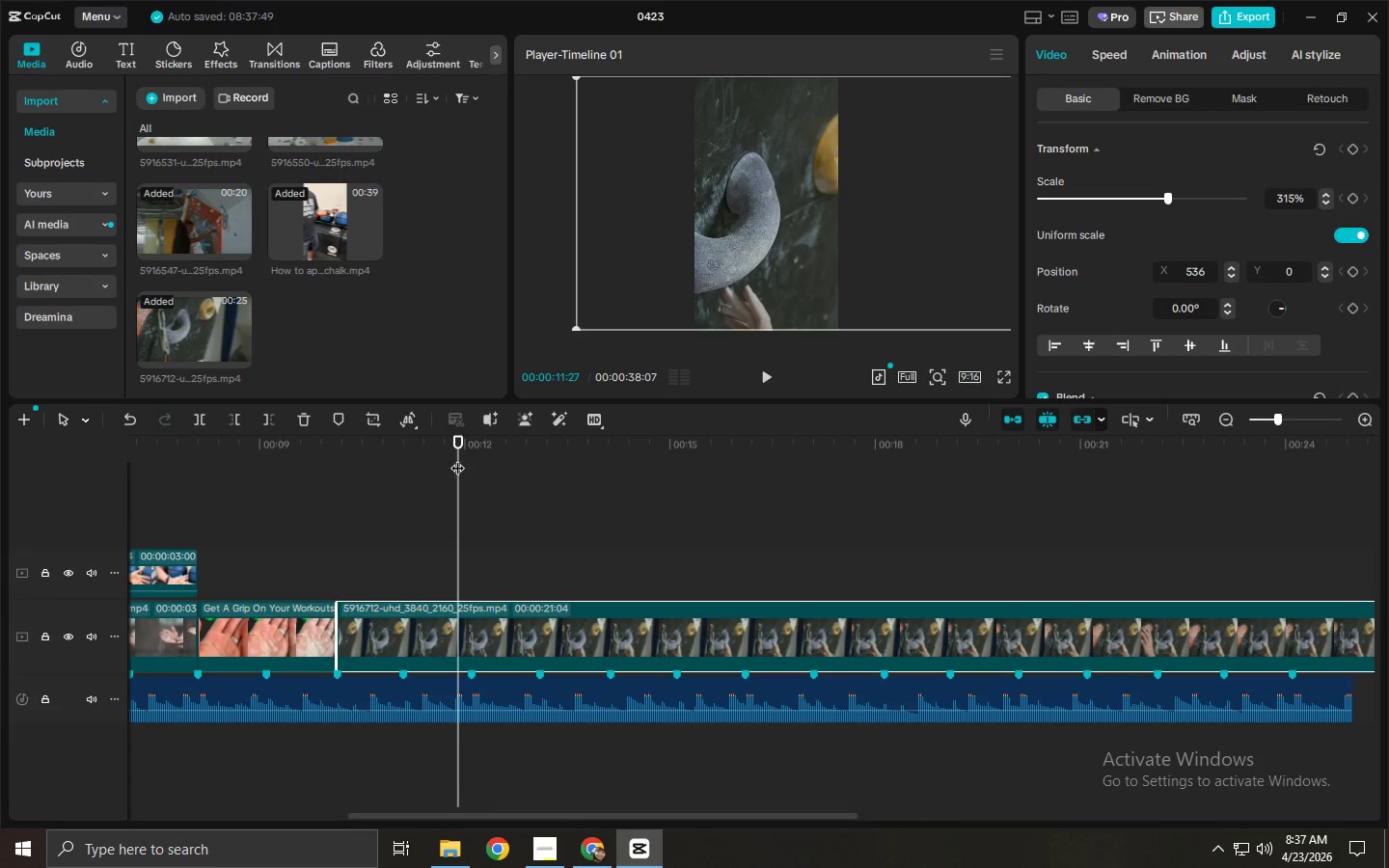 
key(Control+ControlLeft)
 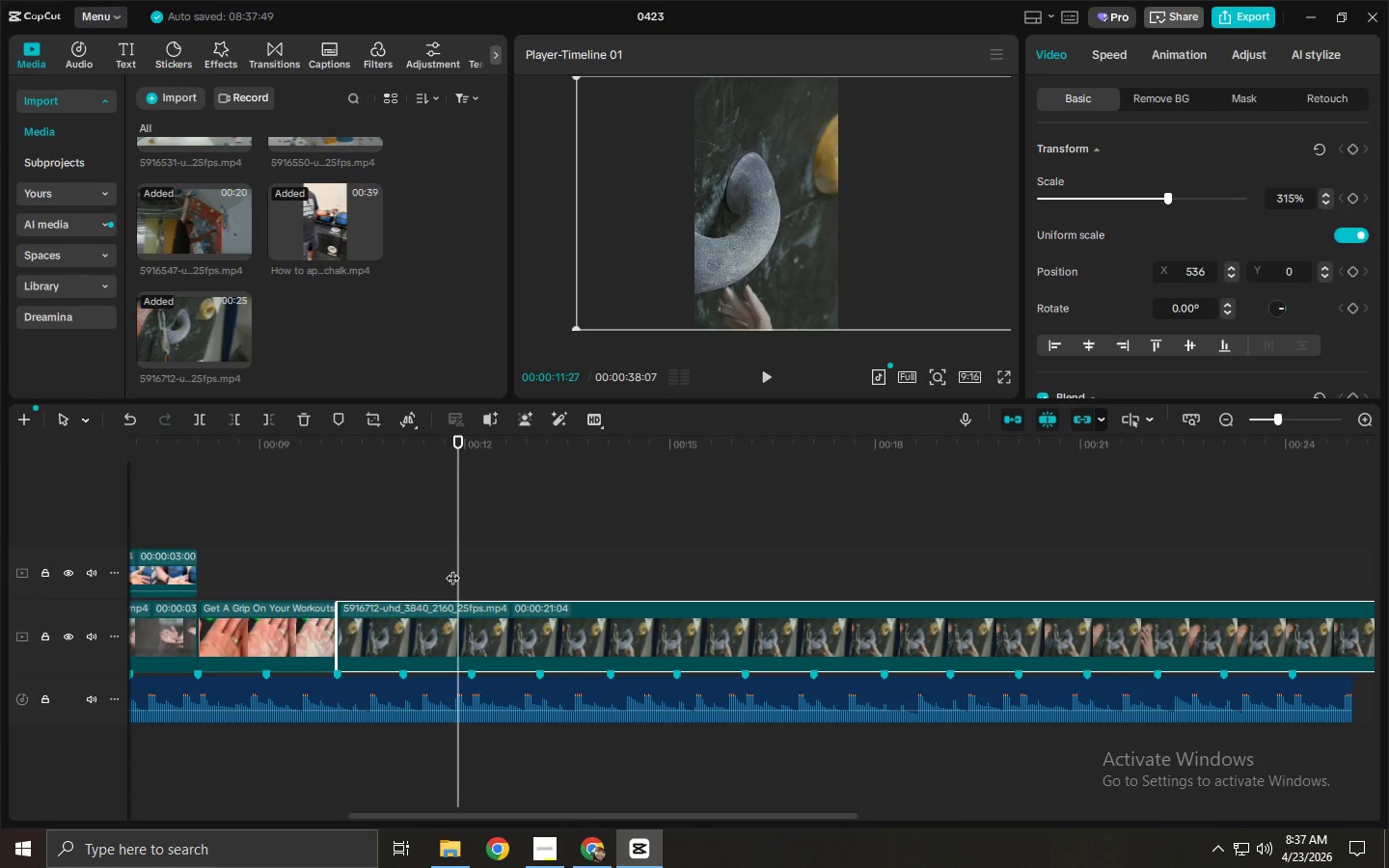 
key(Control+B)
 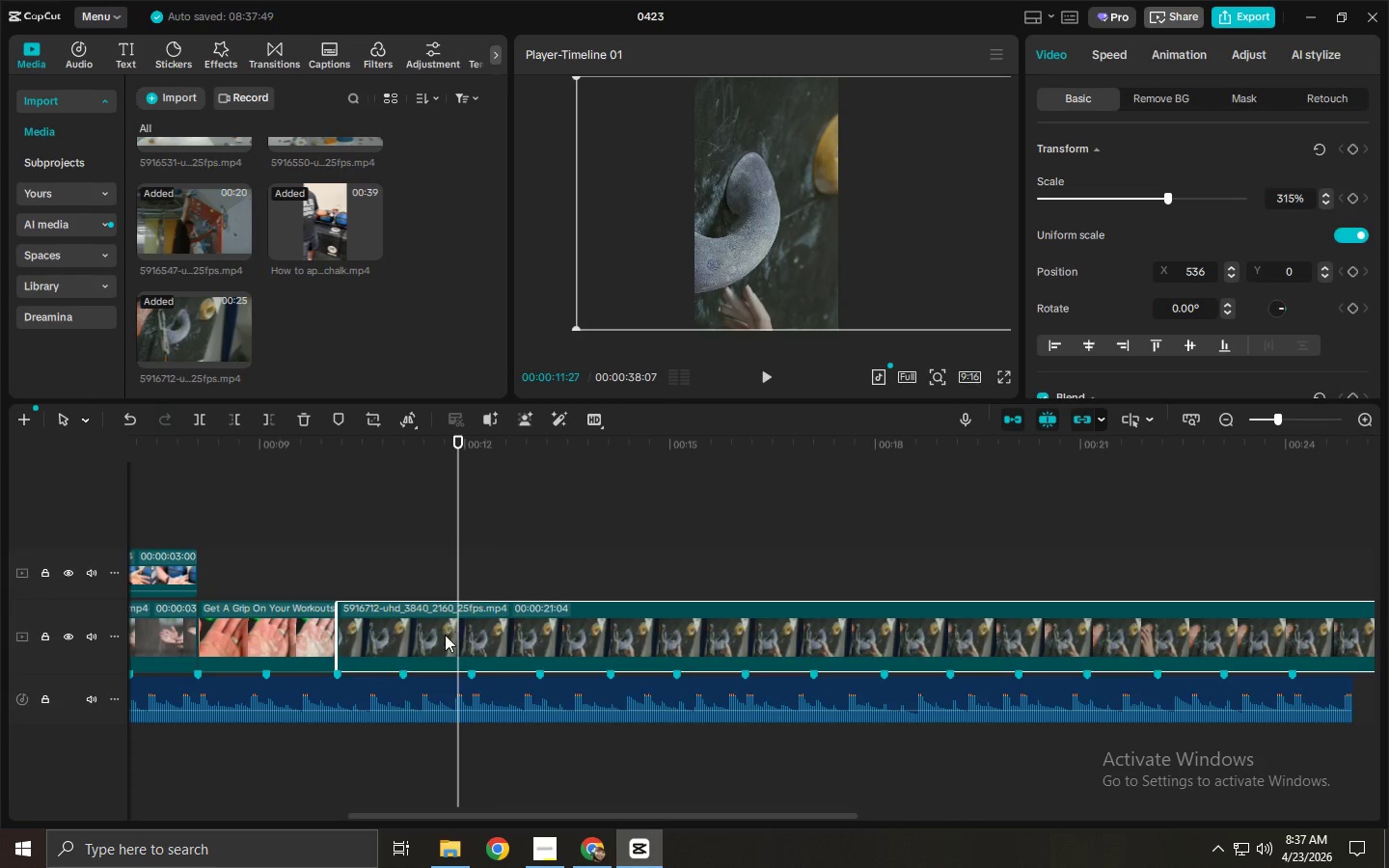 
left_click([434, 645])
 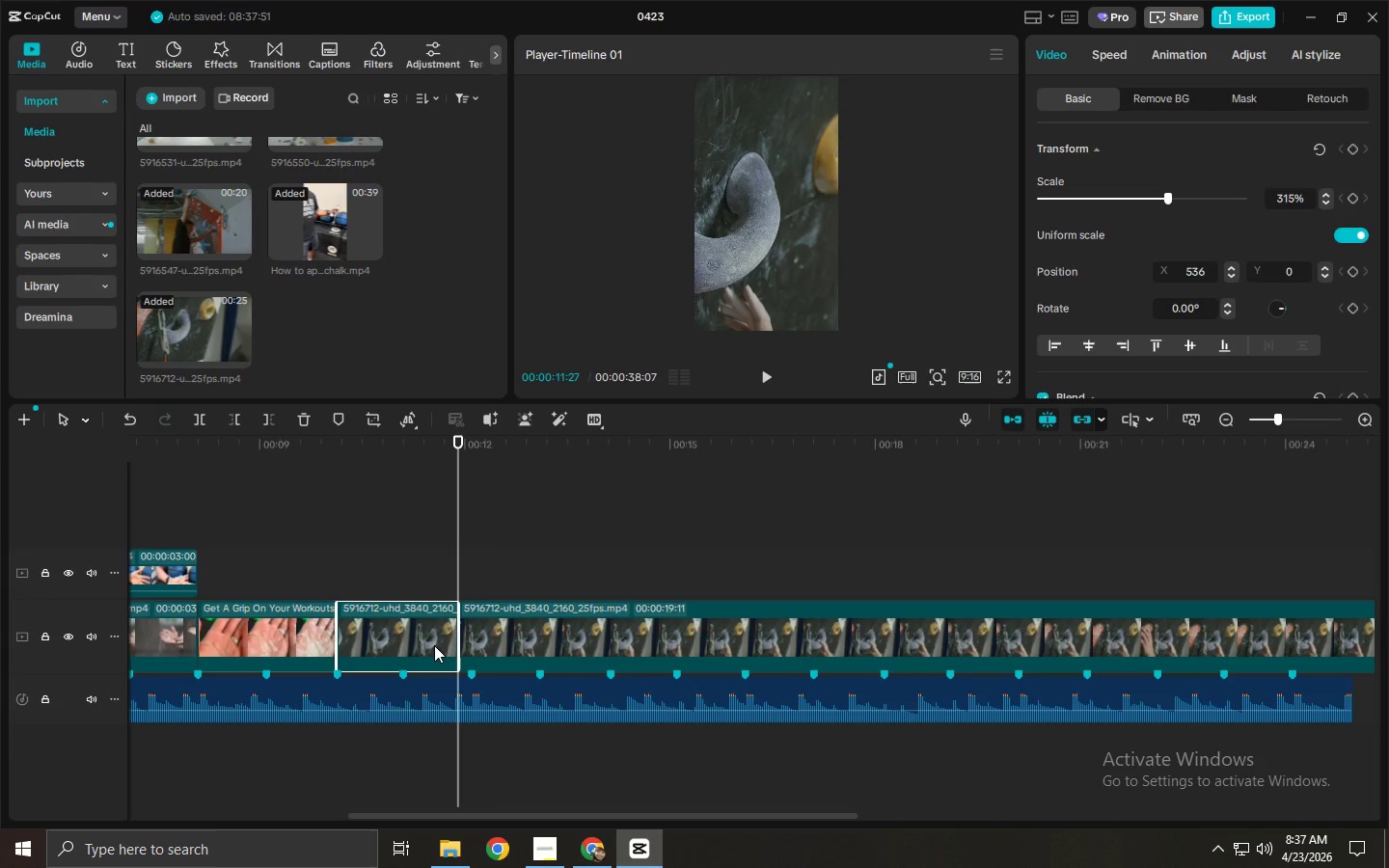 
key(Delete)
 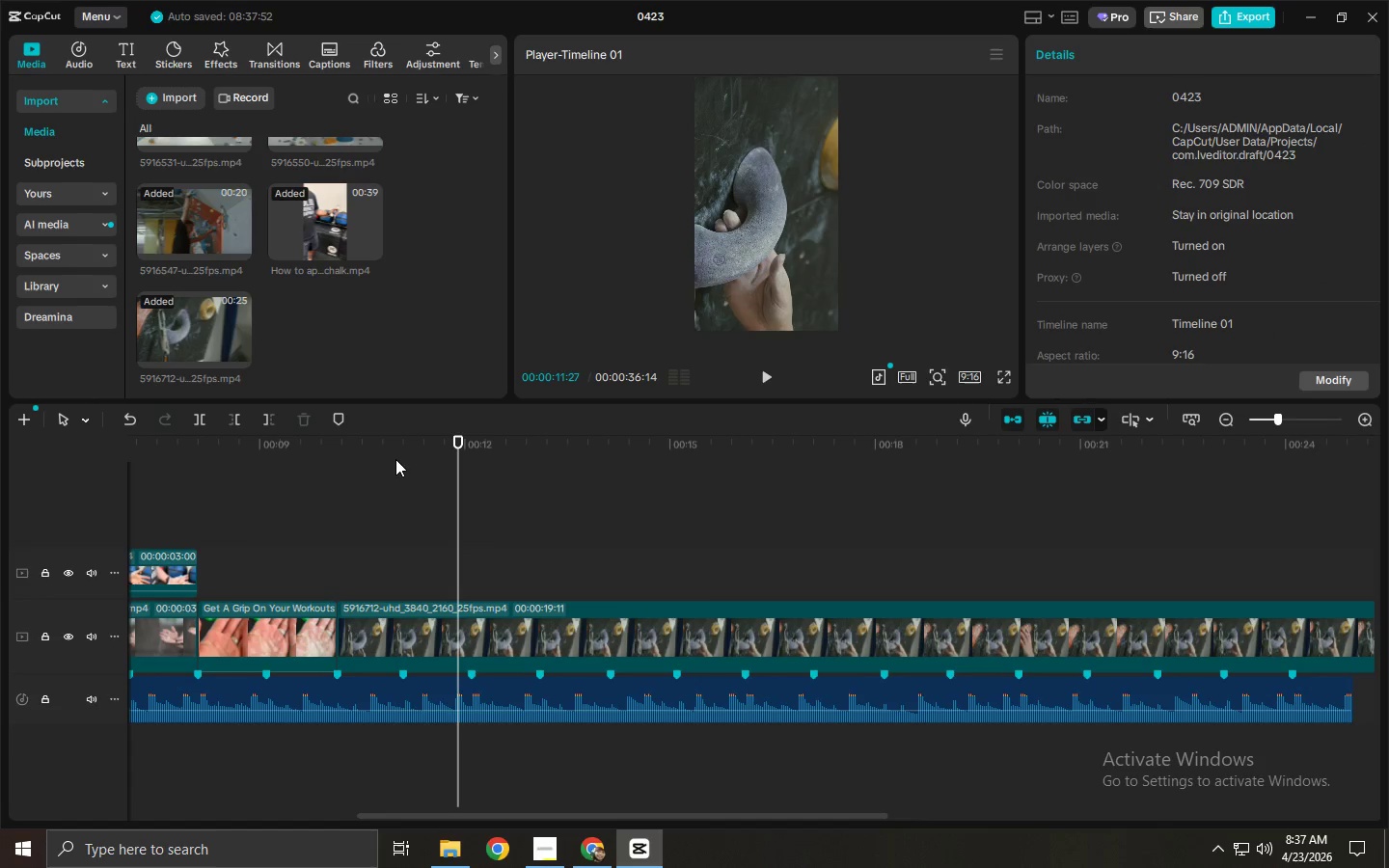 
left_click_drag(start_coordinate=[411, 450], to_coordinate=[817, 475])
 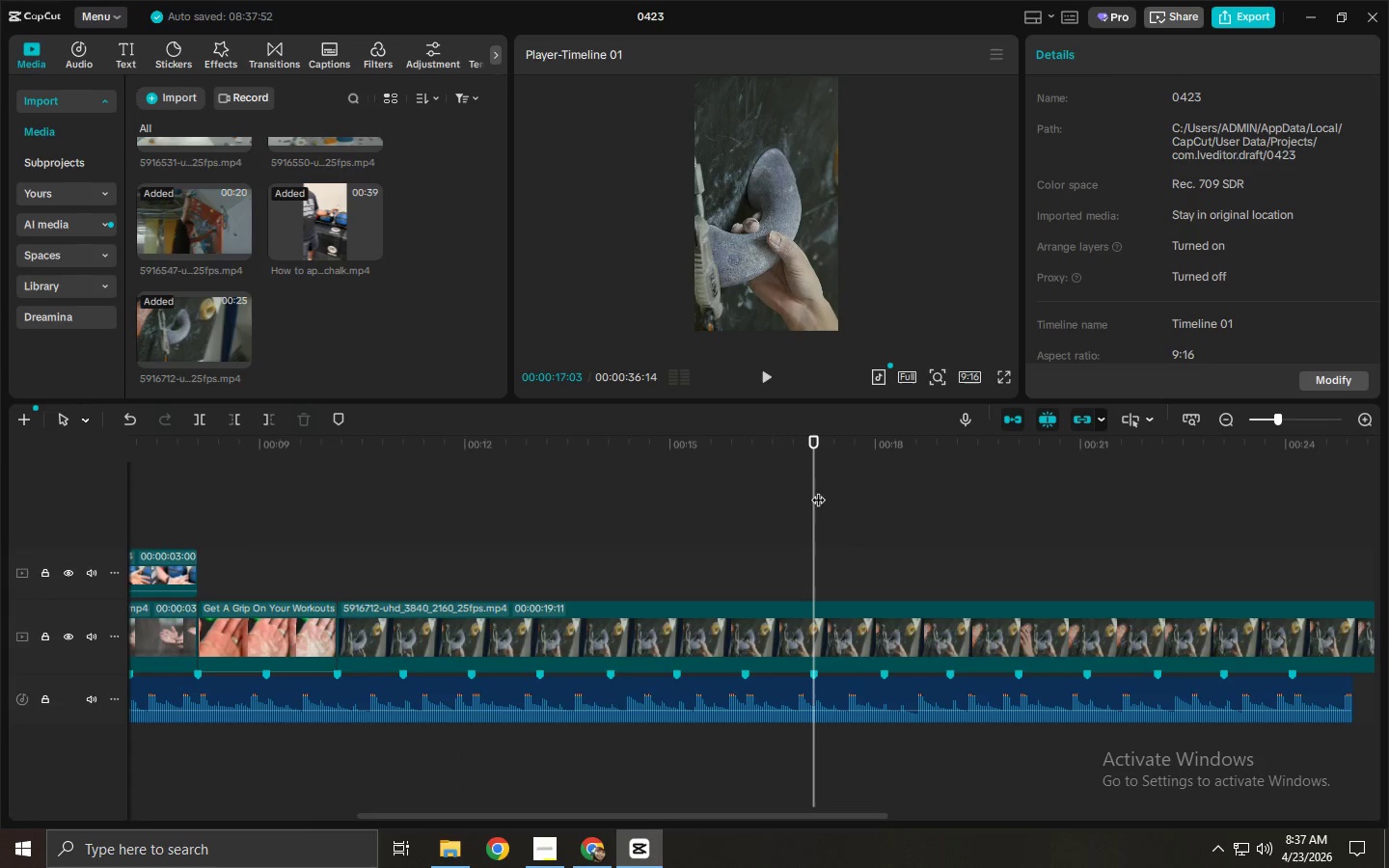 
key(Control+ControlLeft)
 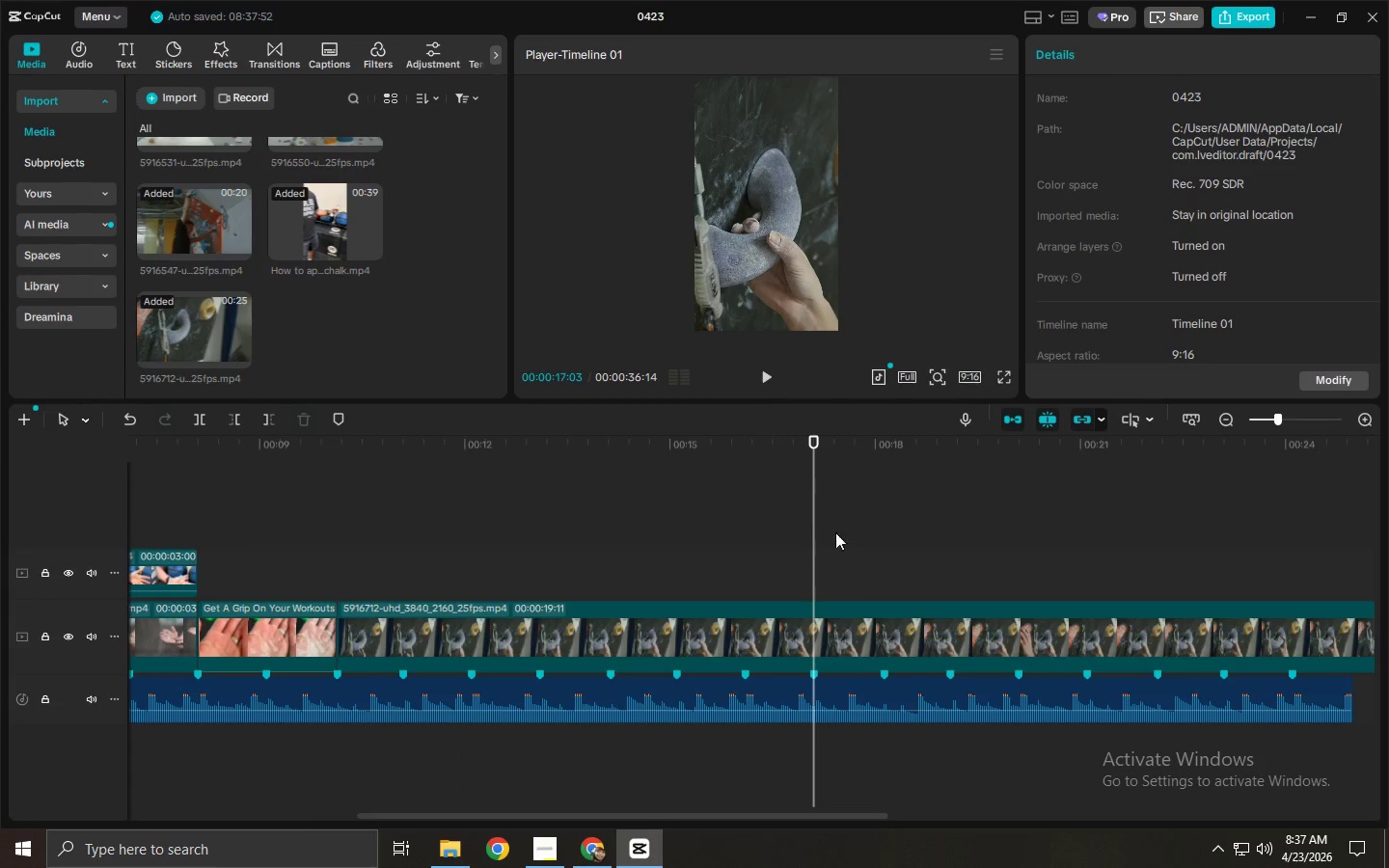 
key(Control+B)
 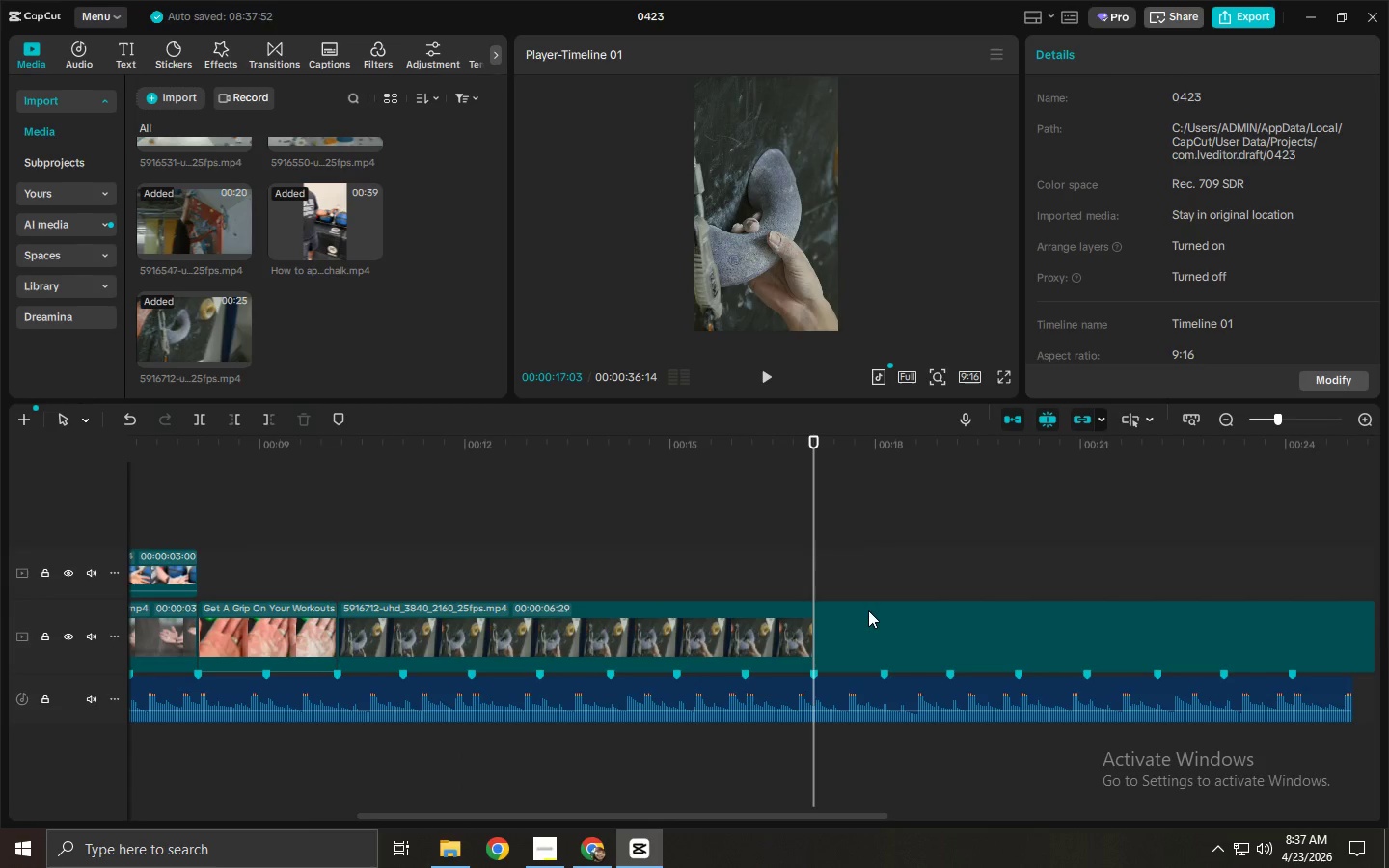 
left_click([869, 610])
 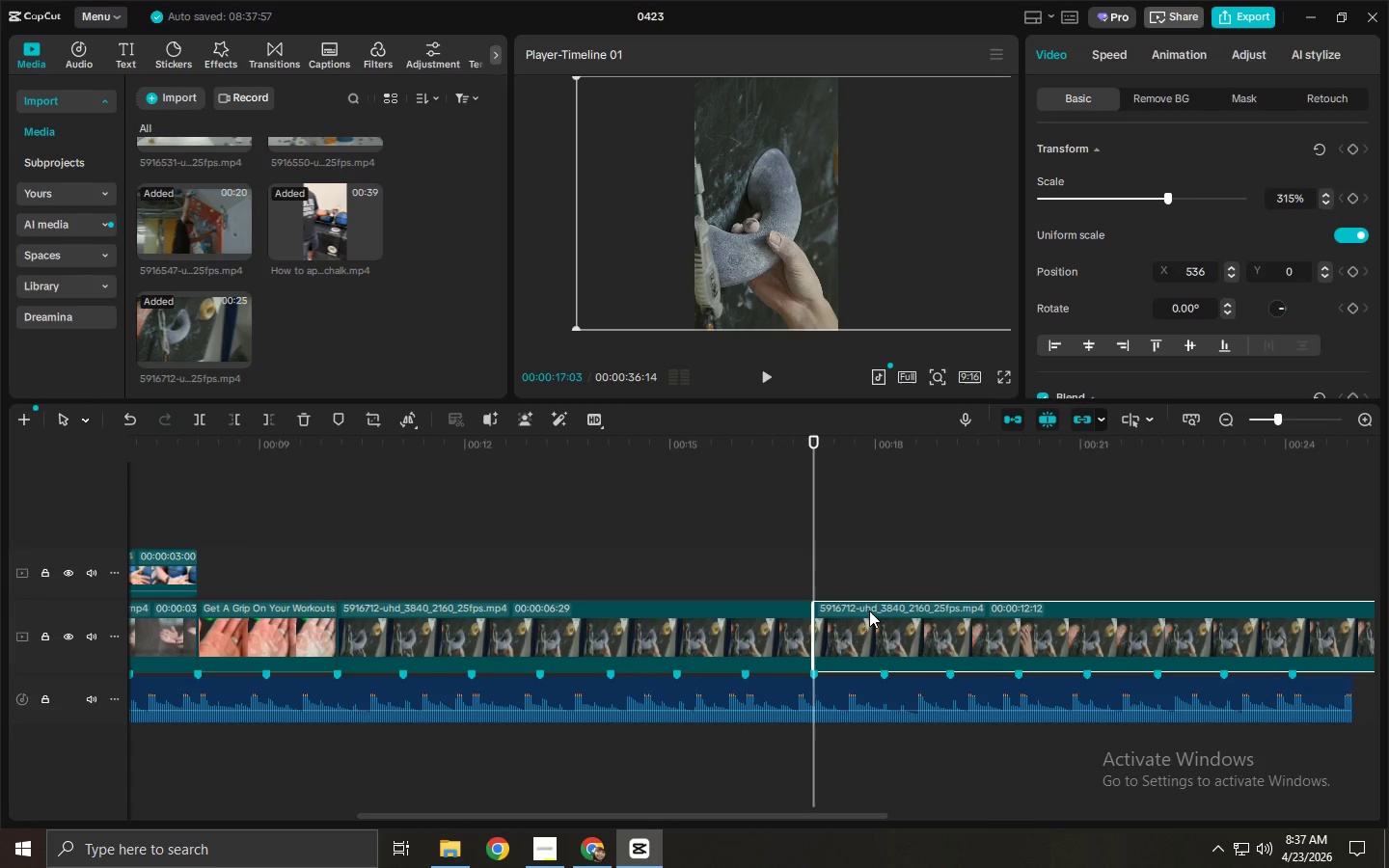 
key(Delete)
 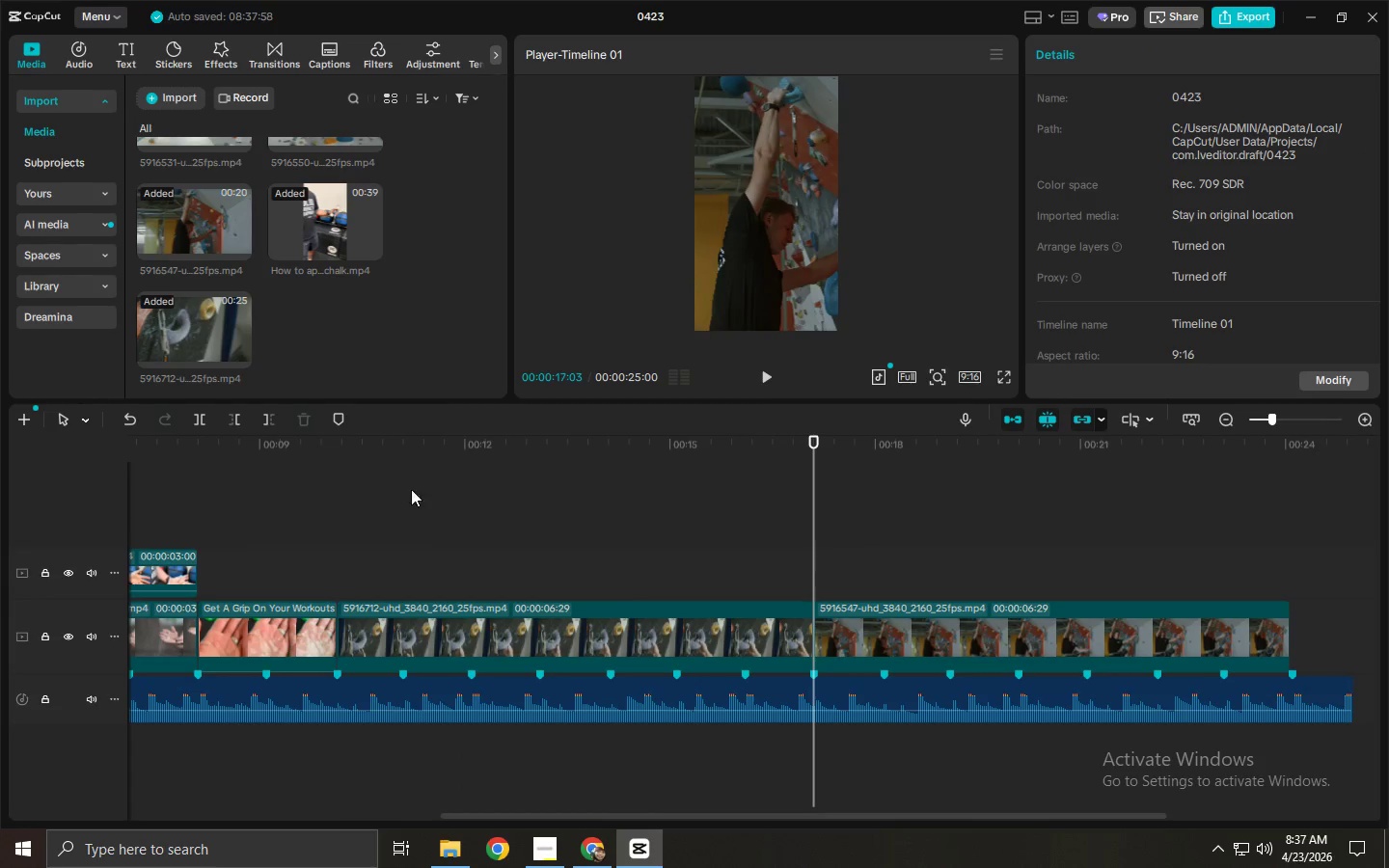 
left_click([307, 451])
 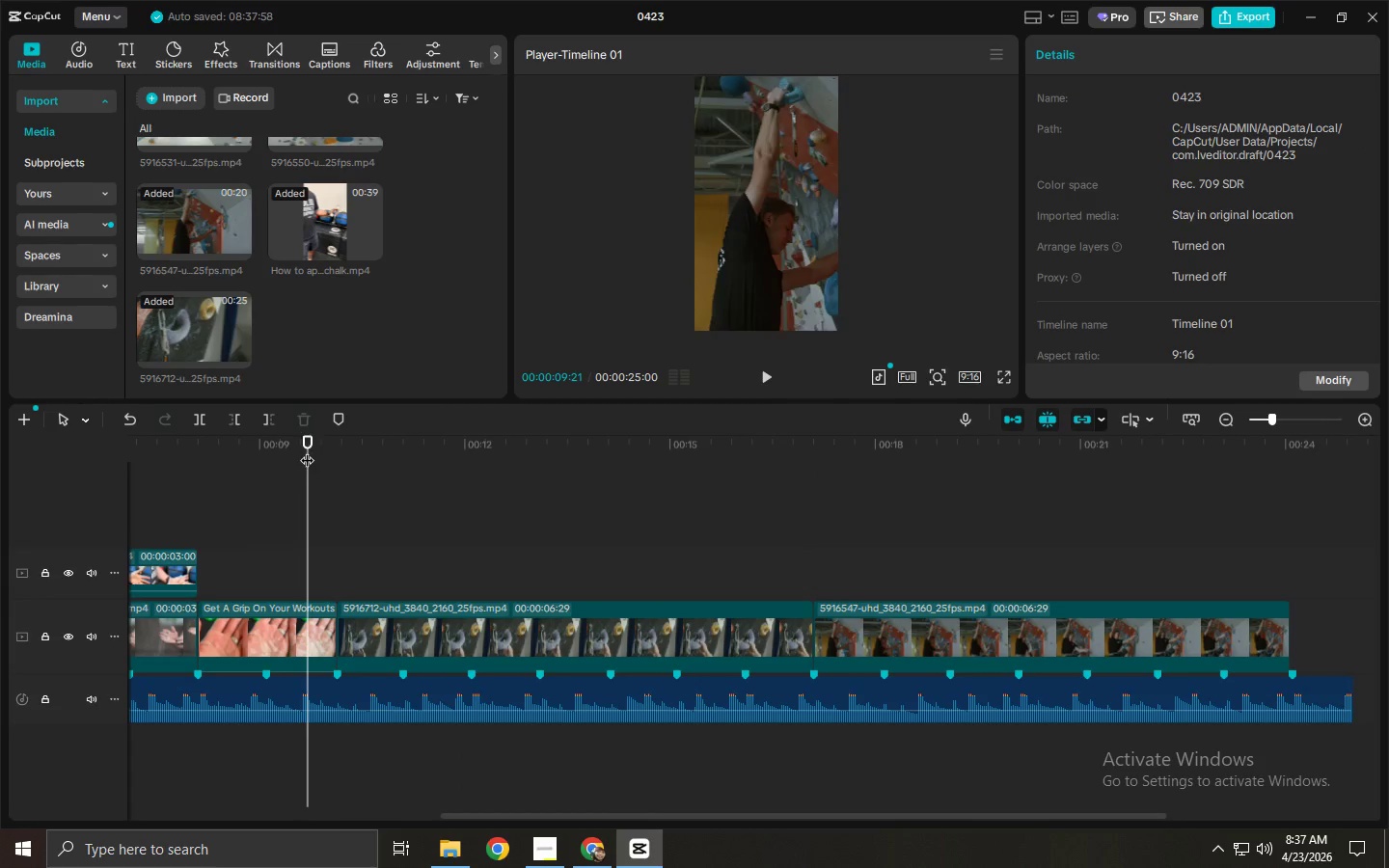 
key(Space)
 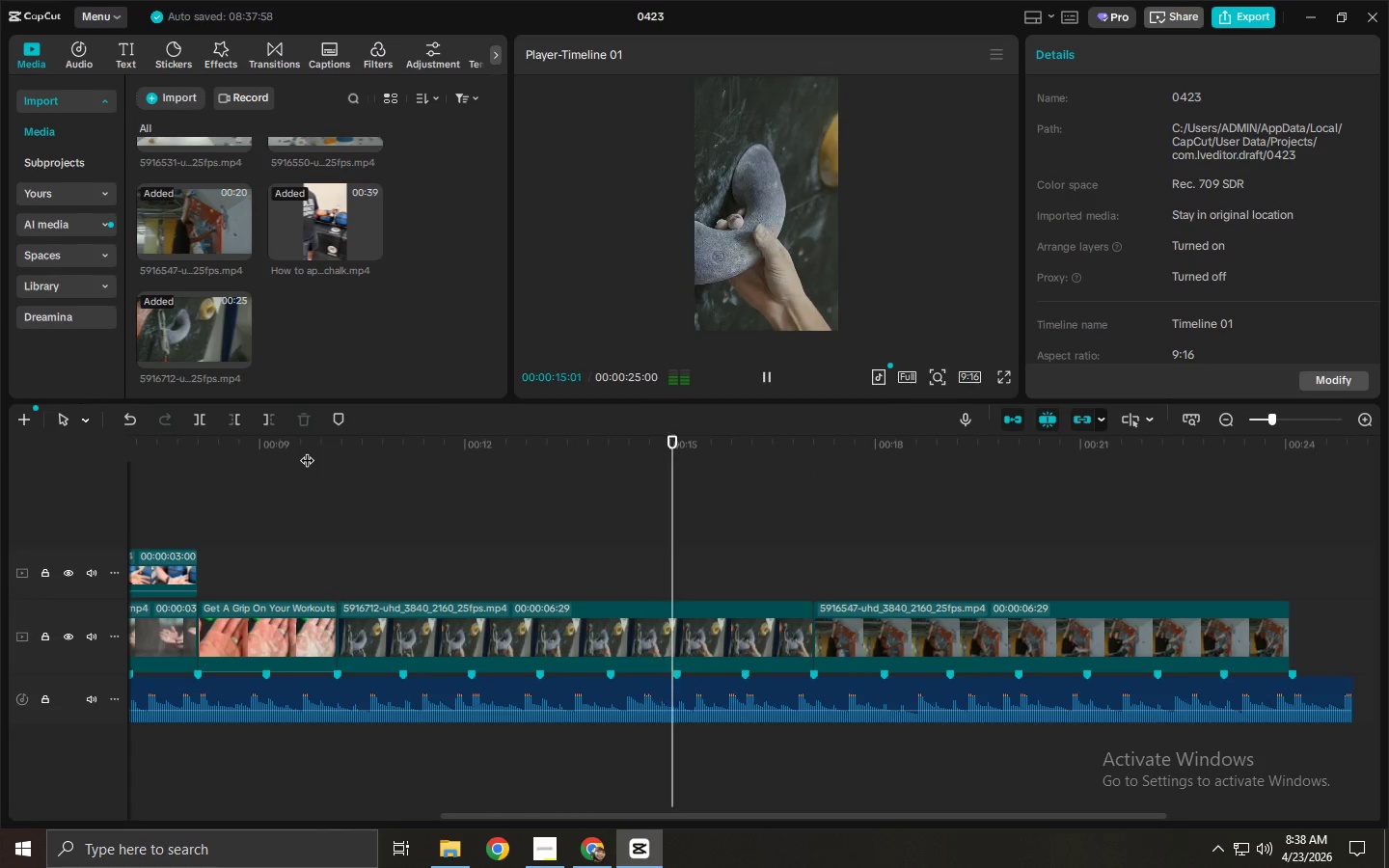 
wait(7.19)
 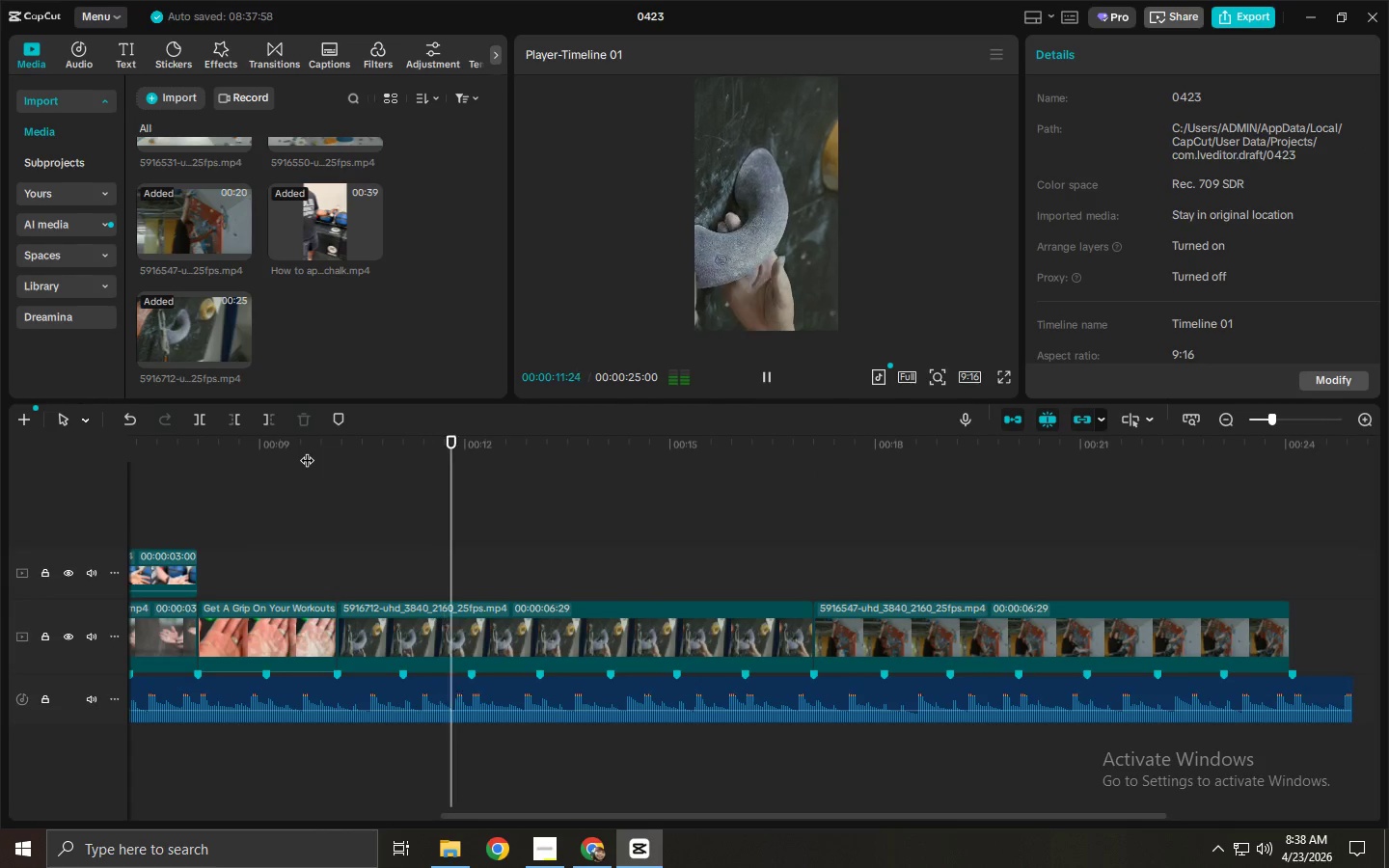 
key(Space)
 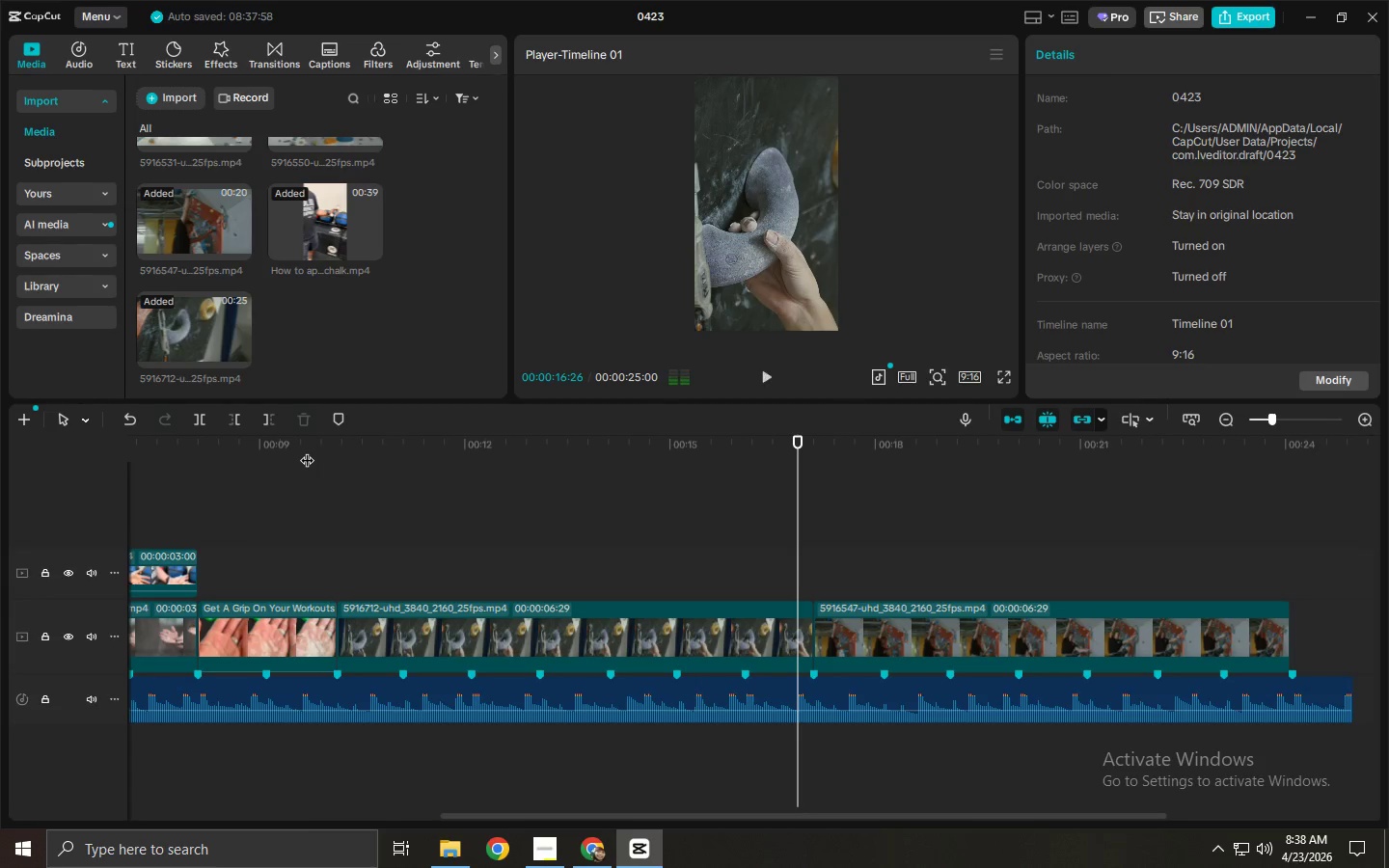 
key(Space)
 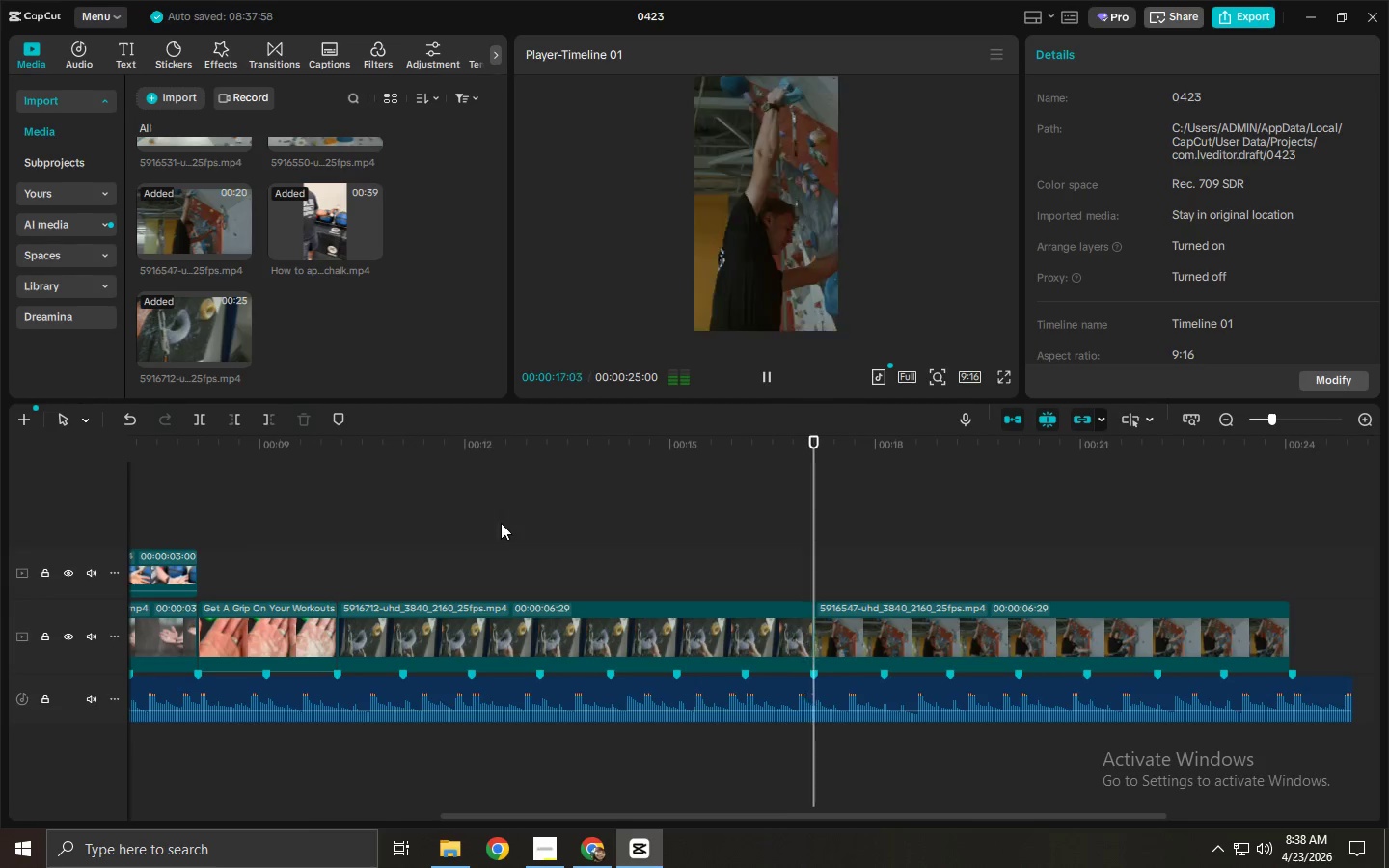 
key(Space)
 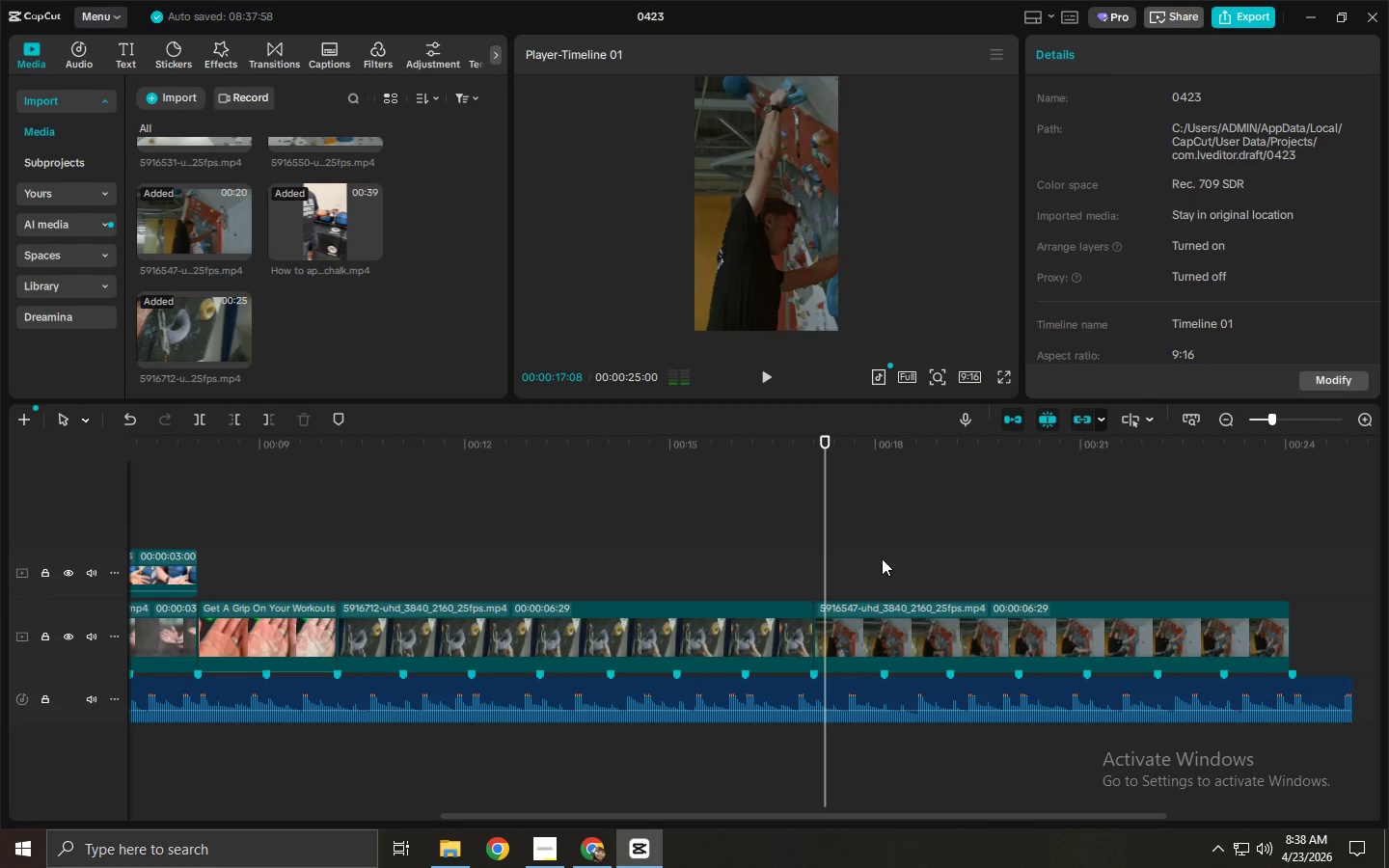 
key(Space)
 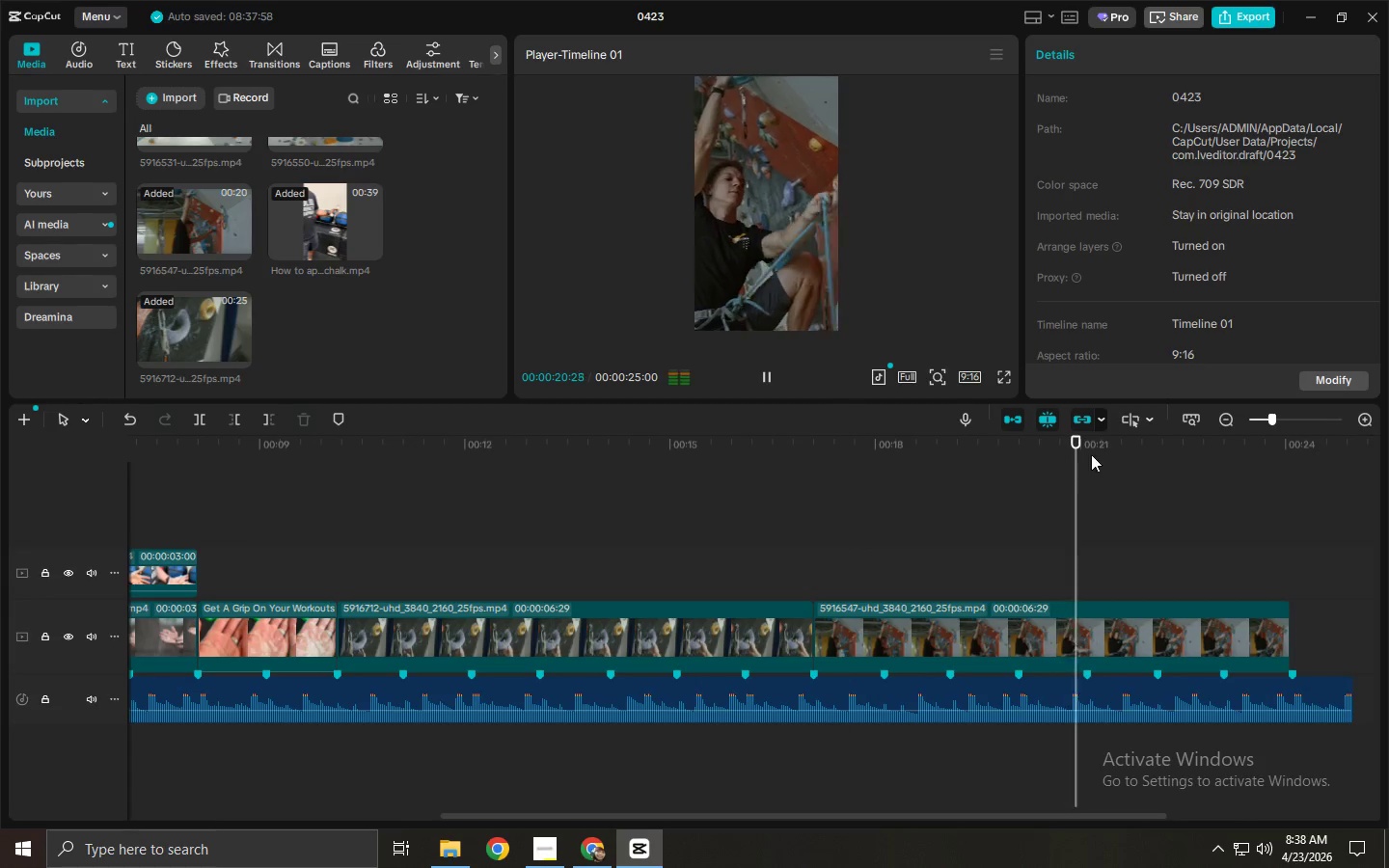 
left_click_drag(start_coordinate=[1143, 454], to_coordinate=[1049, 451])
 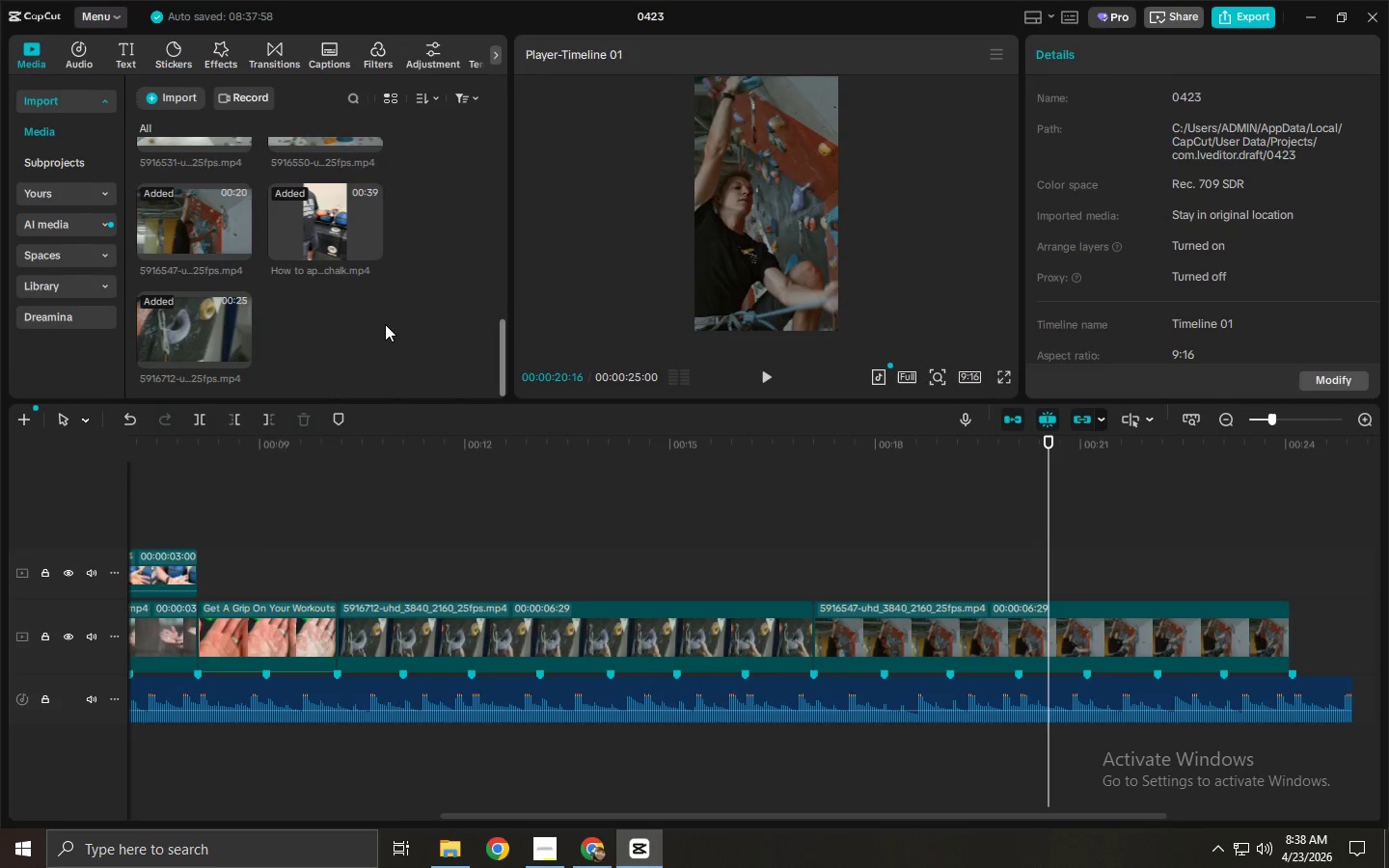 
key(Alt+AltLeft)
 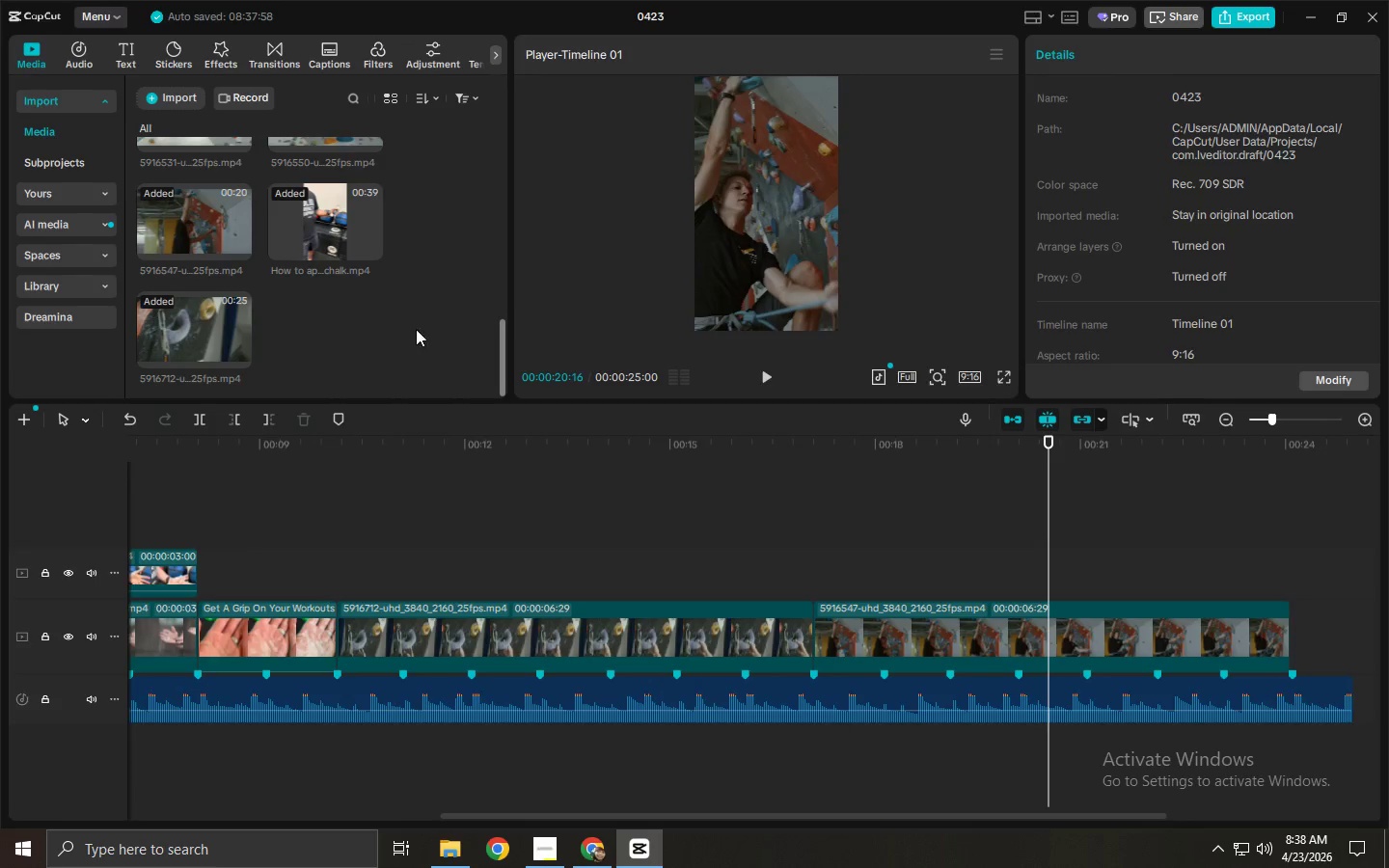 
key(Alt+Tab)
 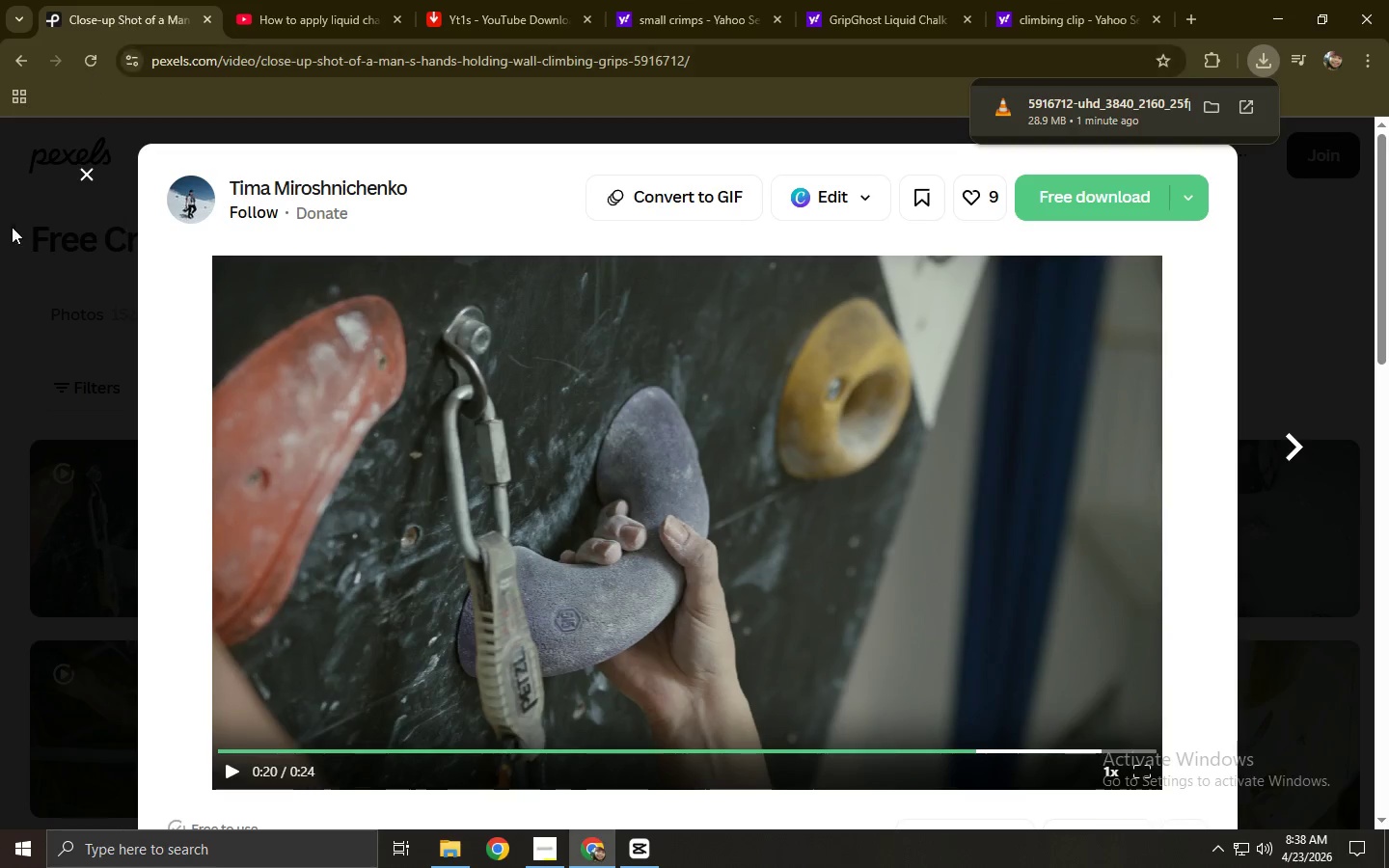 
left_click([89, 176])
 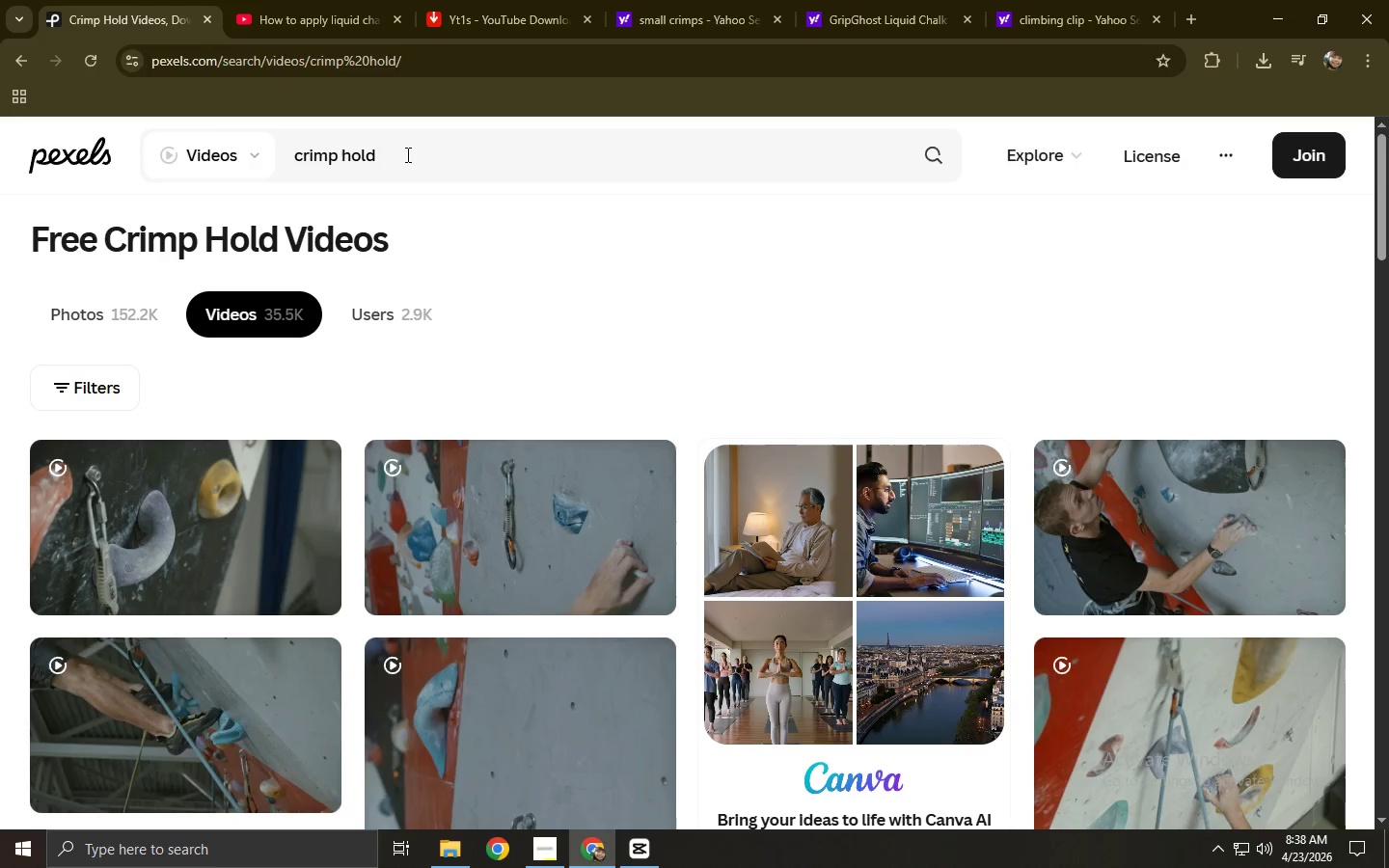 
left_click_drag(start_coordinate=[483, 162], to_coordinate=[209, 156])
 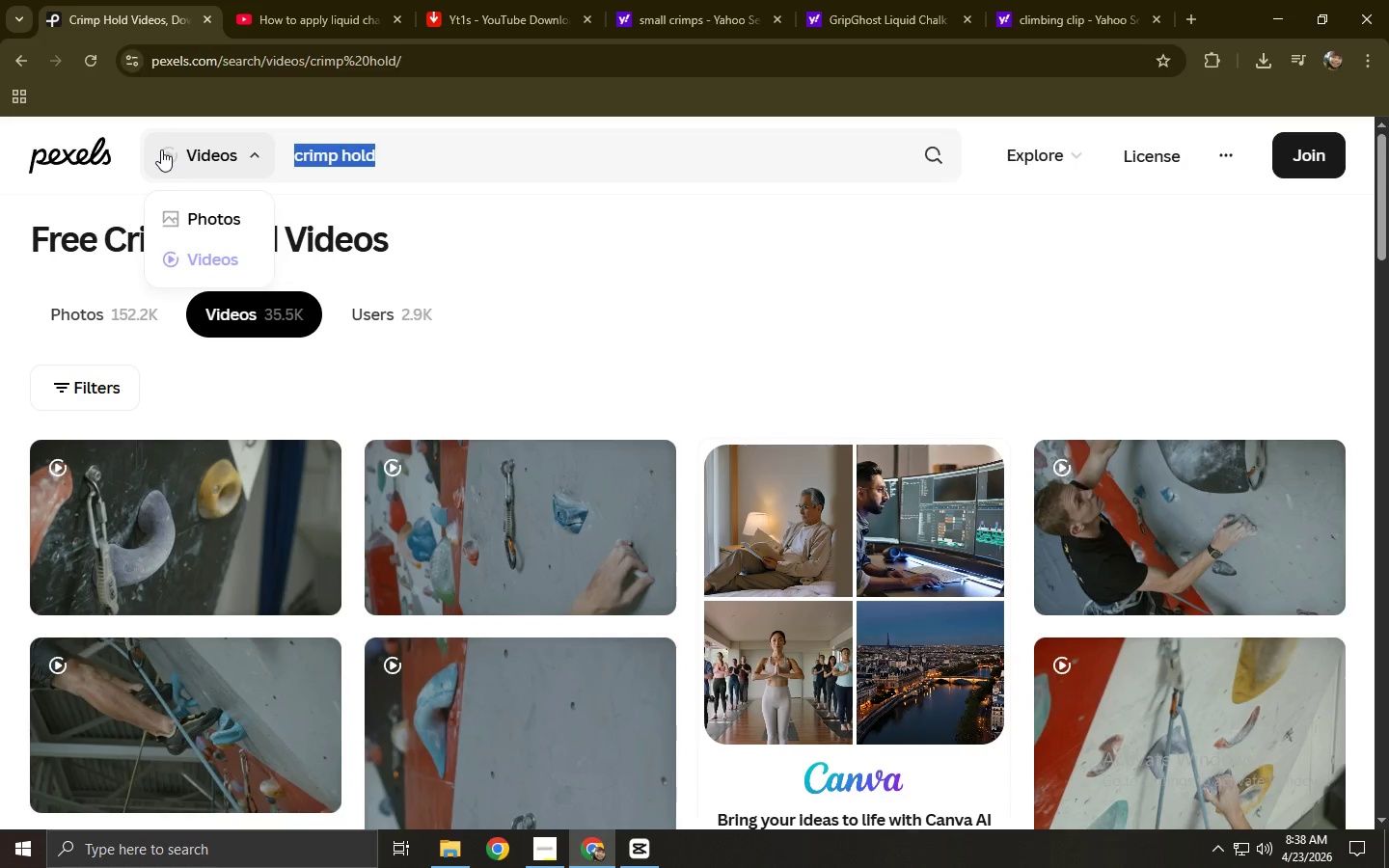 
type(climbing clip)
 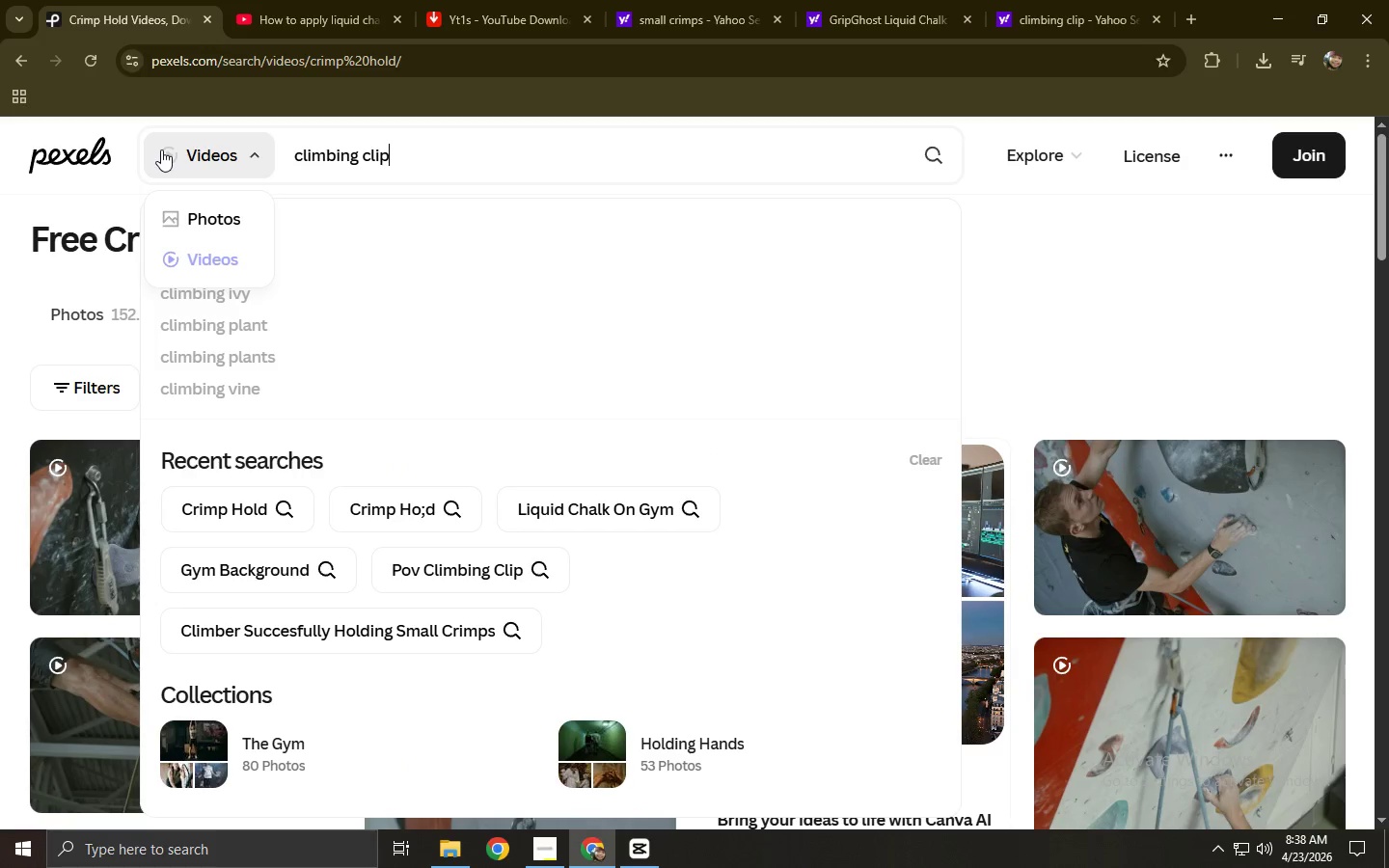 
key(Enter)
 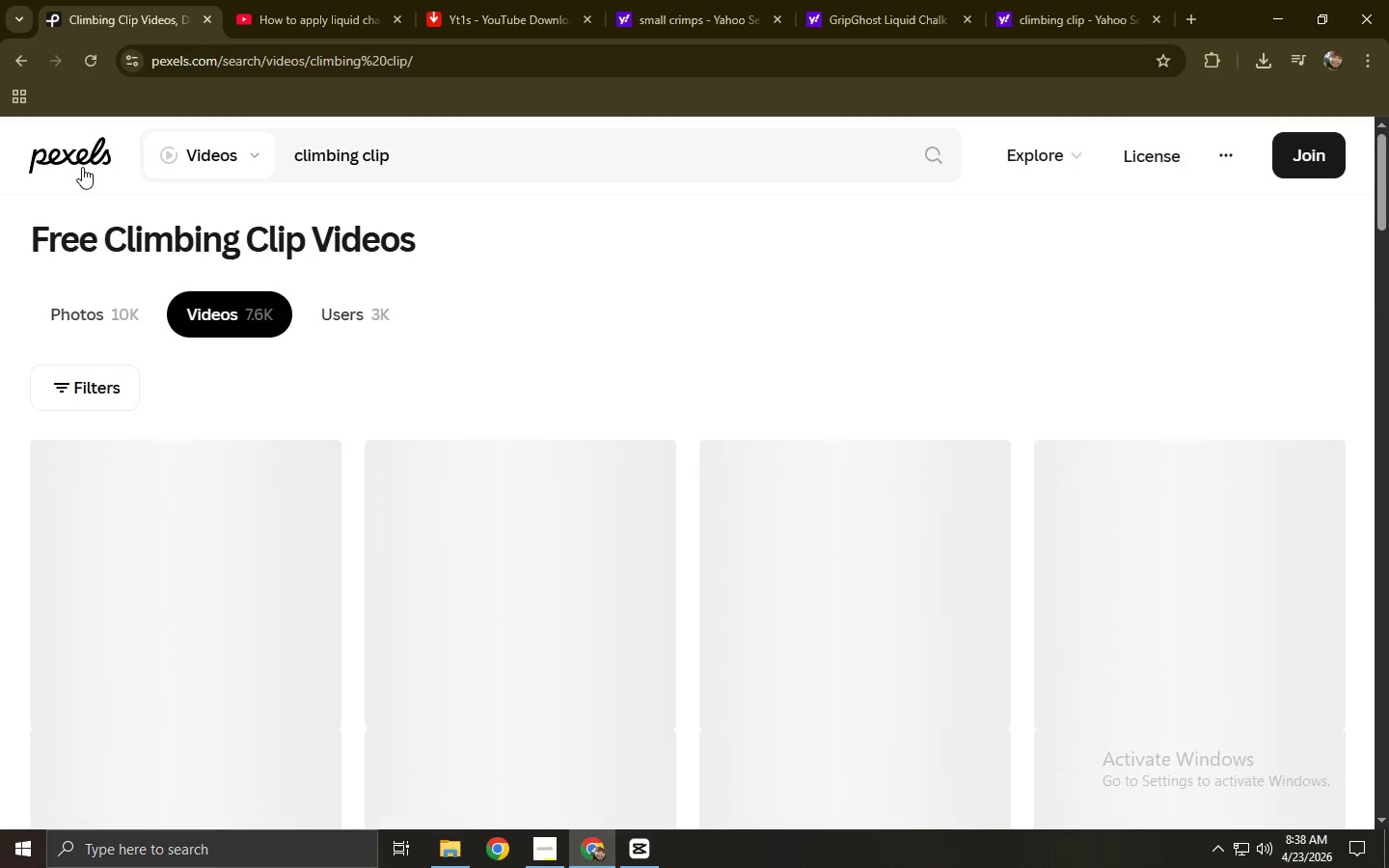 
scroll: coordinate [259, 295], scroll_direction: down, amount: 7.0
 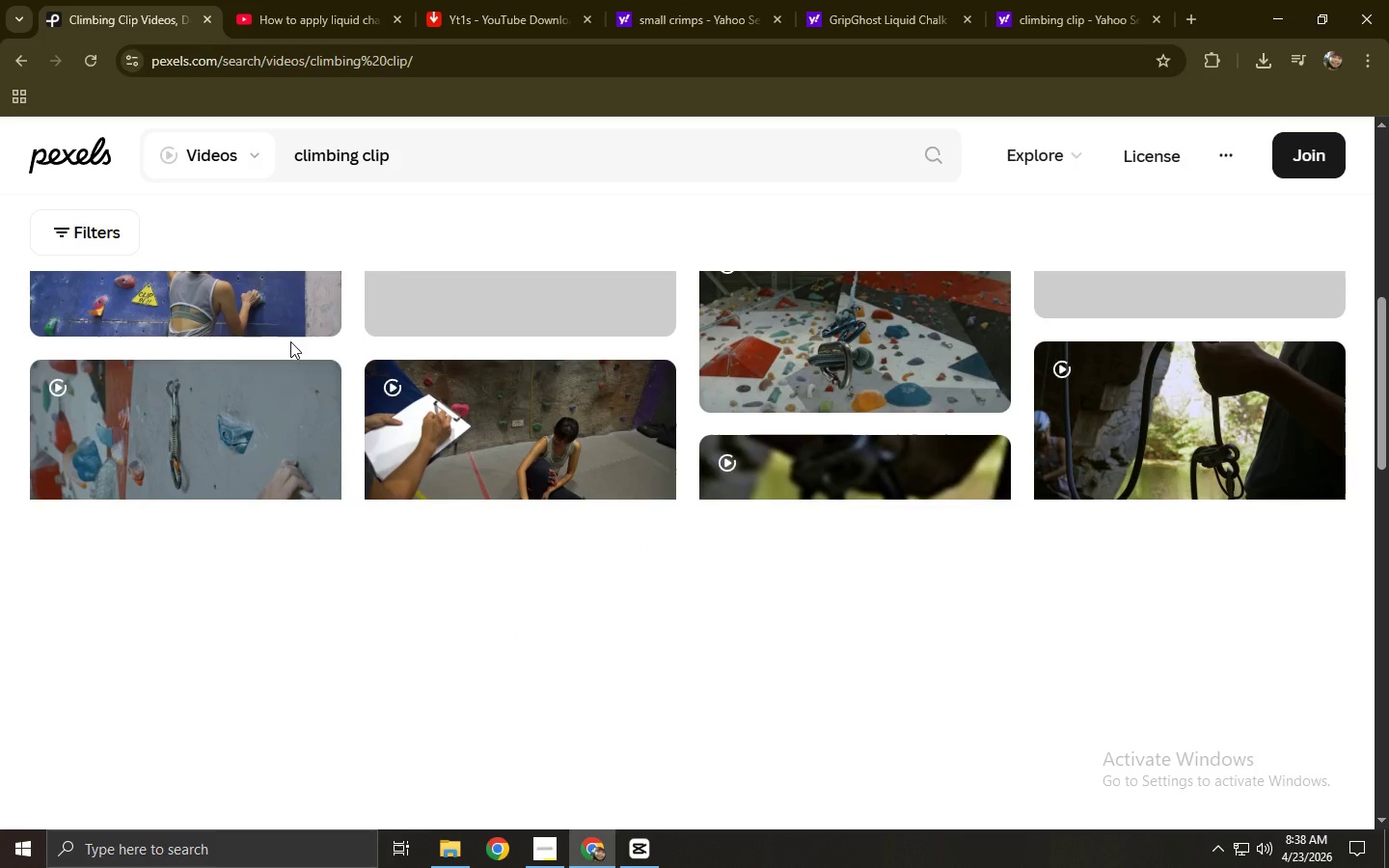 
scroll: coordinate [360, 354], scroll_direction: up, amount: 2.0
 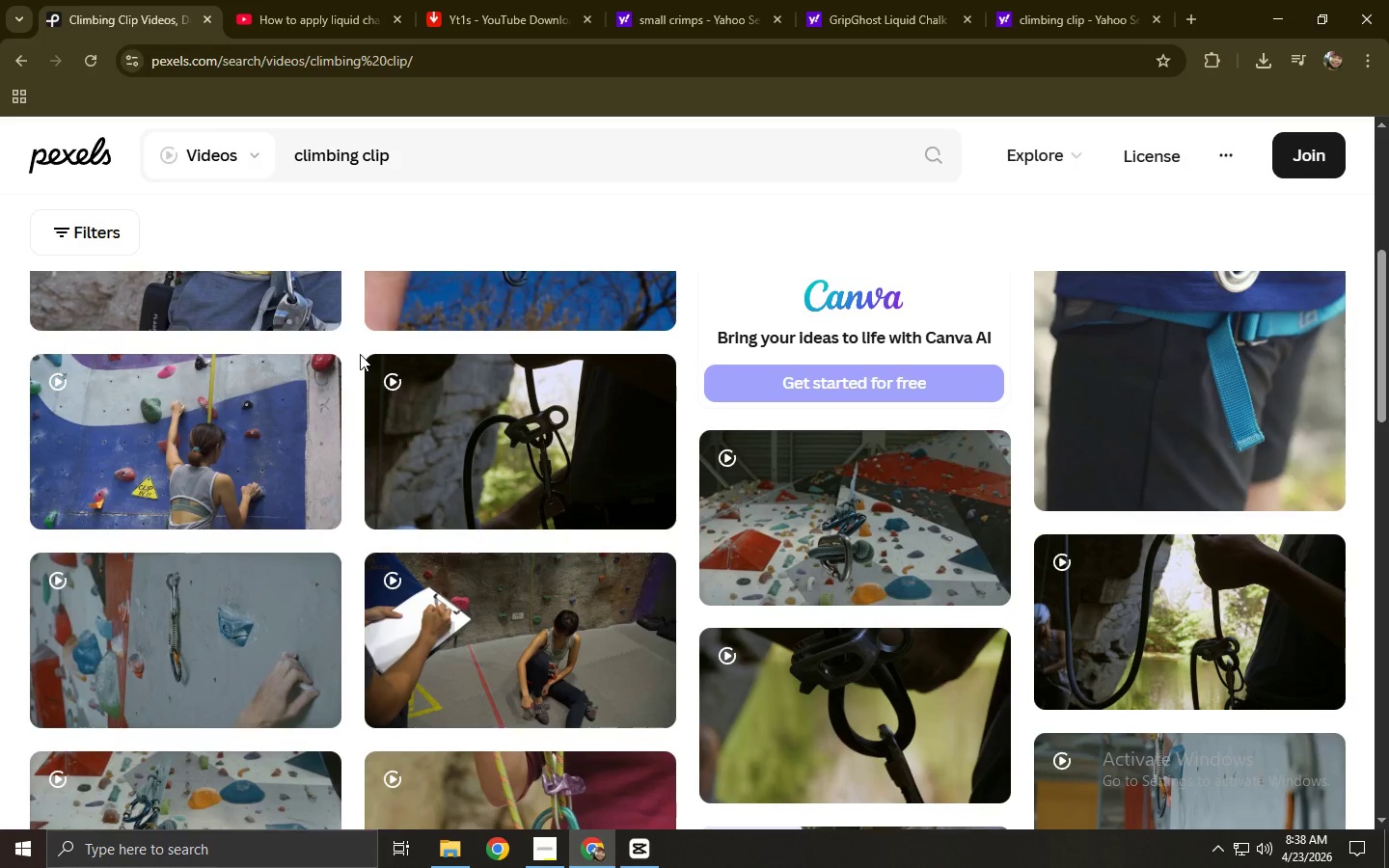 
scroll: coordinate [352, 359], scroll_direction: down, amount: 20.0
 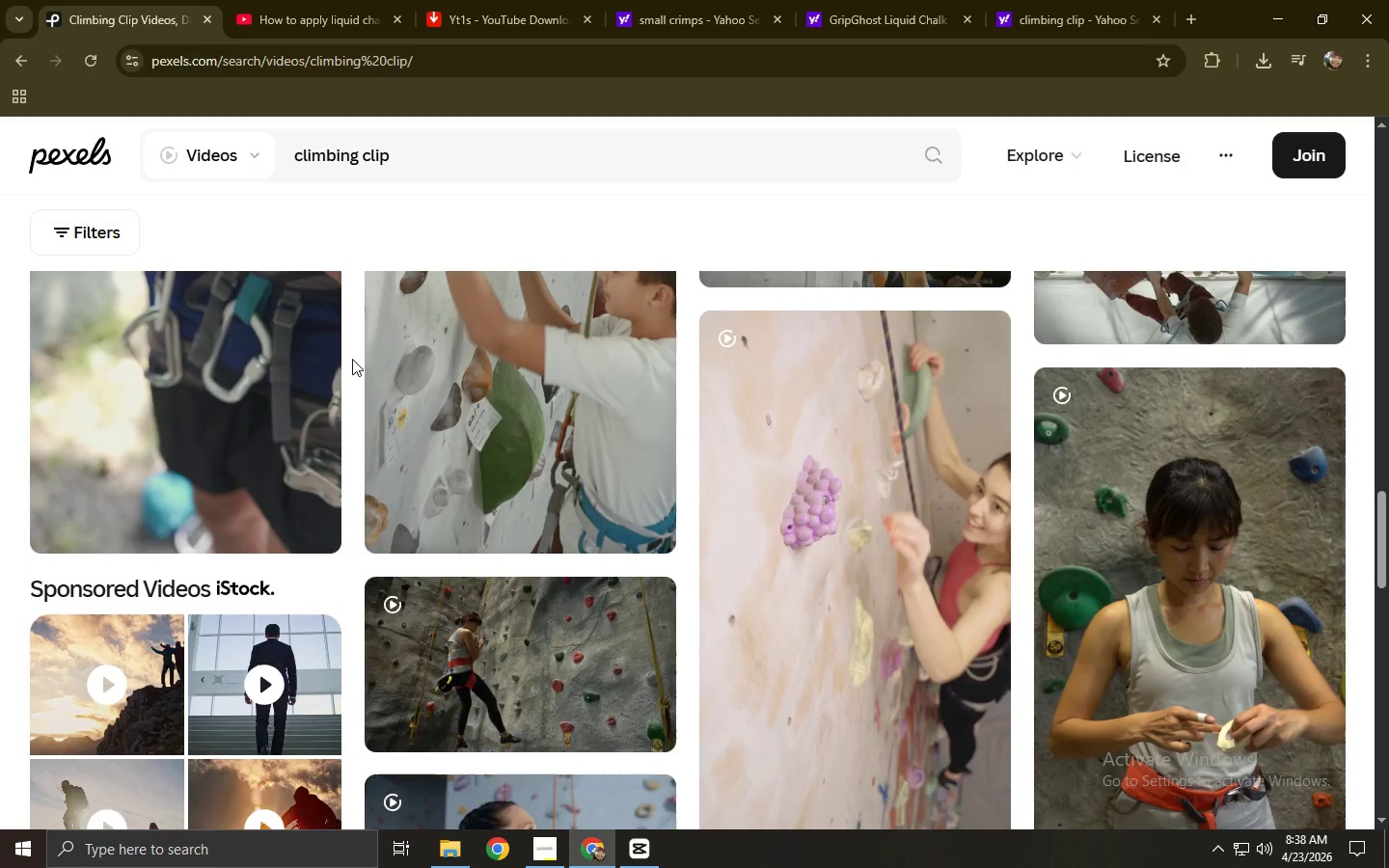 
scroll: coordinate [352, 359], scroll_direction: up, amount: 3.0
 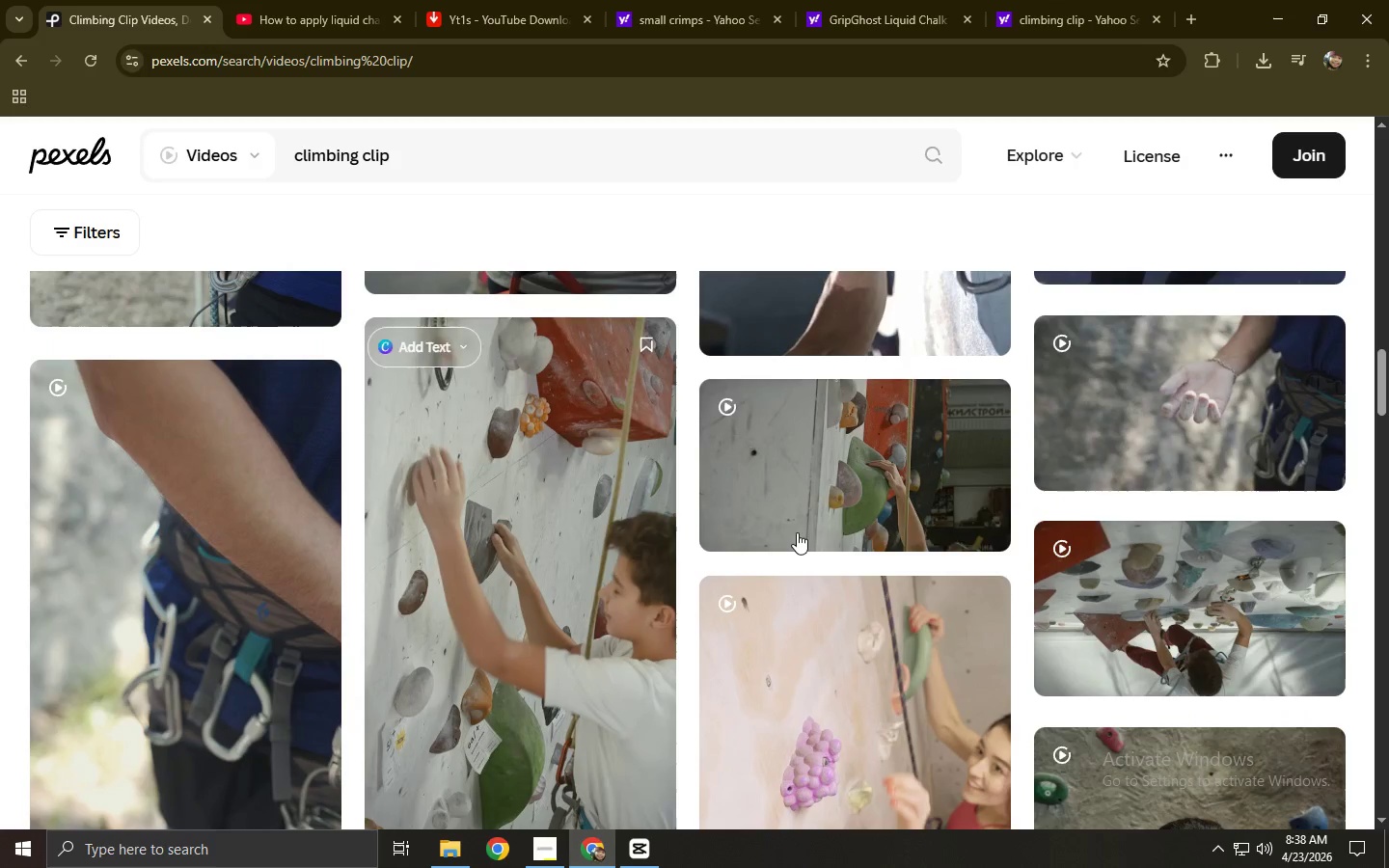 
left_click([856, 450])
 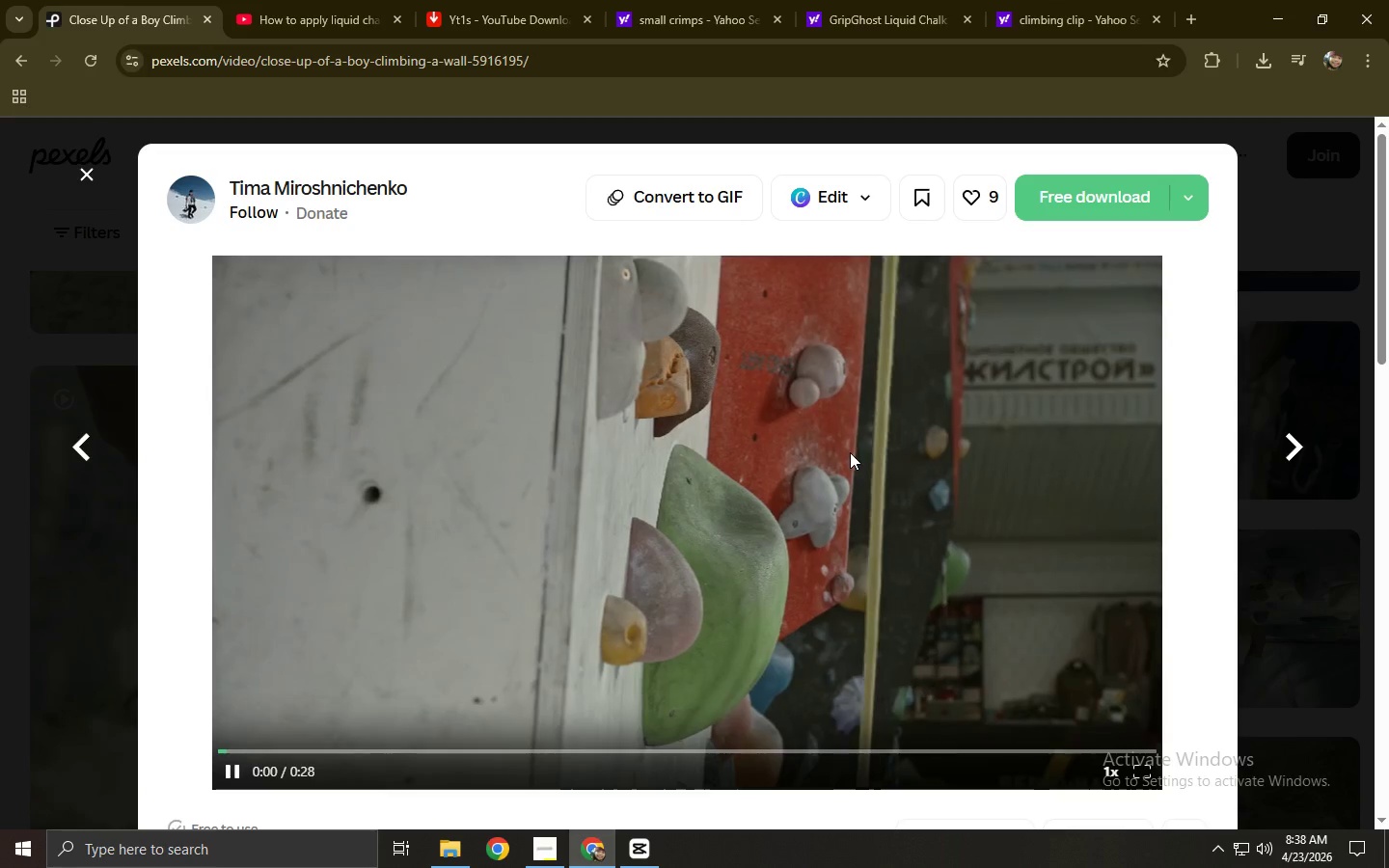 
left_click([460, 747])
 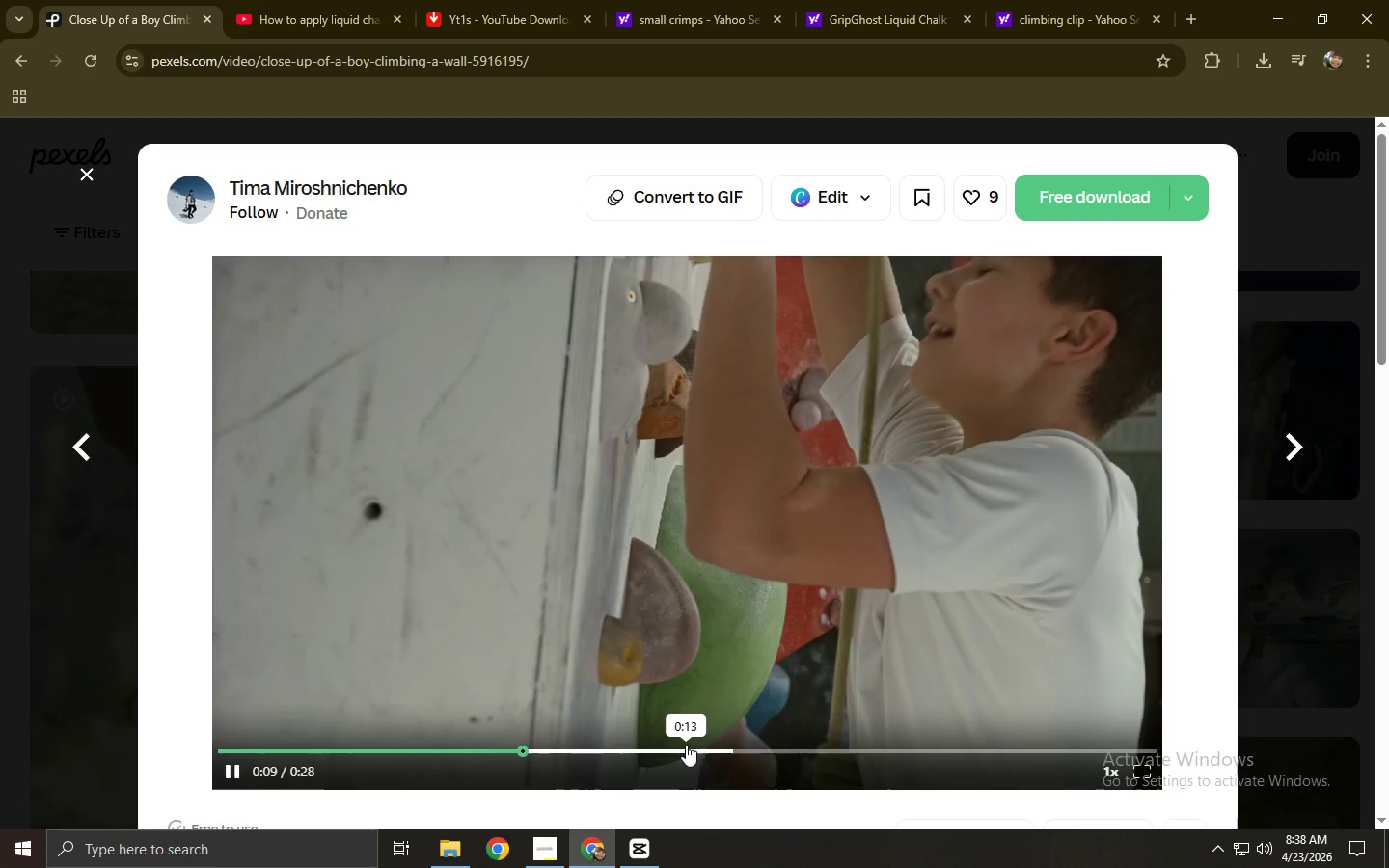 
left_click([0, 602])
 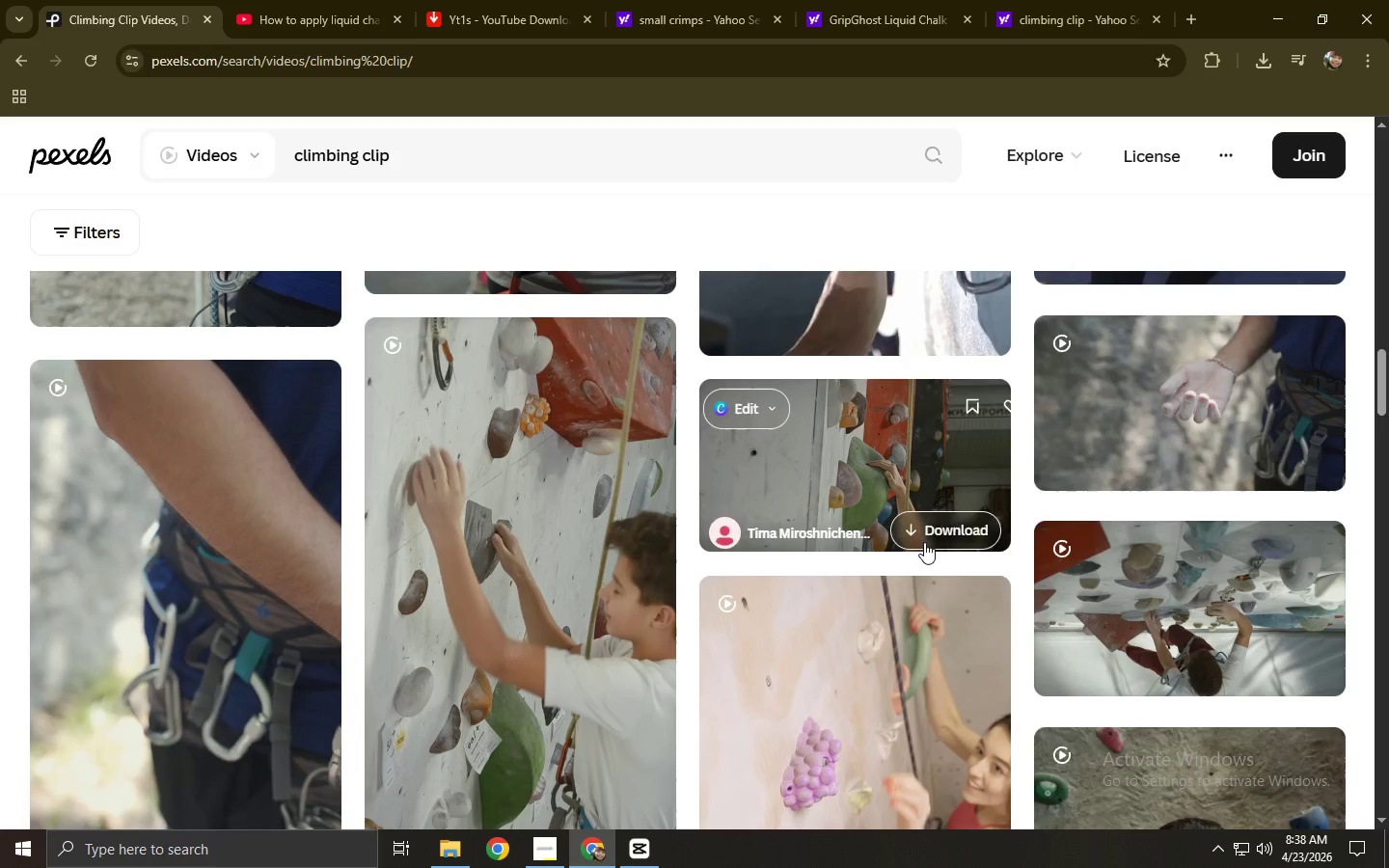 
left_click([1154, 600])
 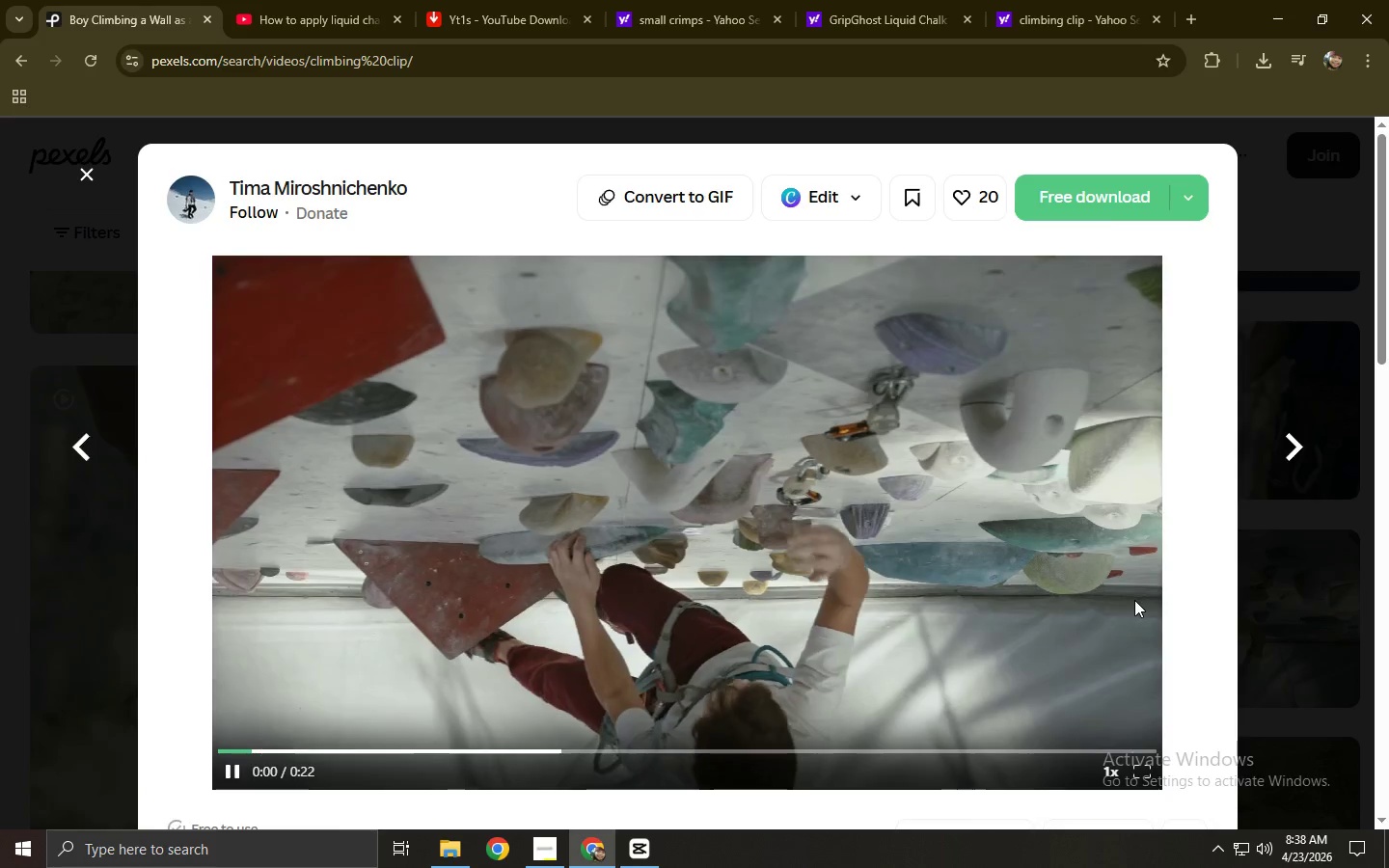 
left_click([1134, 600])
 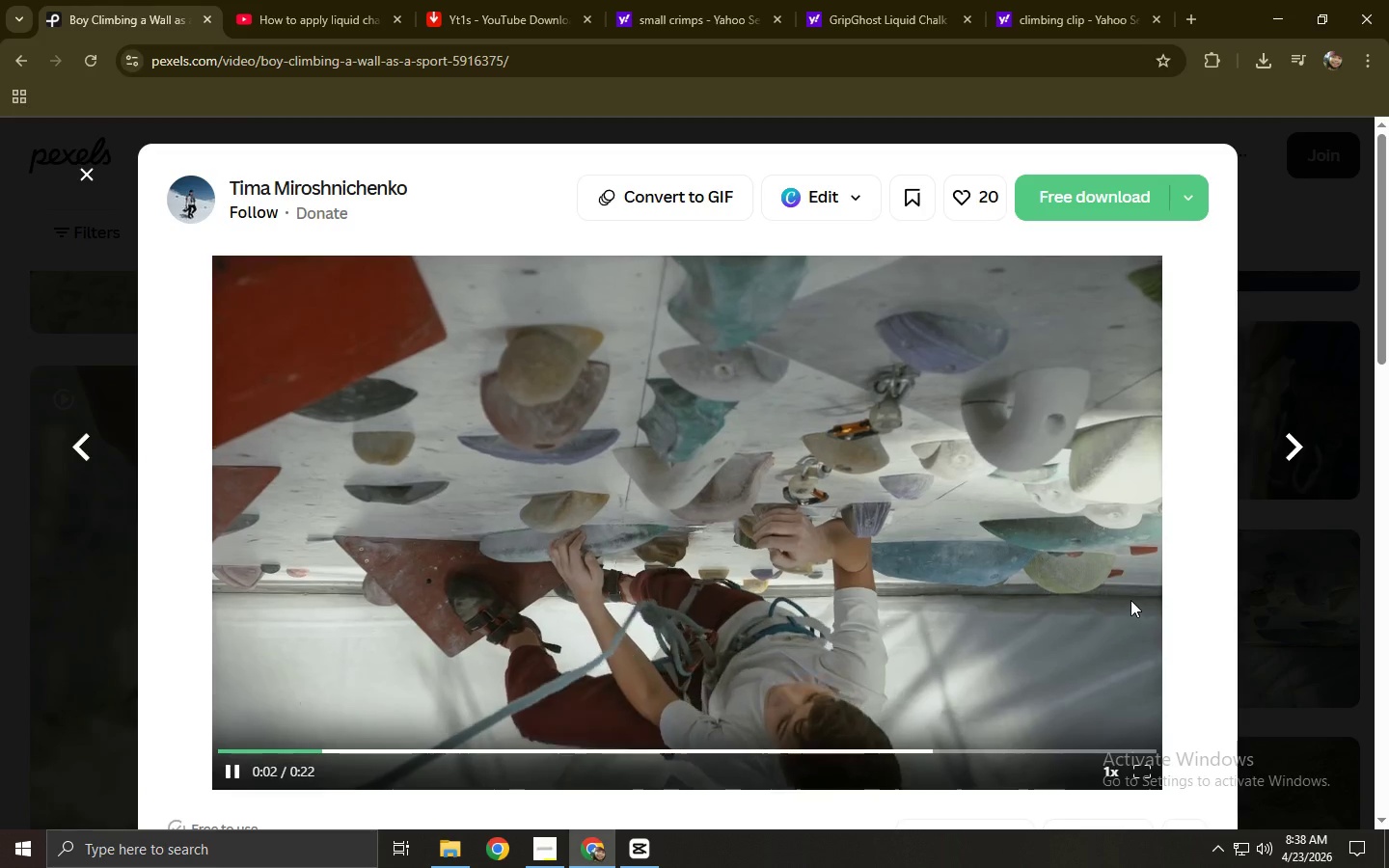 
wait(5.99)
 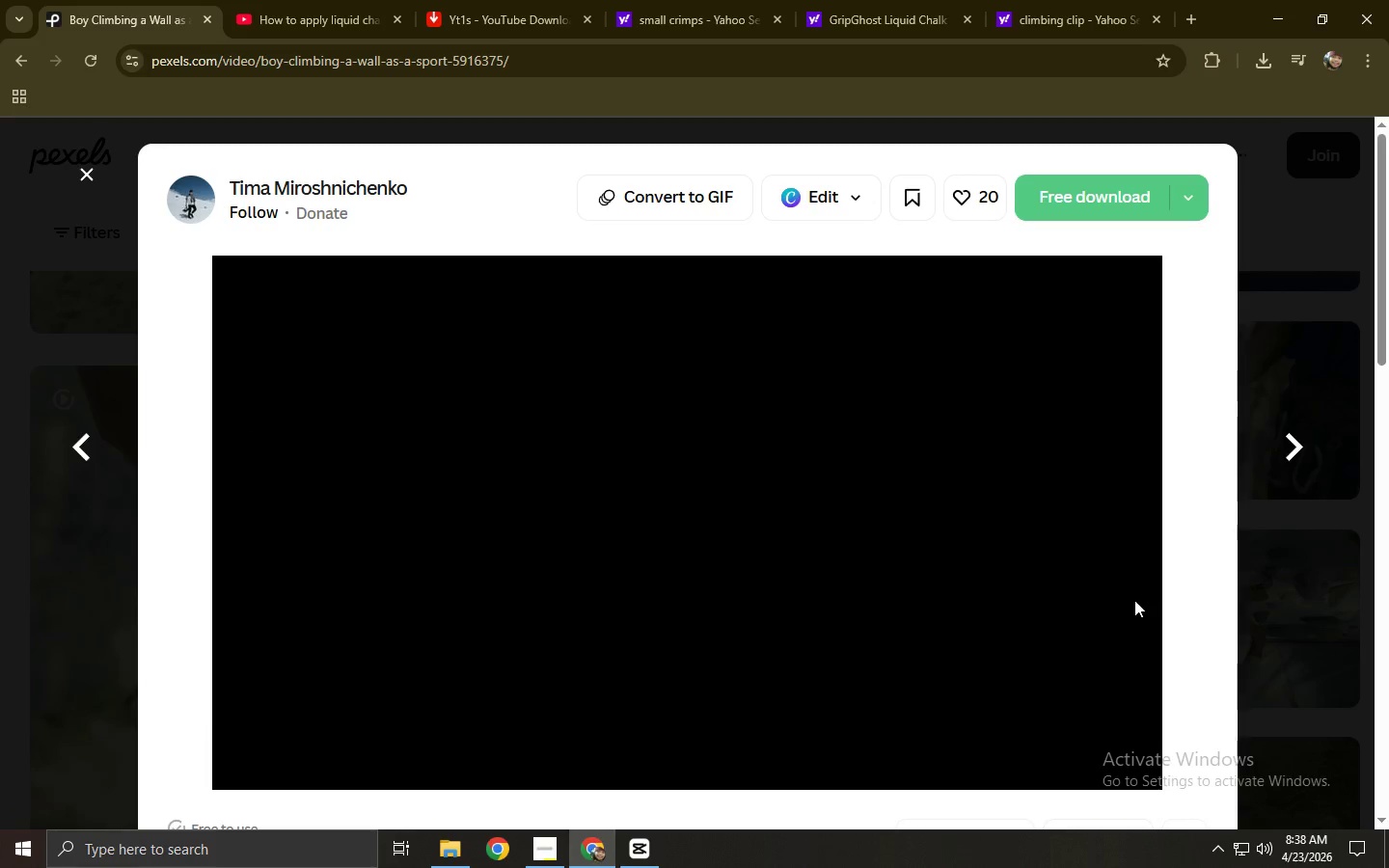 
left_click([1061, 201])
 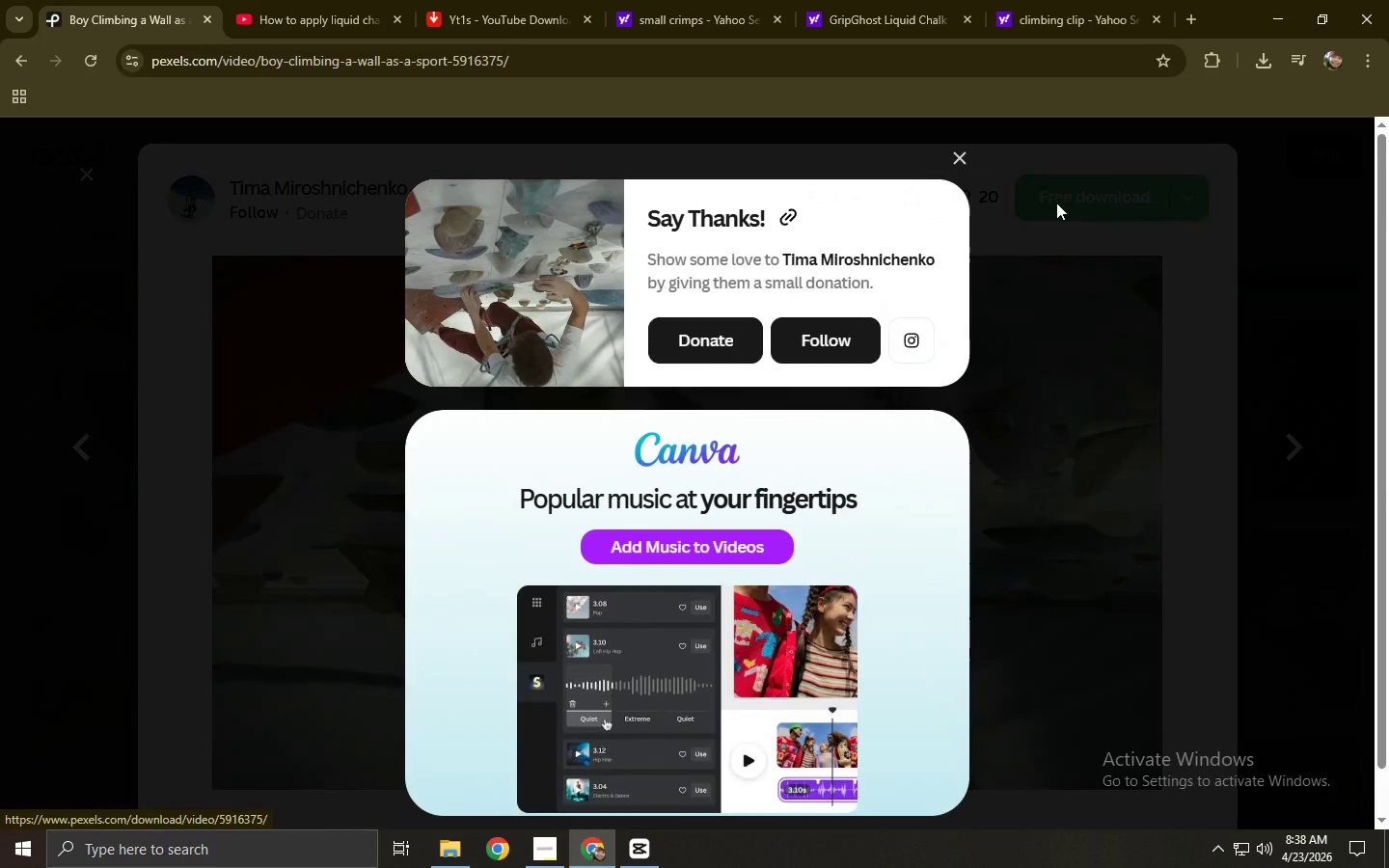 
left_click([1099, 321])
 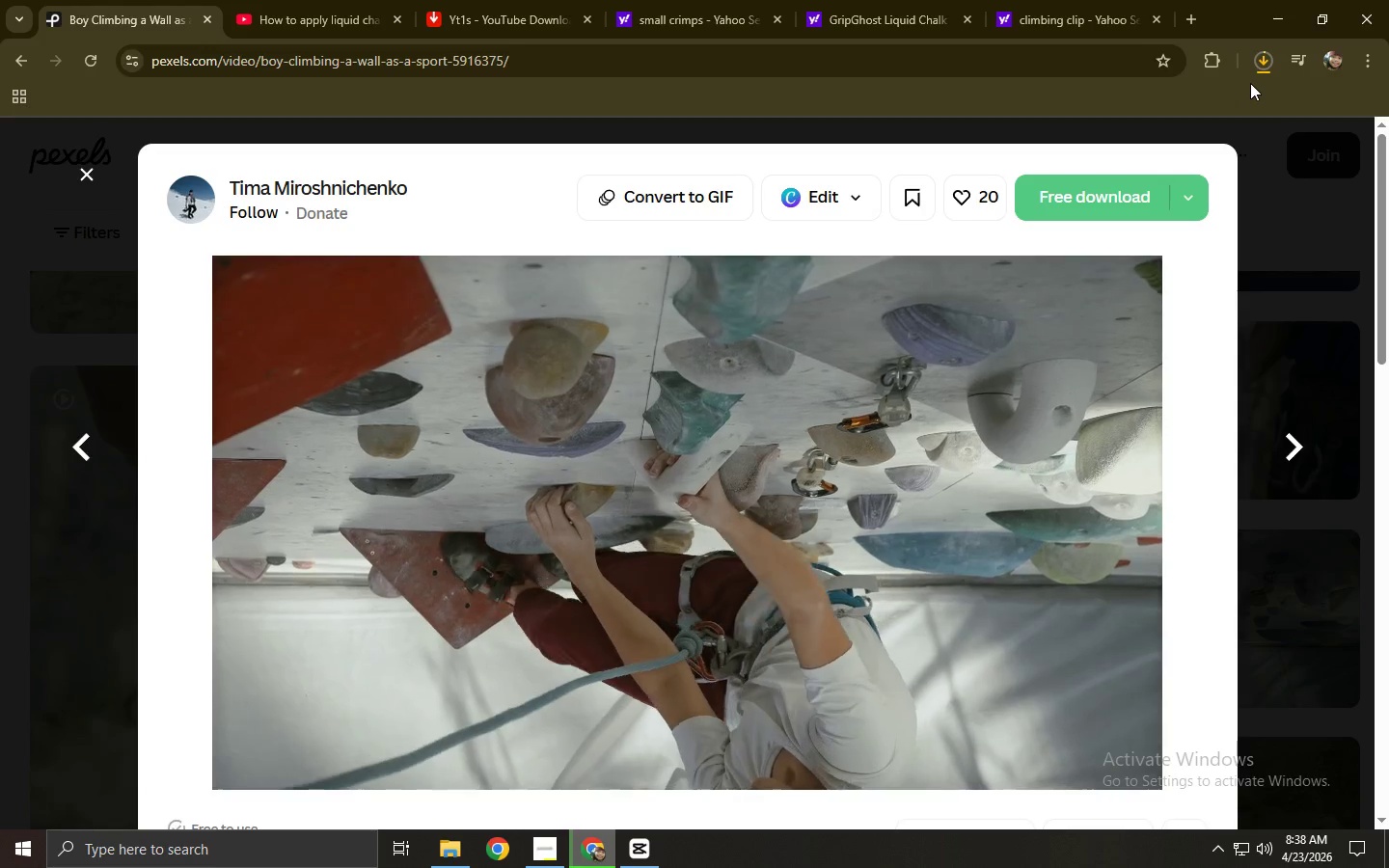 
left_click([1269, 52])
 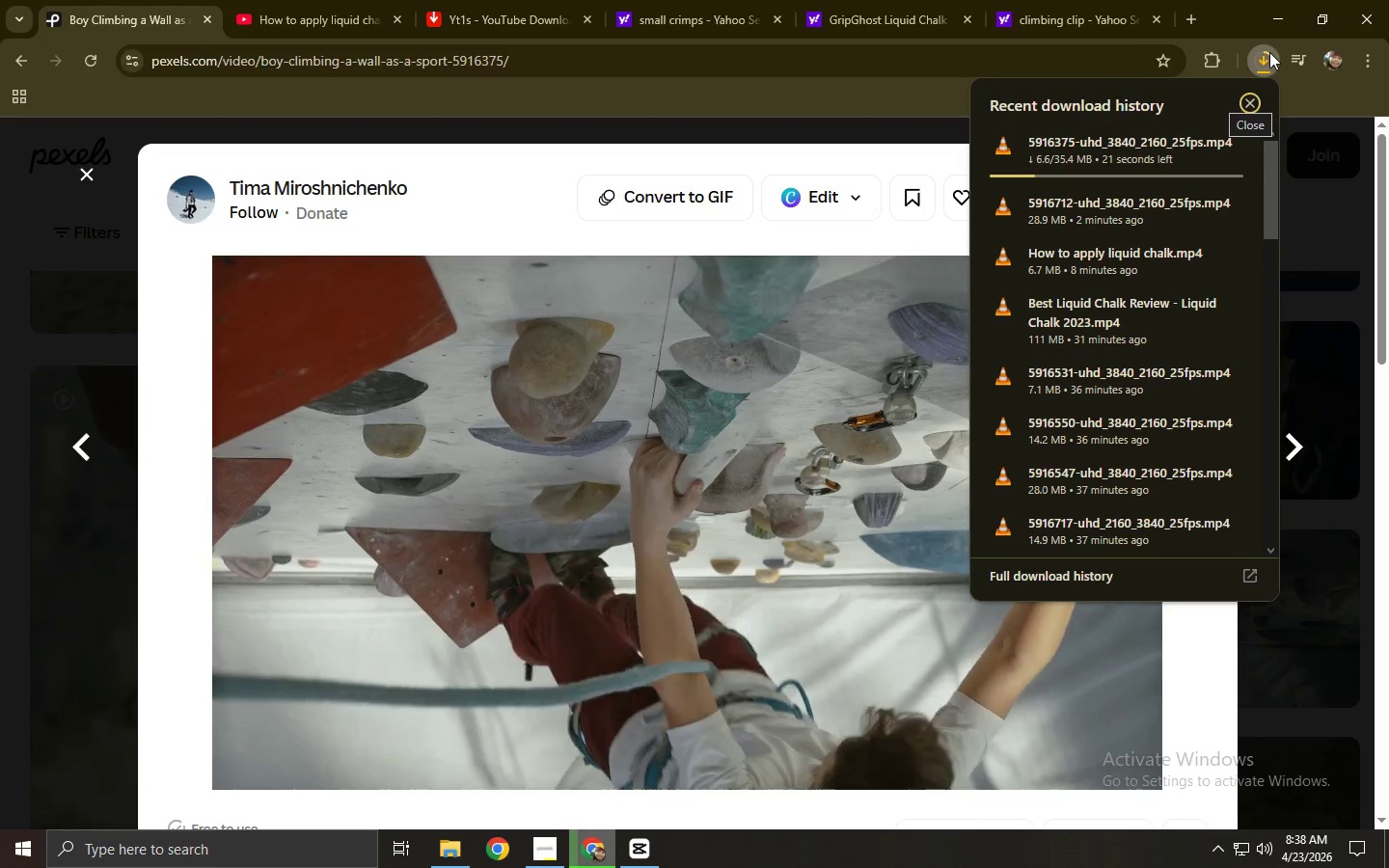 
left_click([0, 411])
 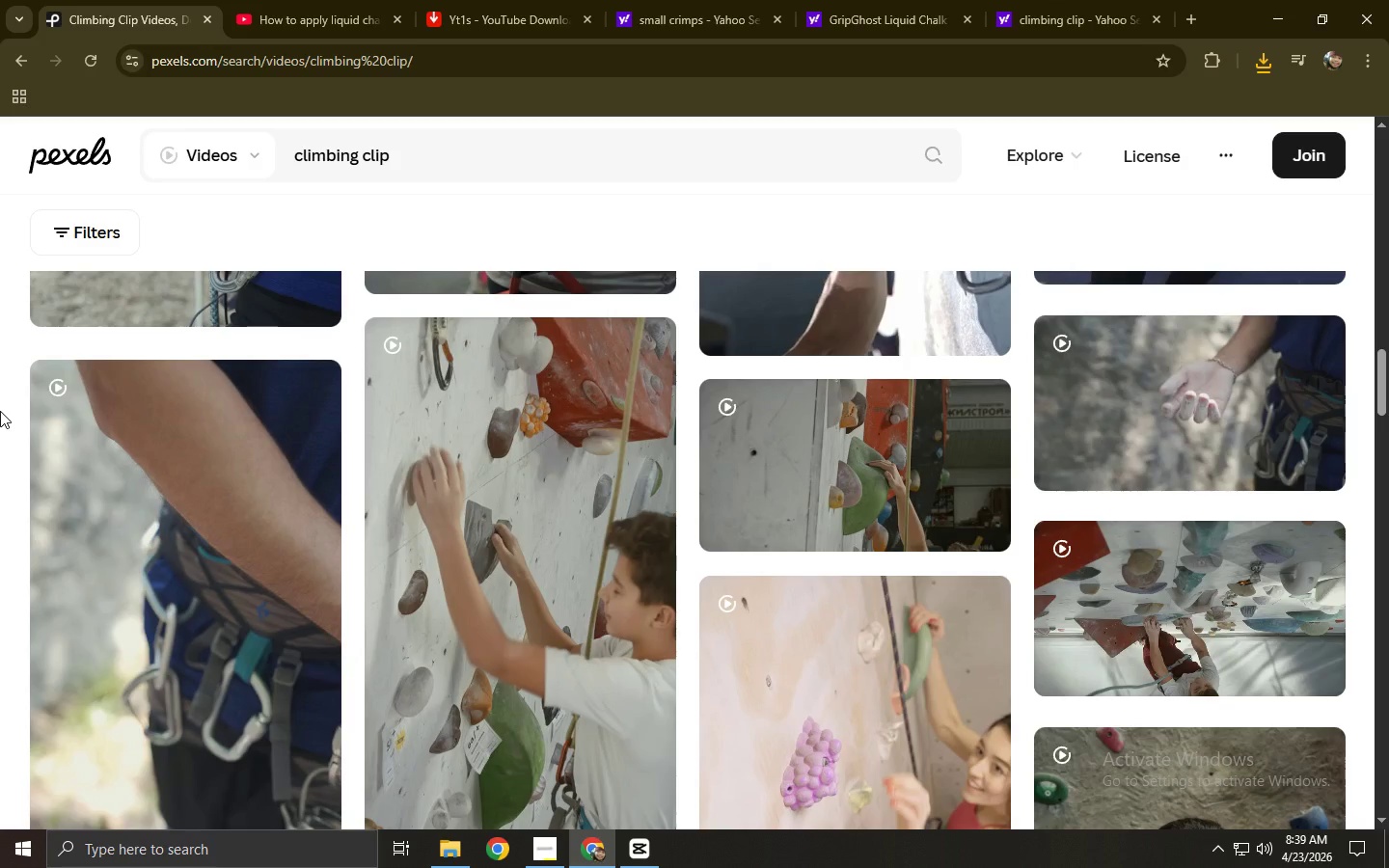 
wait(26.59)
 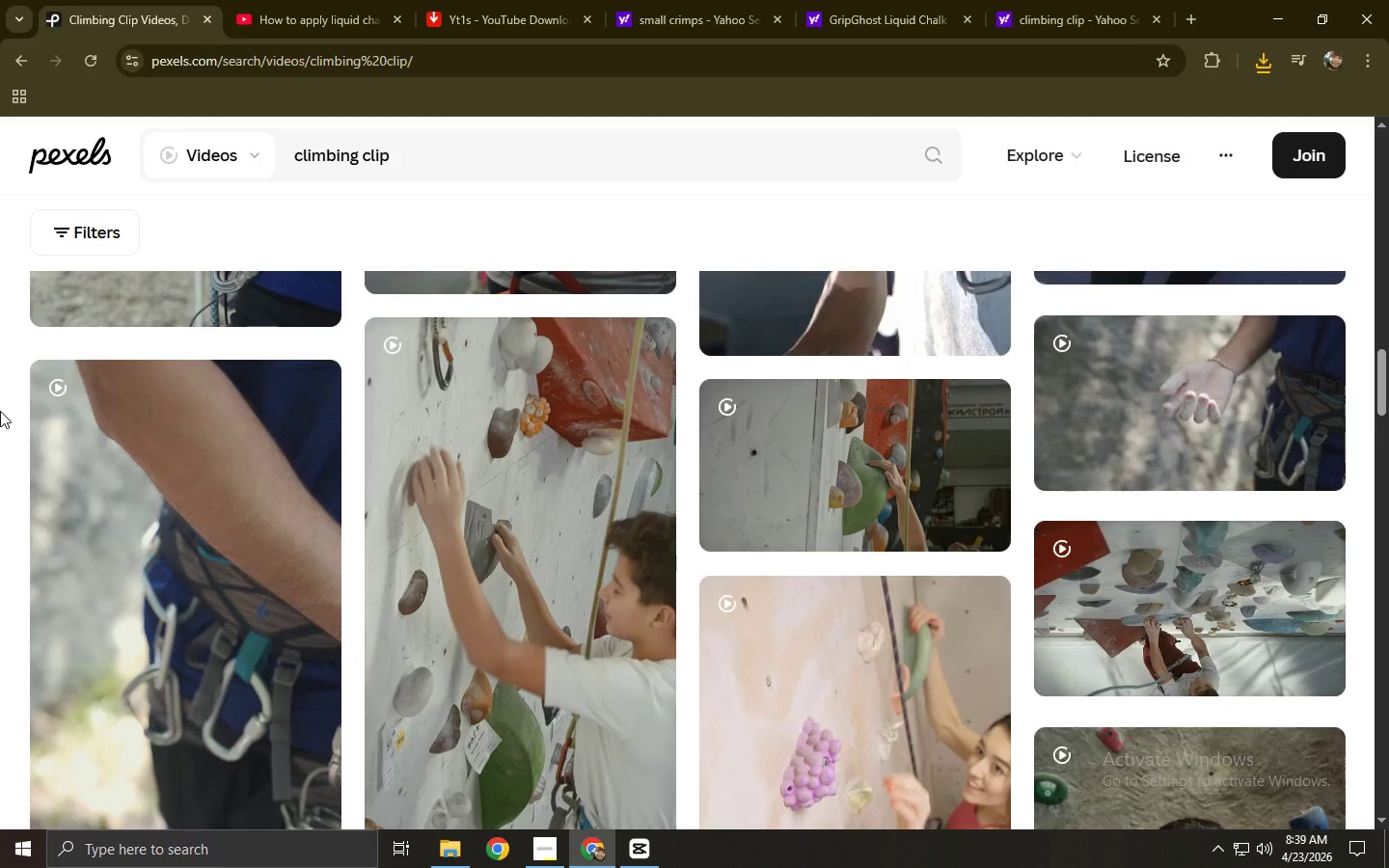 
left_click([1262, 57])
 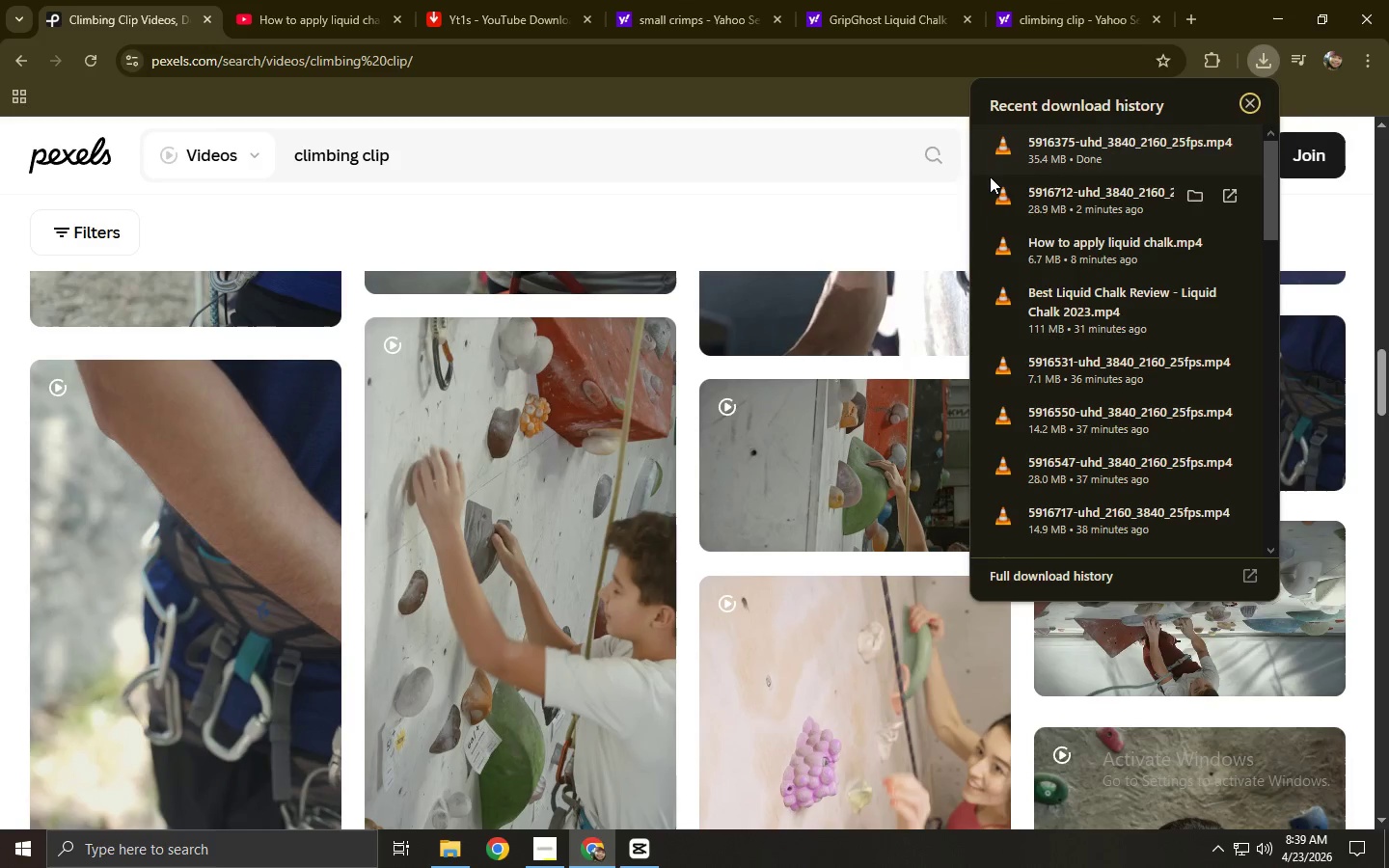 
left_click_drag(start_coordinate=[1028, 159], to_coordinate=[420, 281])
 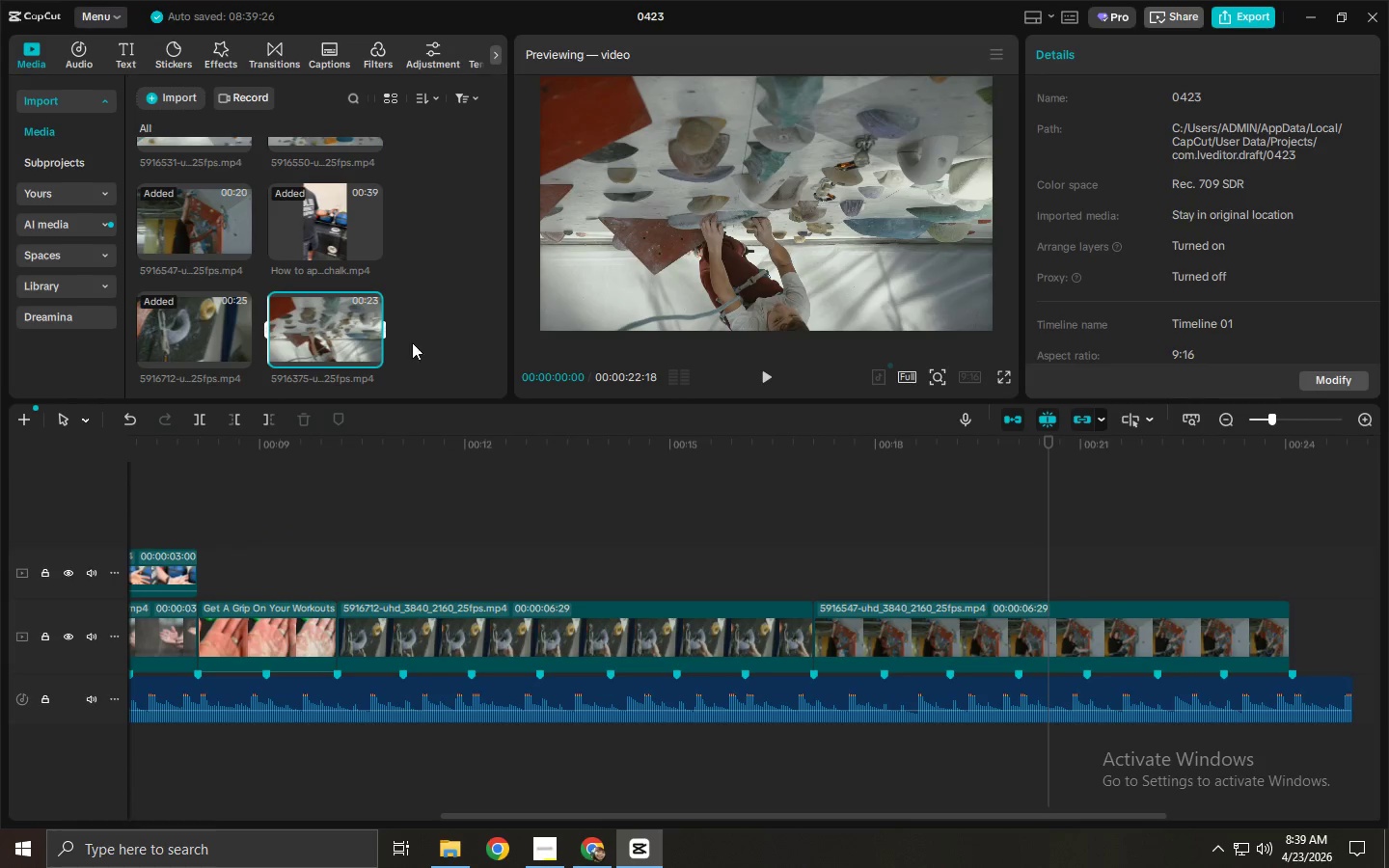 
key(Alt+AltLeft)
 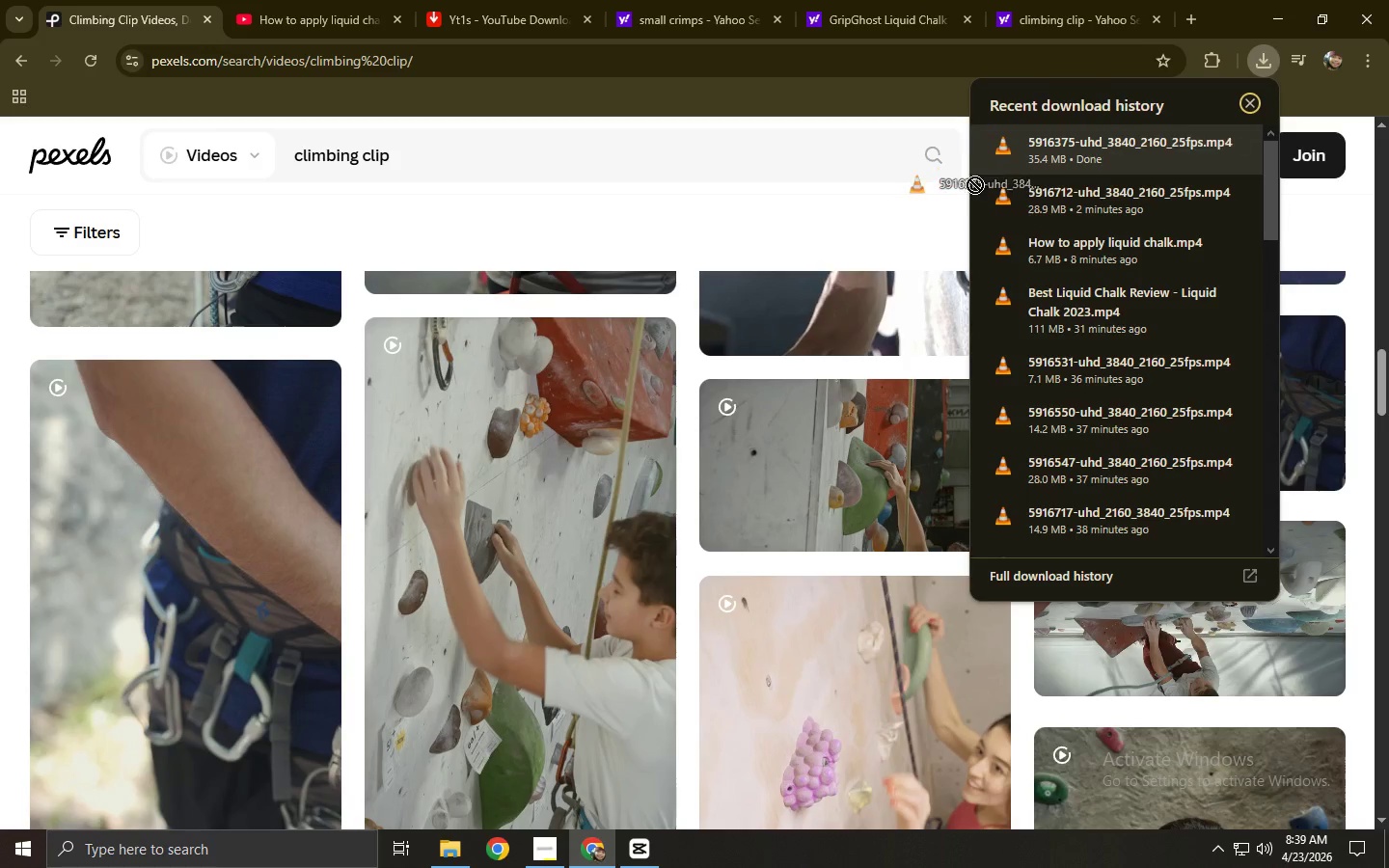 
key(Alt+Tab)
 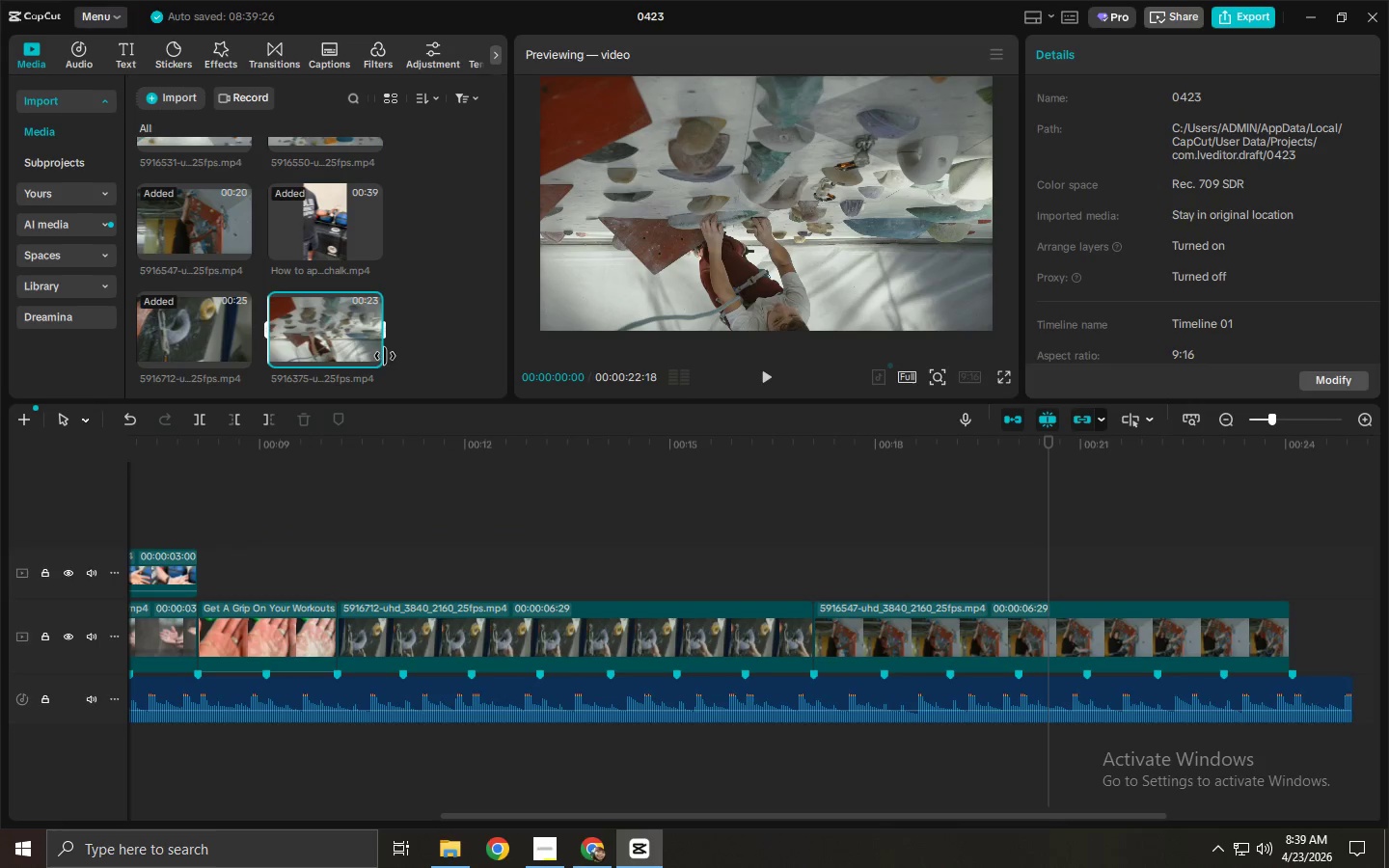 
left_click([983, 645])
 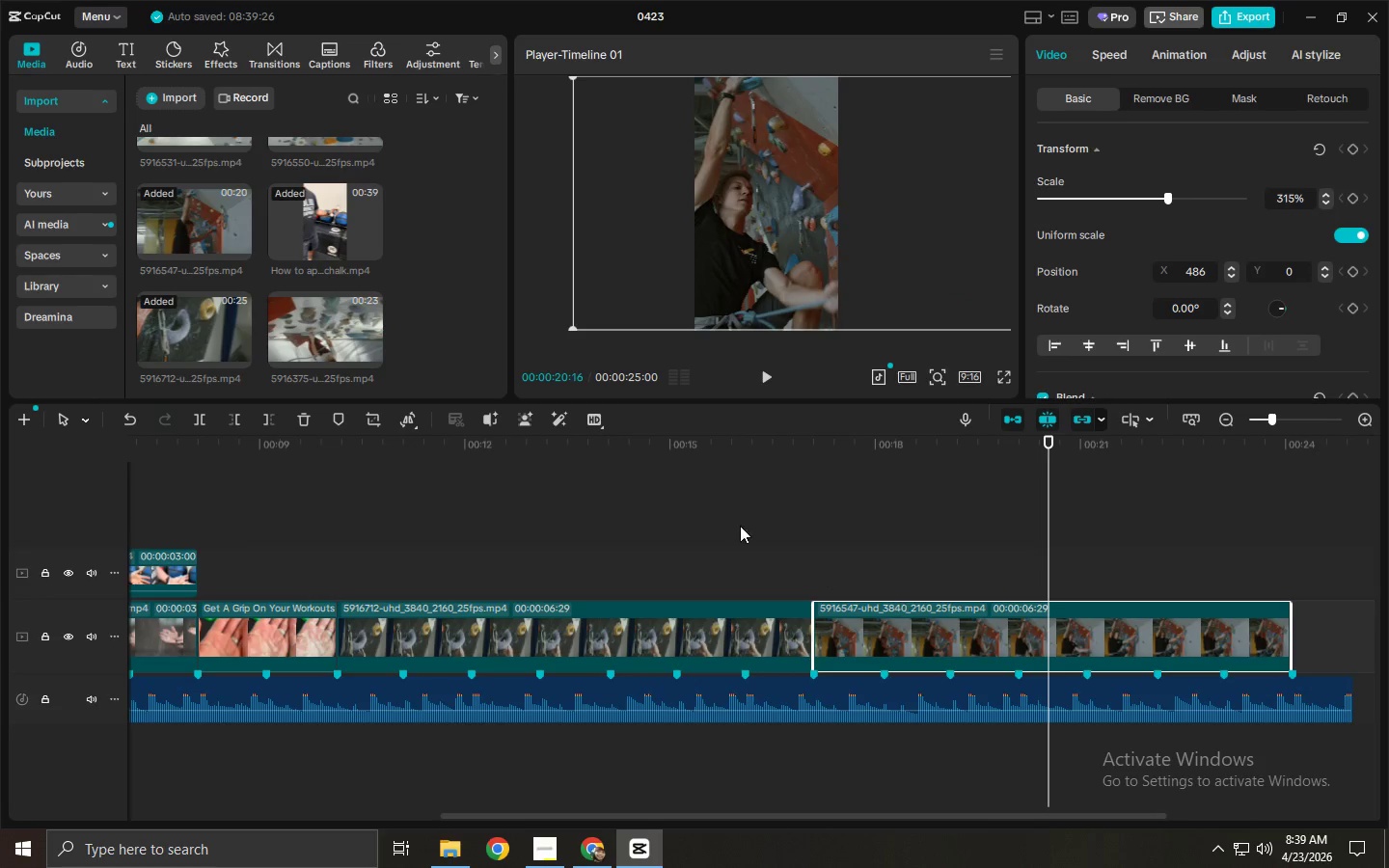 
key(Delete)
 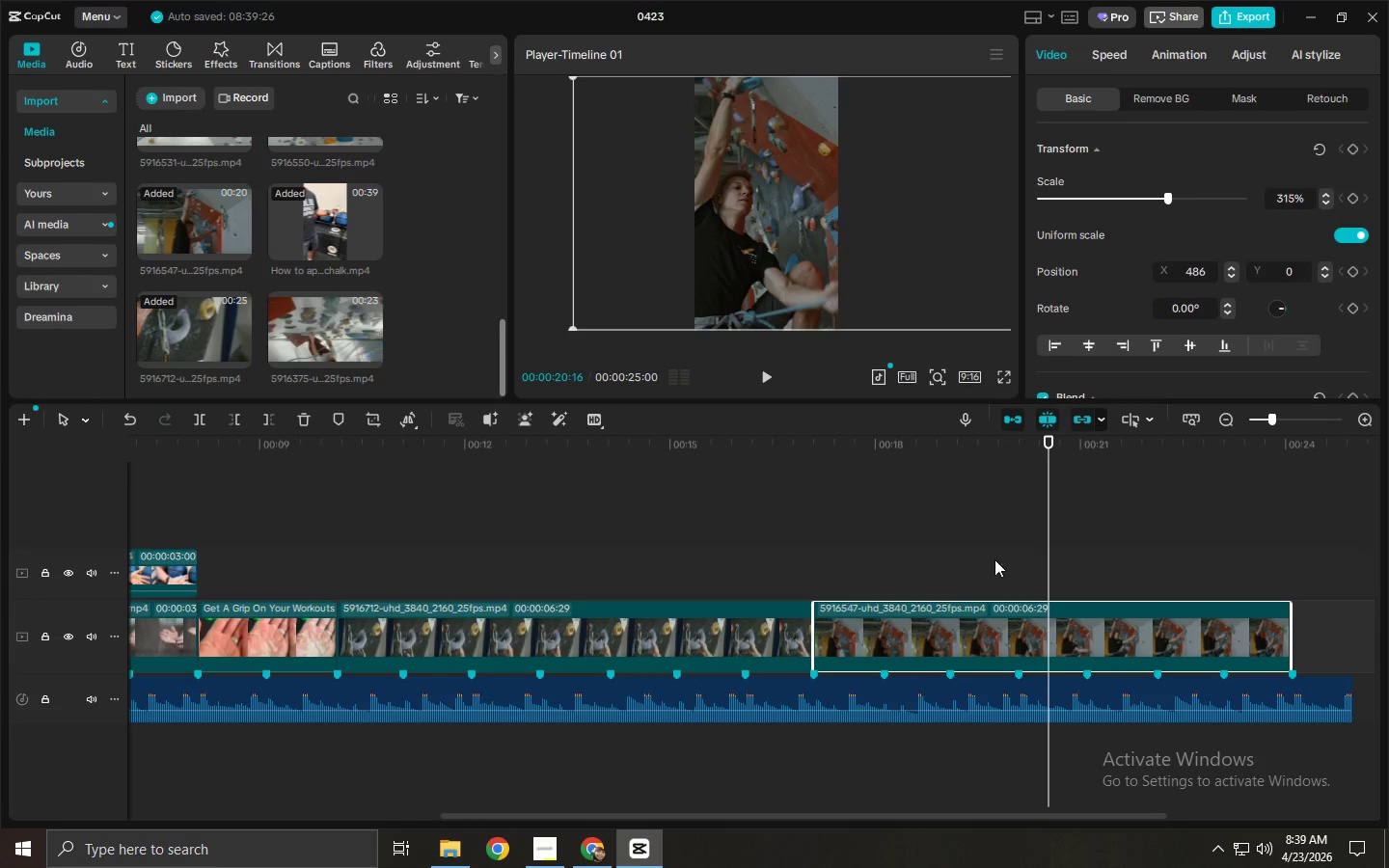 
left_click([1006, 631])
 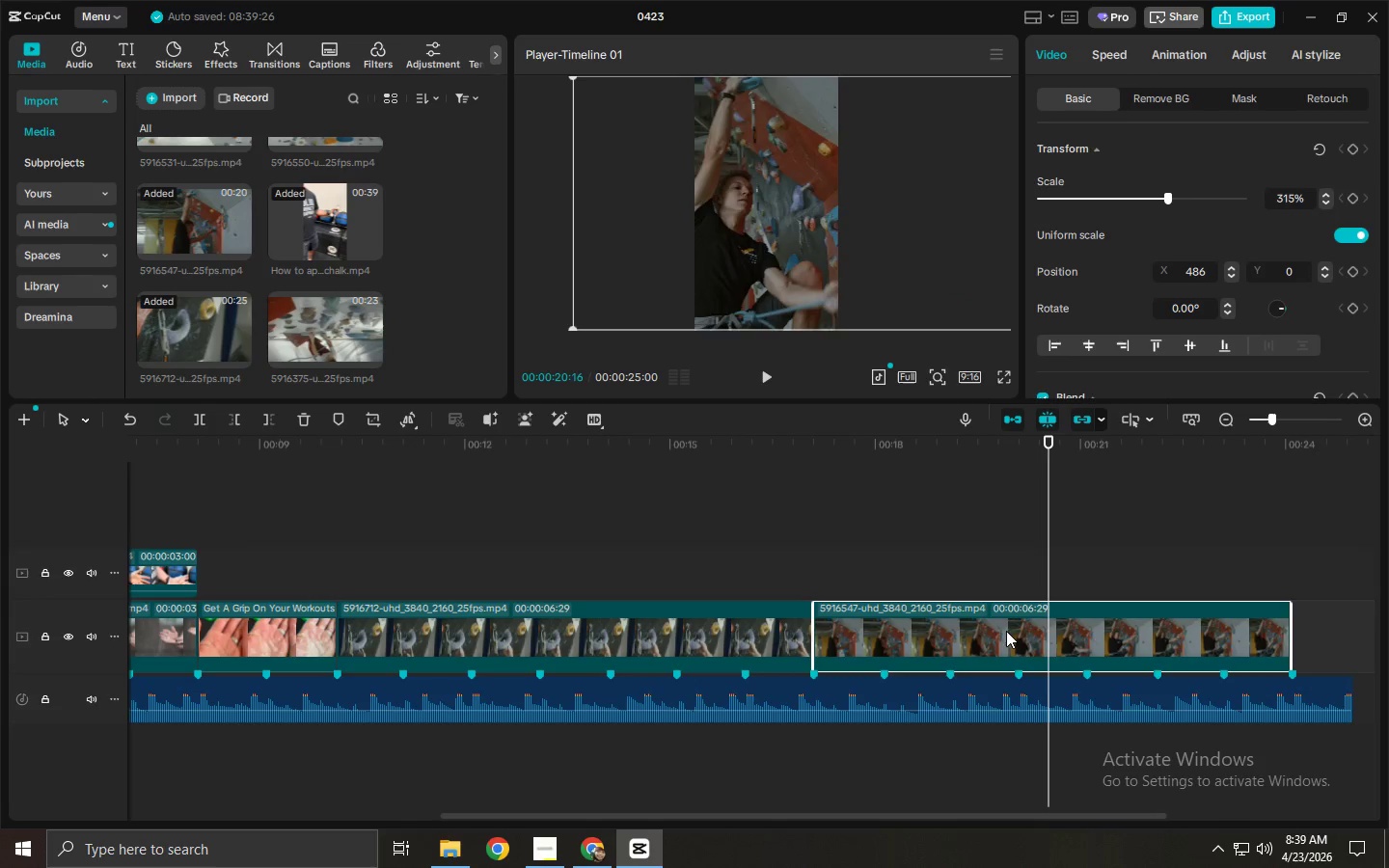 
key(Delete)
 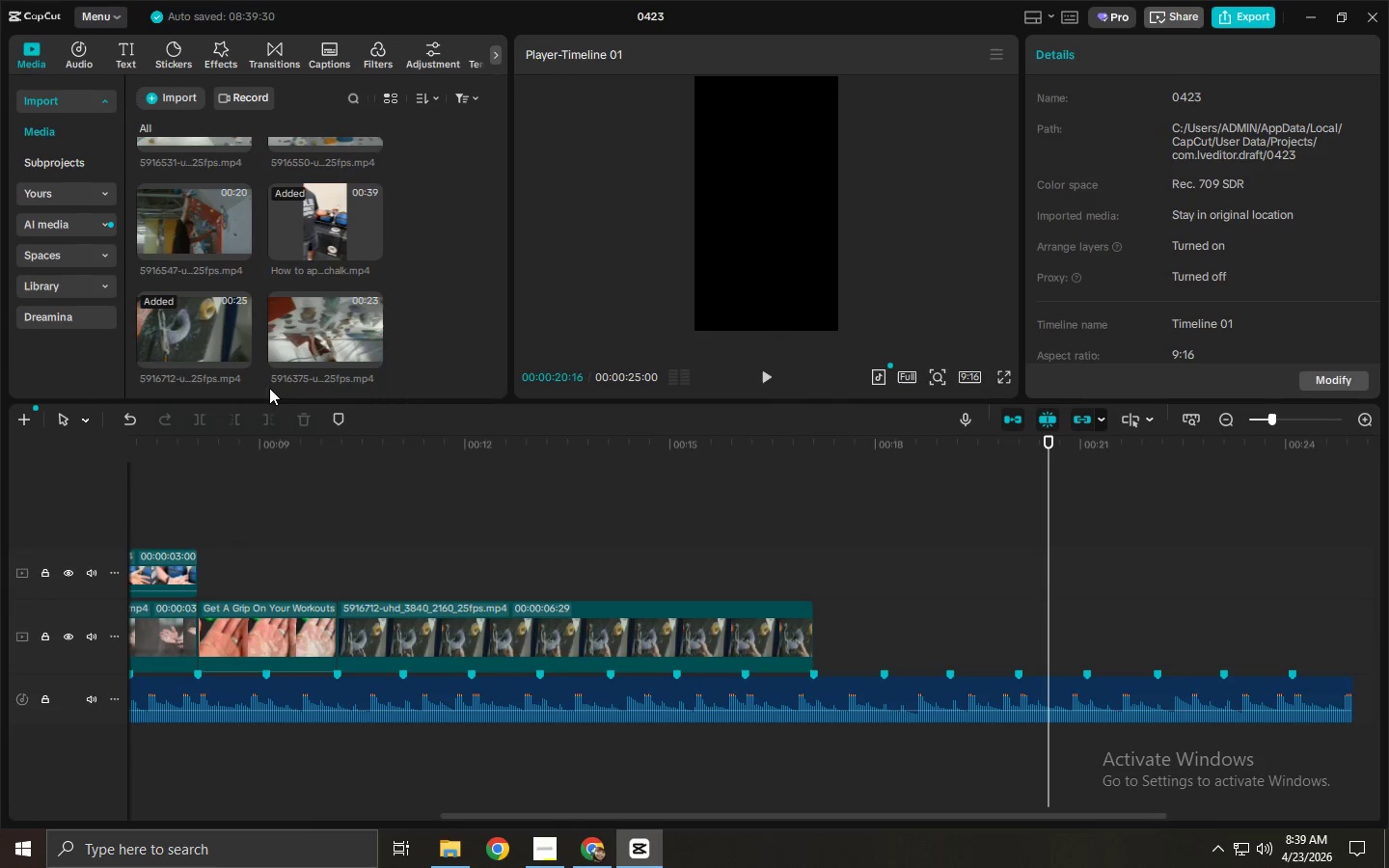 
left_click_drag(start_coordinate=[317, 331], to_coordinate=[852, 636])
 